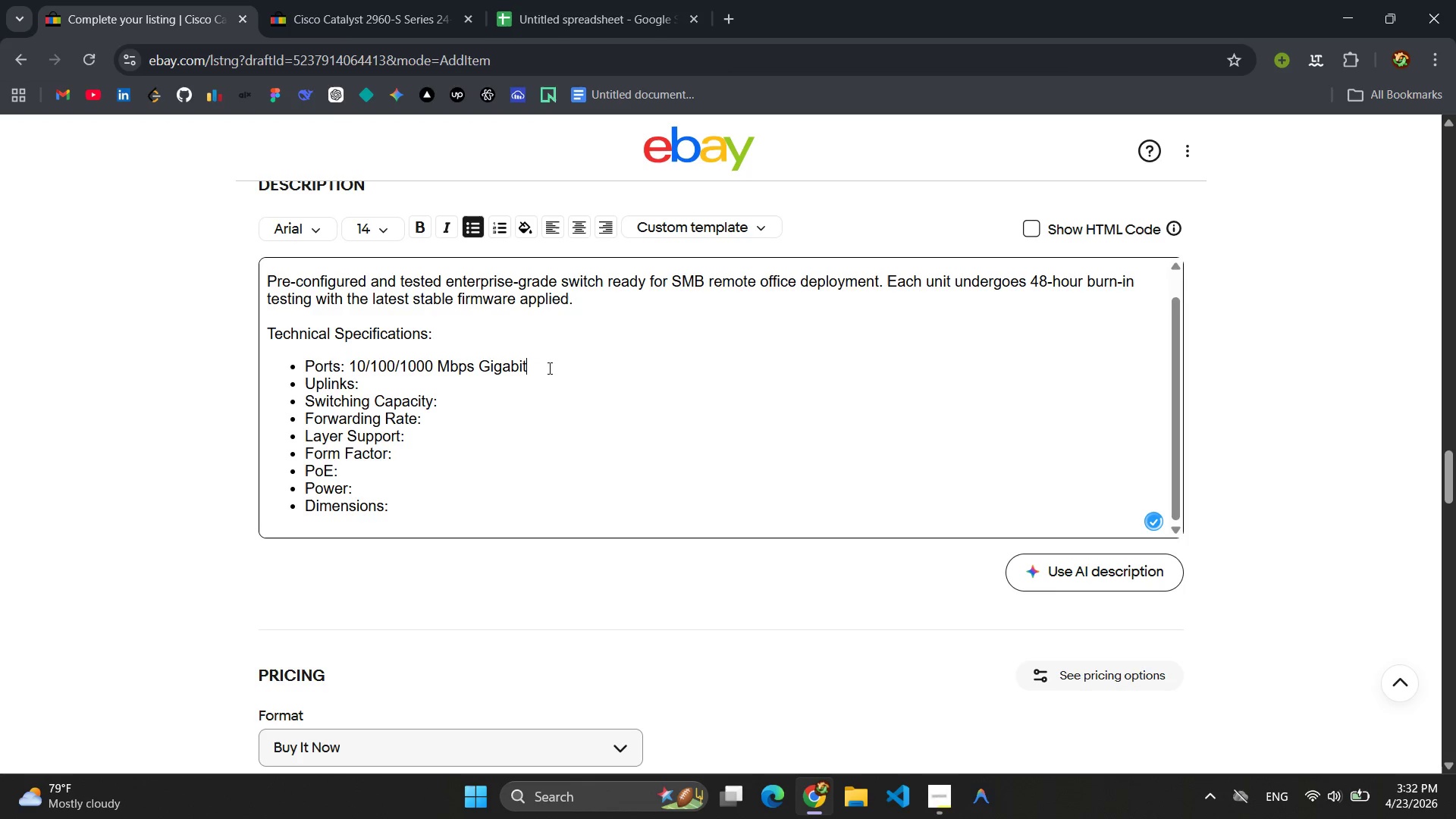 
left_click([391, 375])
 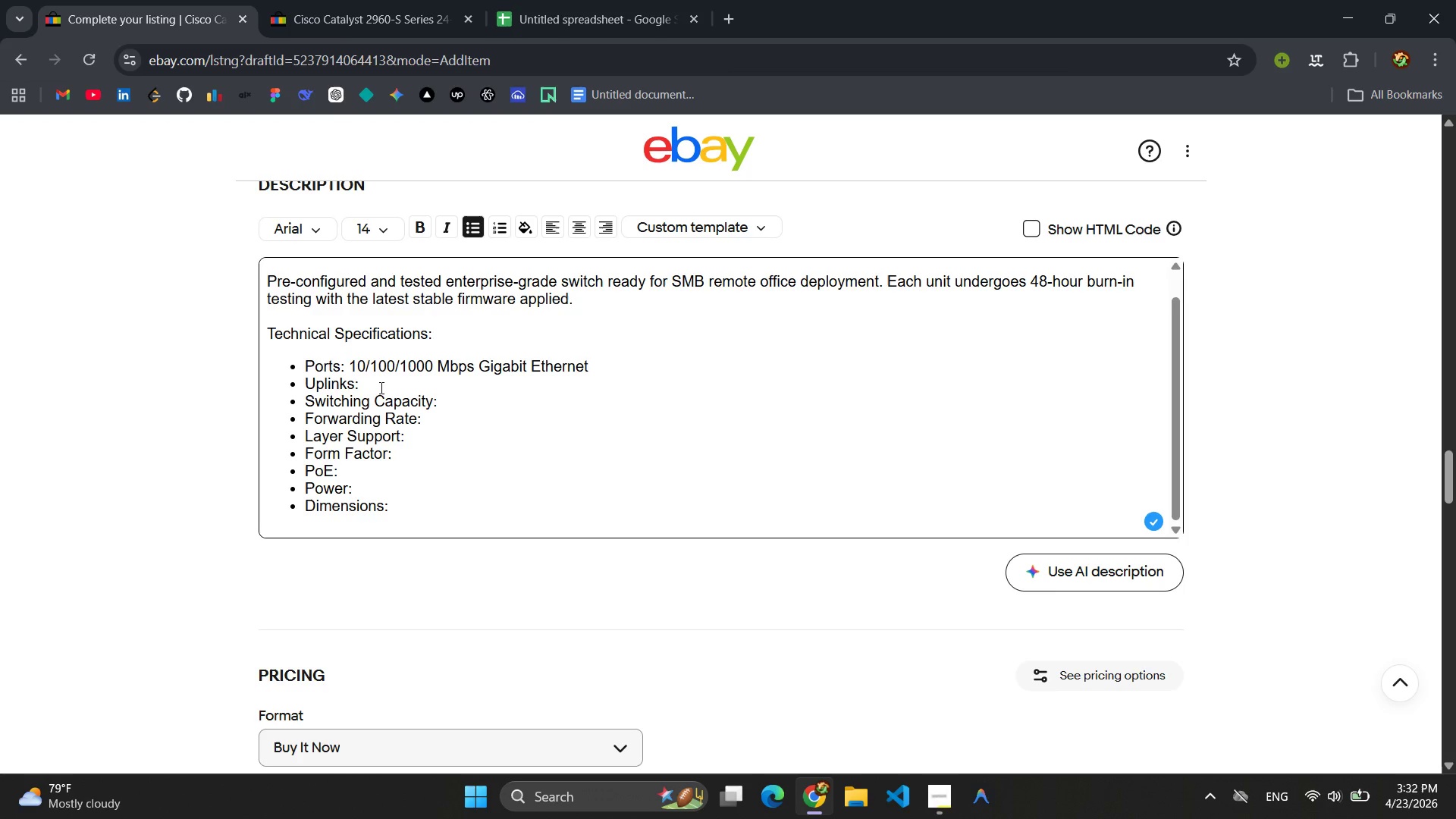 
left_click([380, 388])
 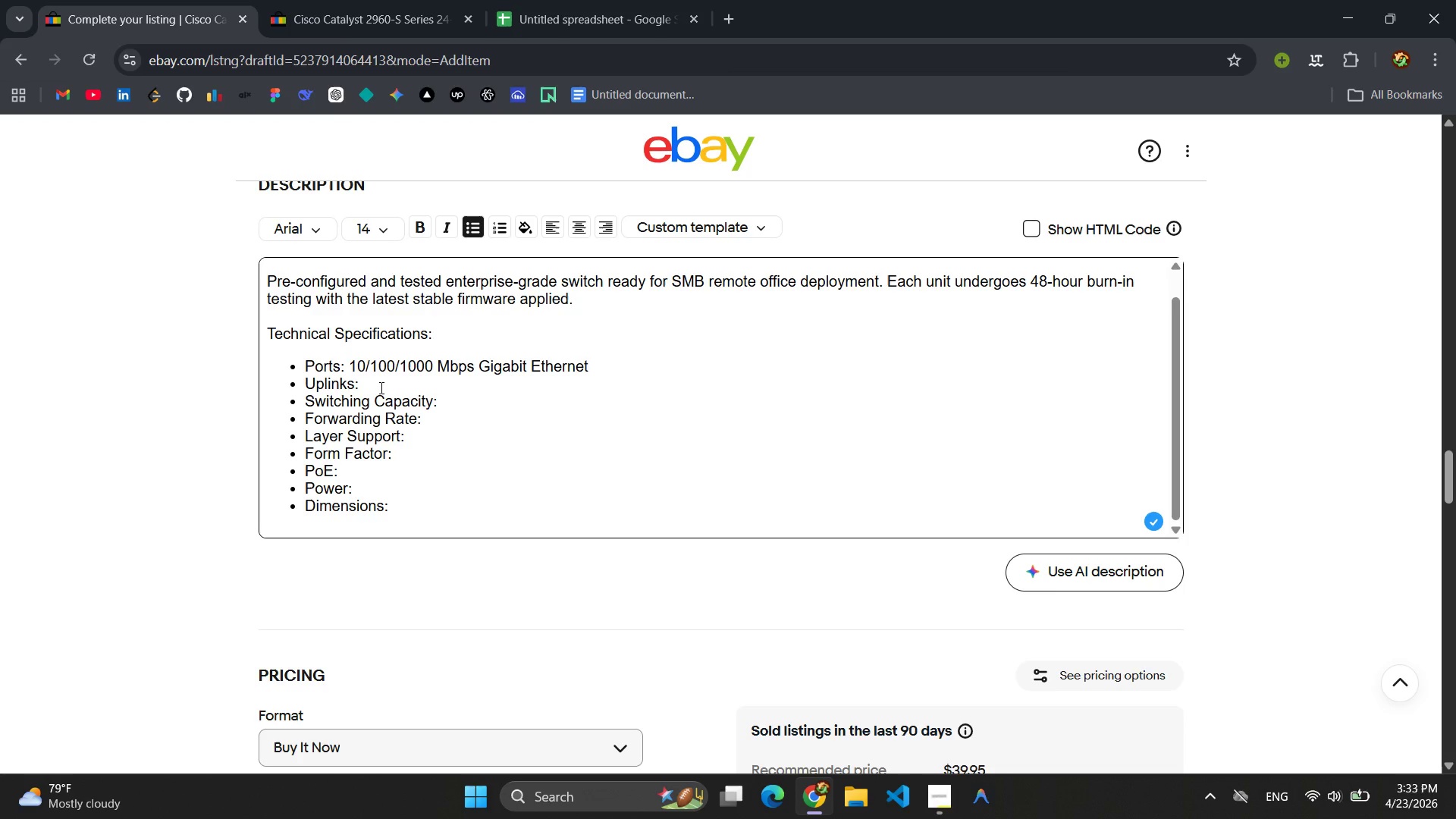 
wait(5.31)
 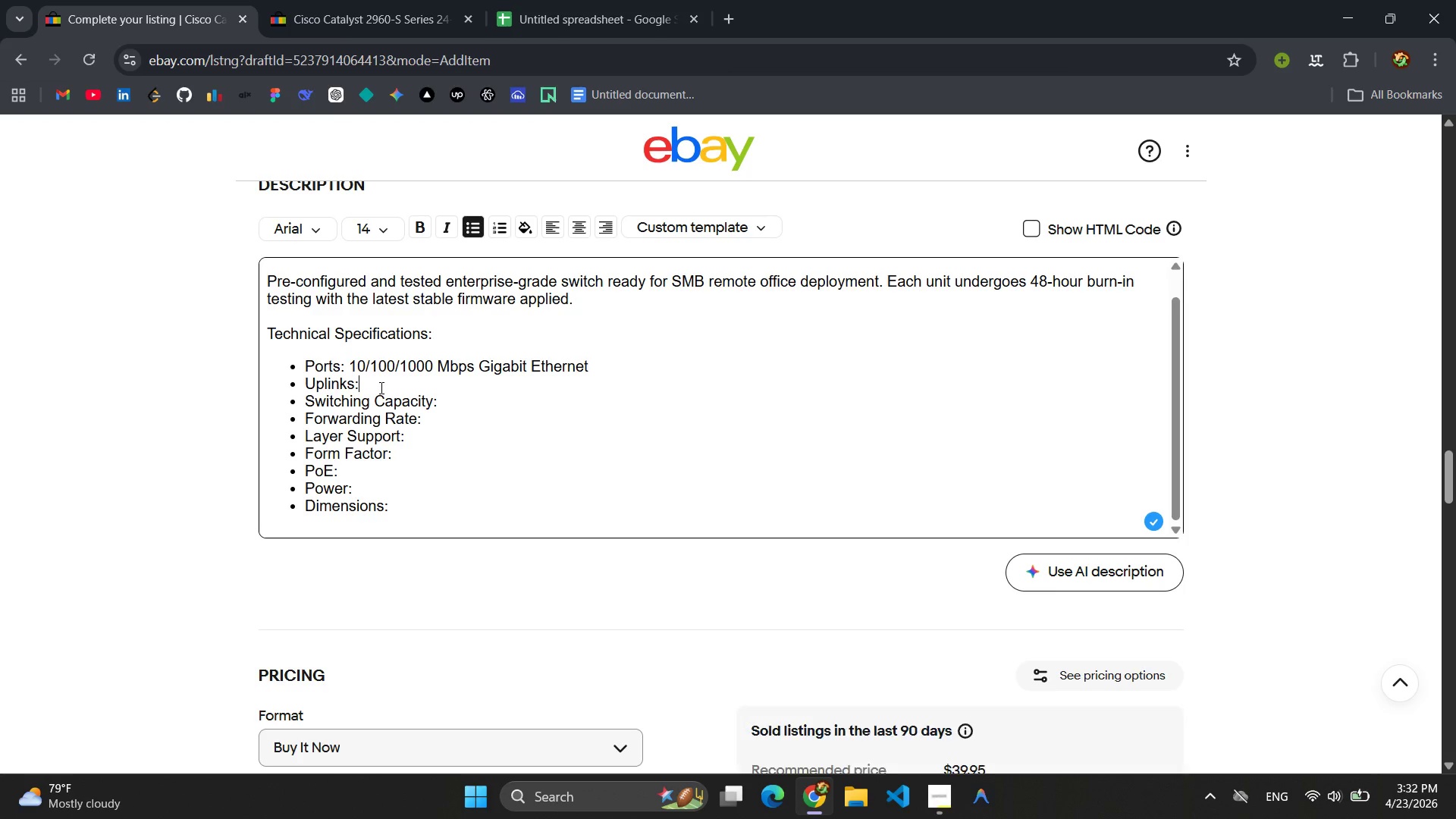 
left_click([565, 0])
 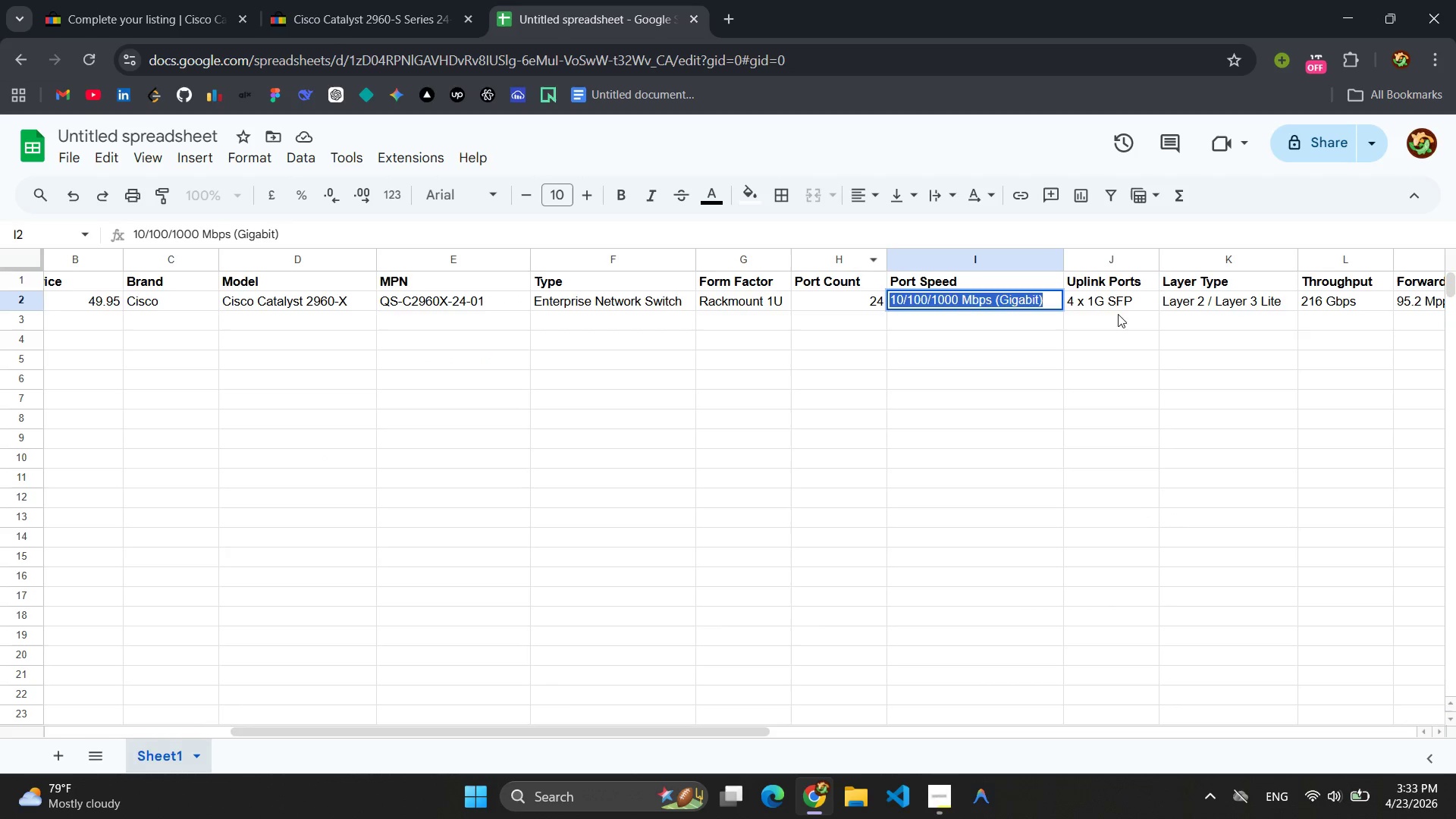 
left_click([1106, 299])
 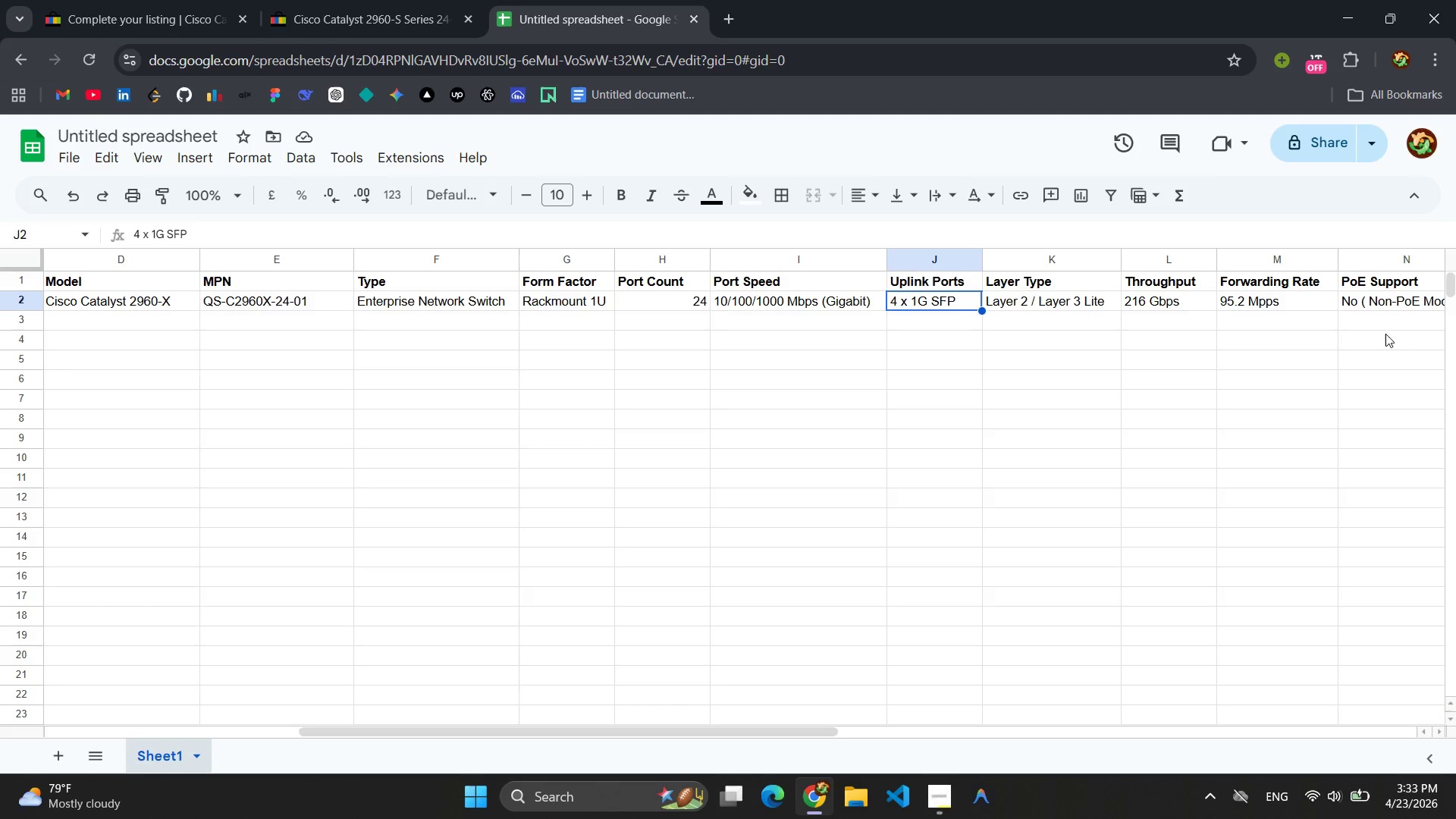 
wait(18.02)
 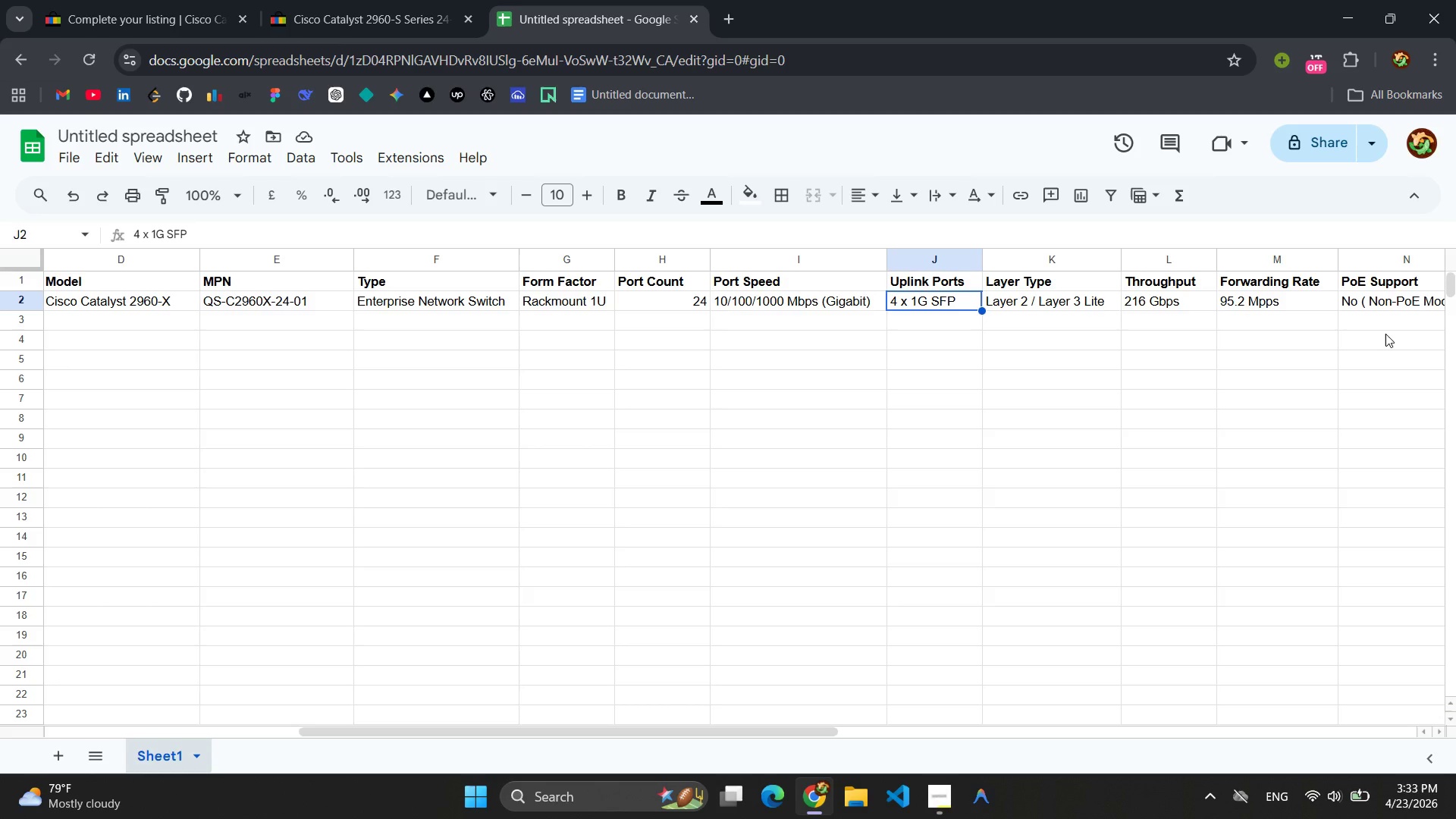 
double_click([930, 303])
 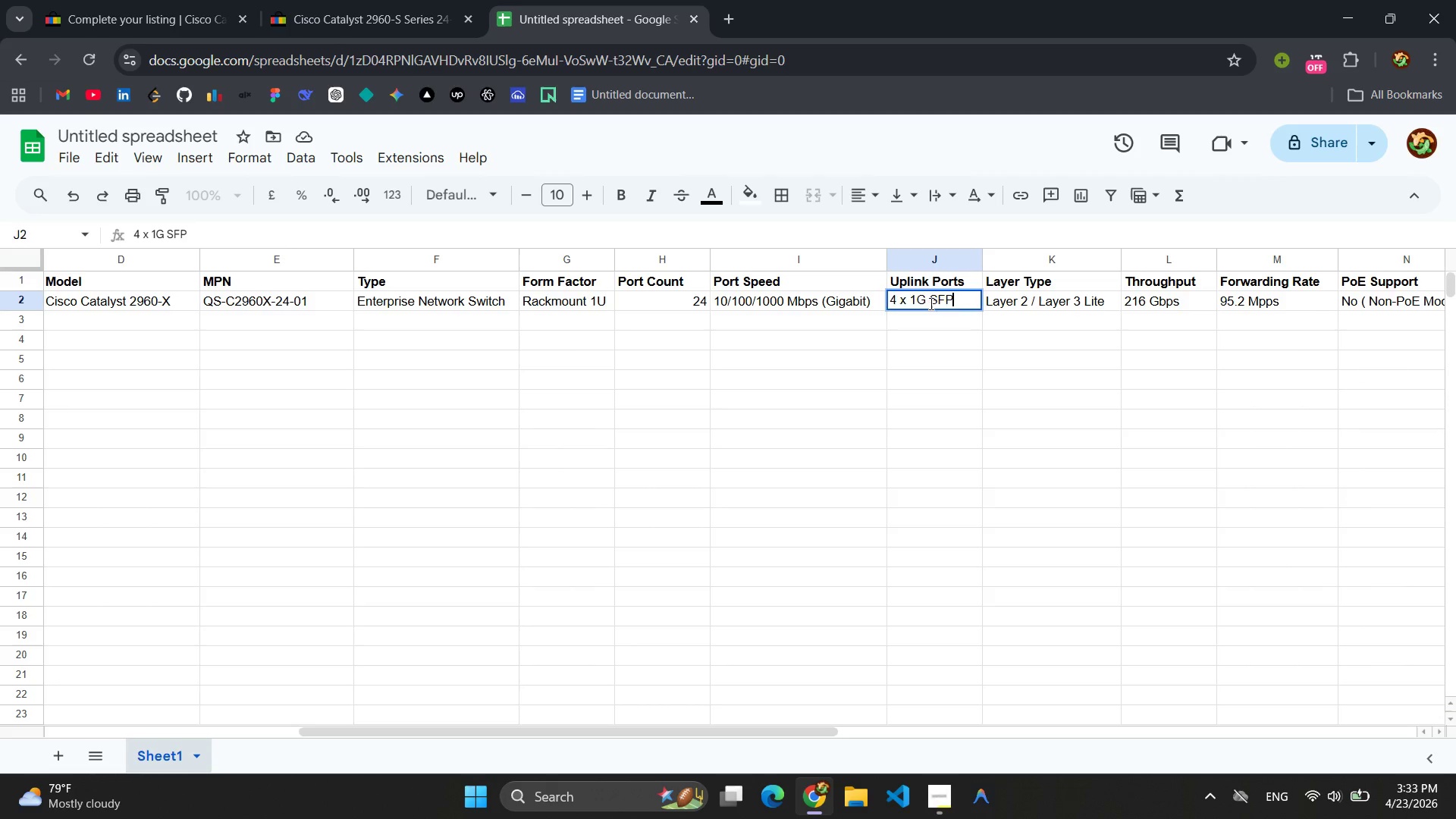 
triple_click([930, 303])
 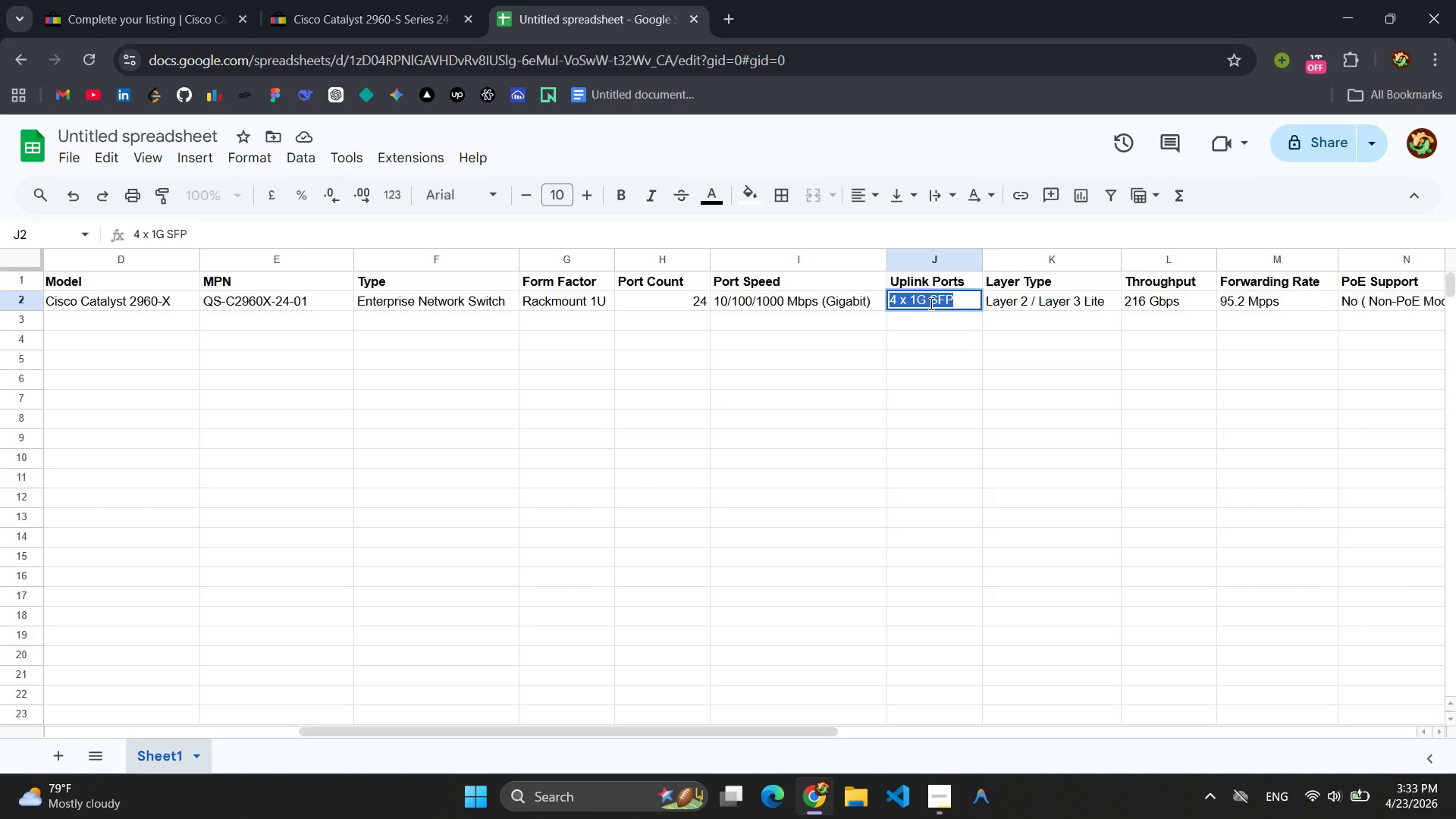 
key(Control+C)
 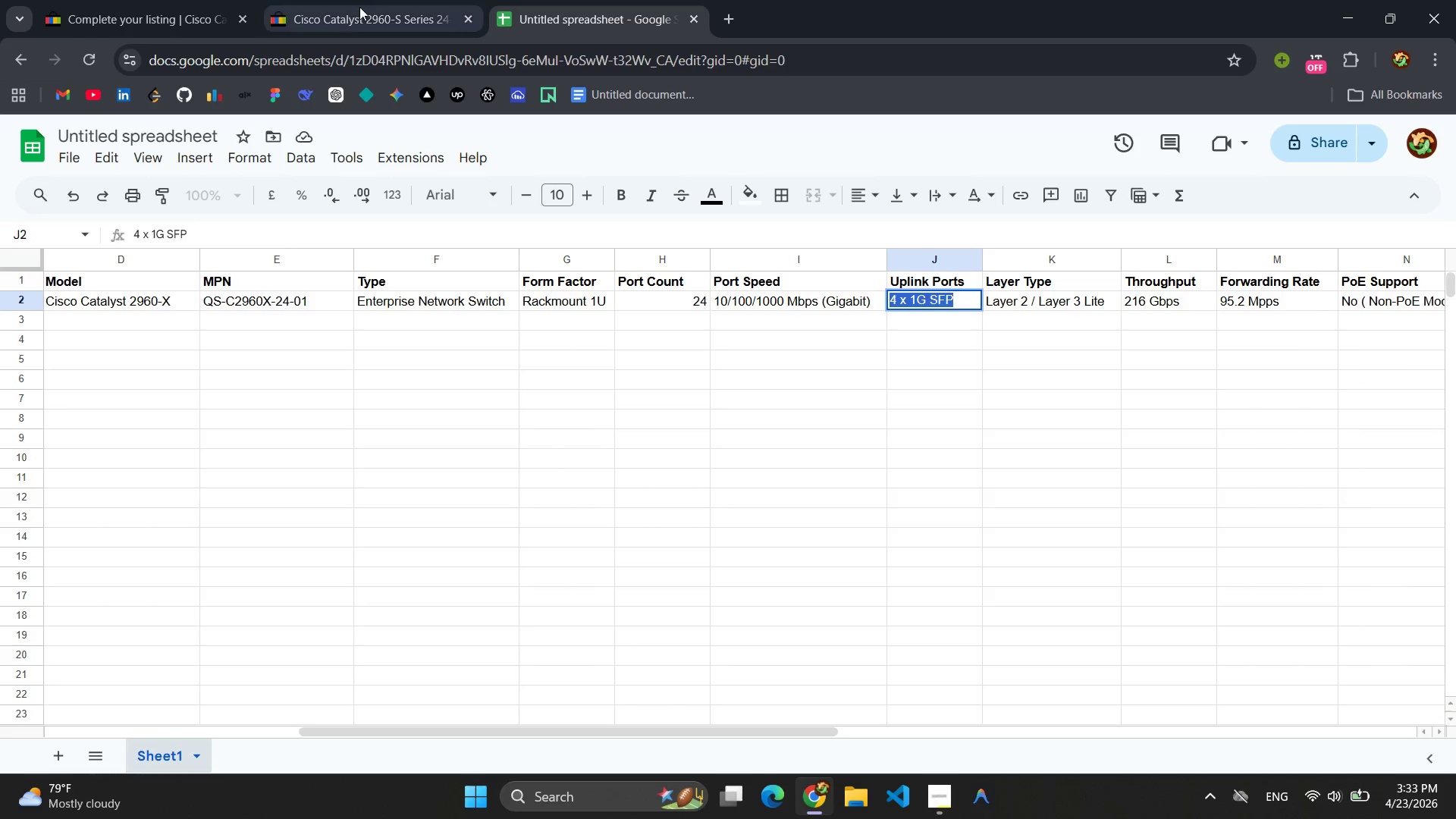 
left_click([152, 0])
 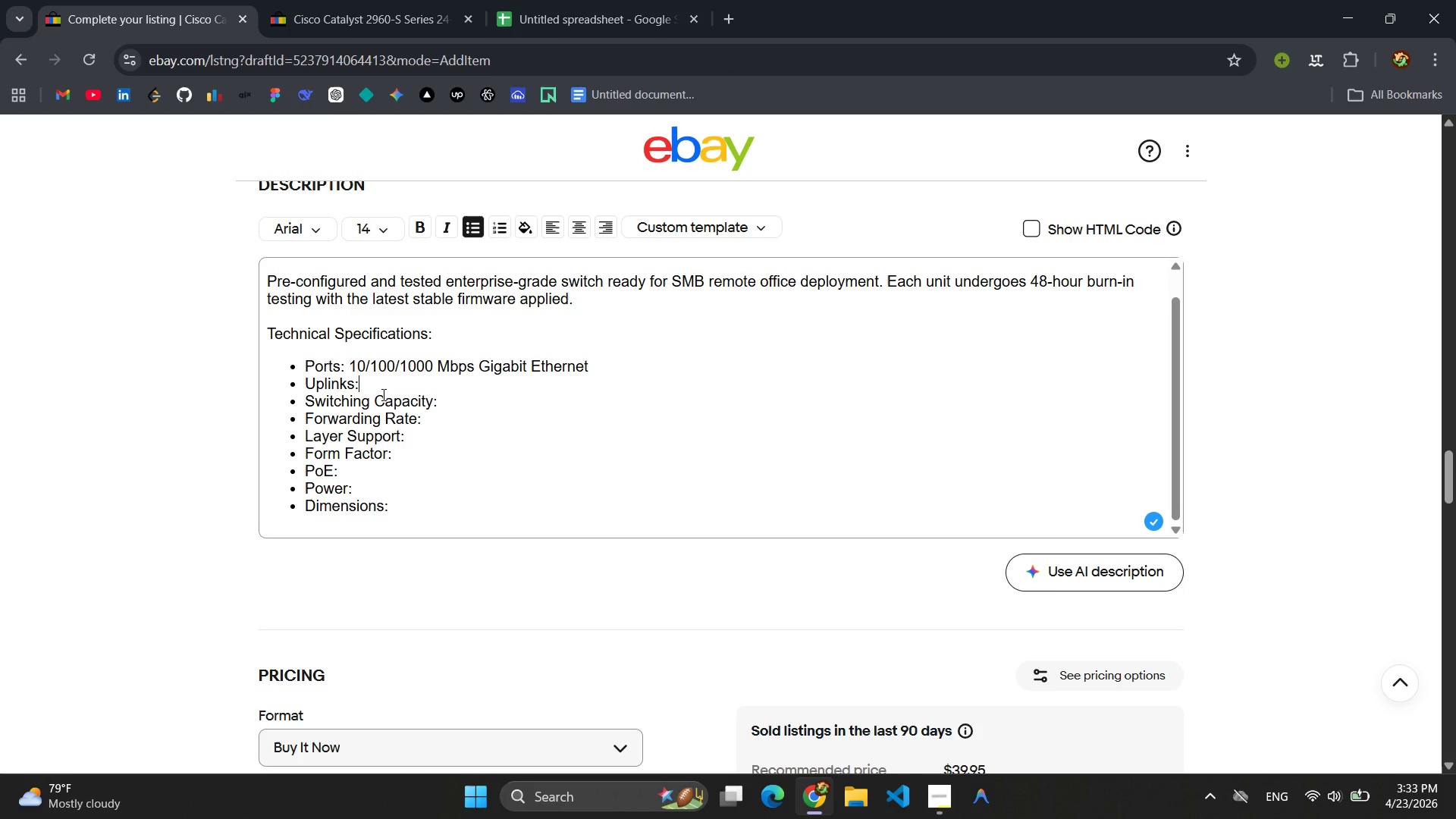 
key(Space)
 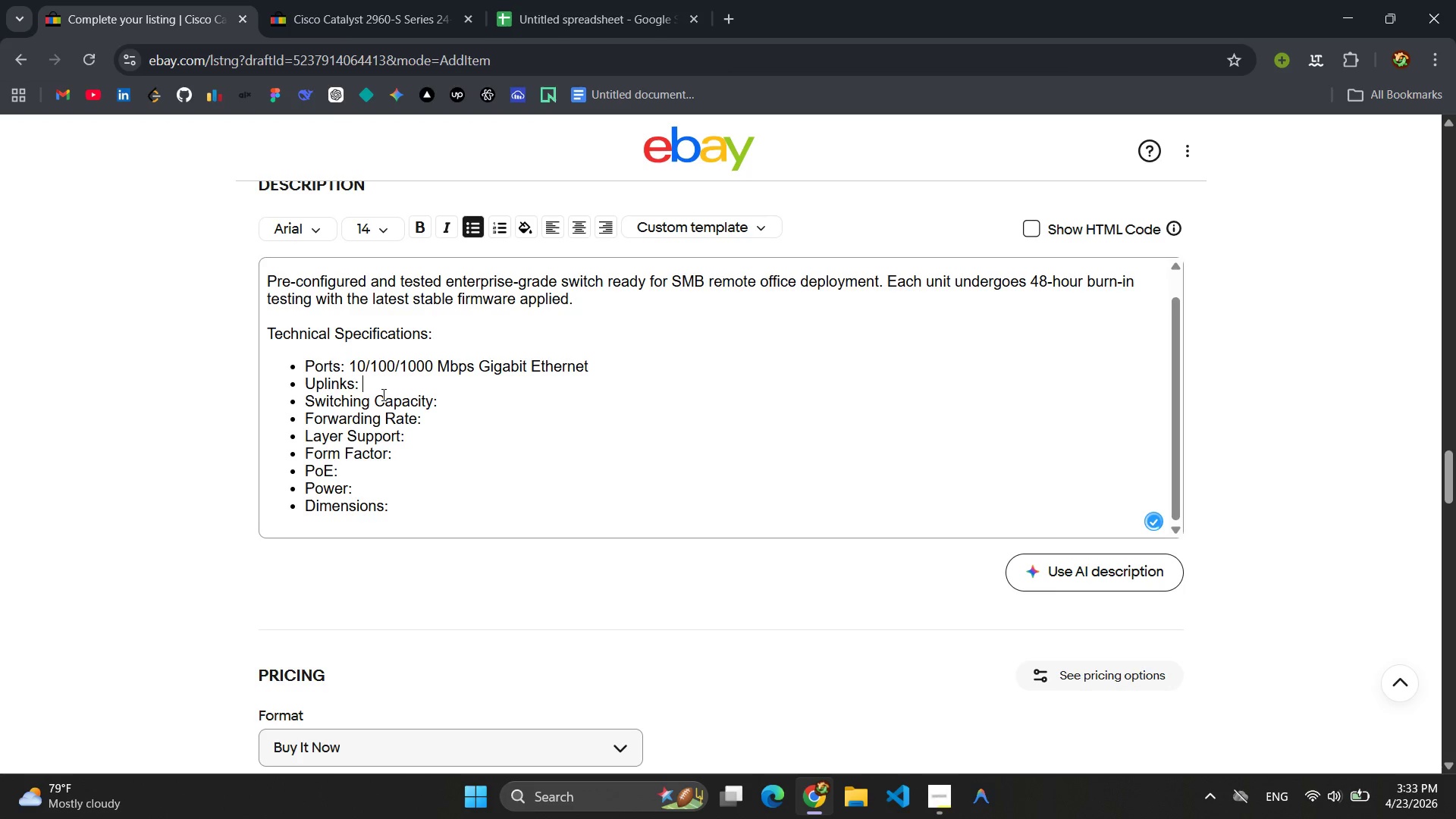 
key(Control+V)
 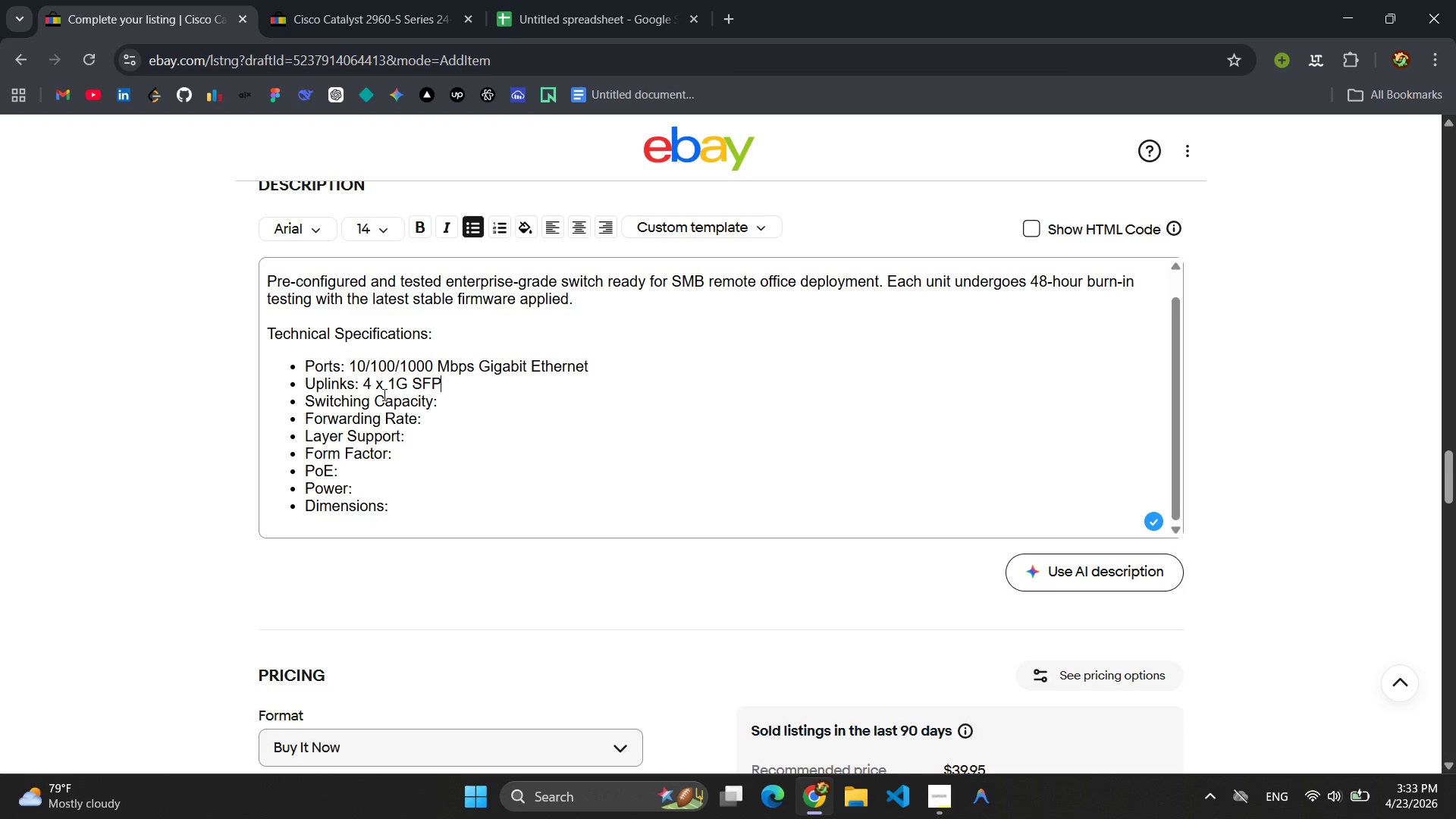 
wait(6.08)
 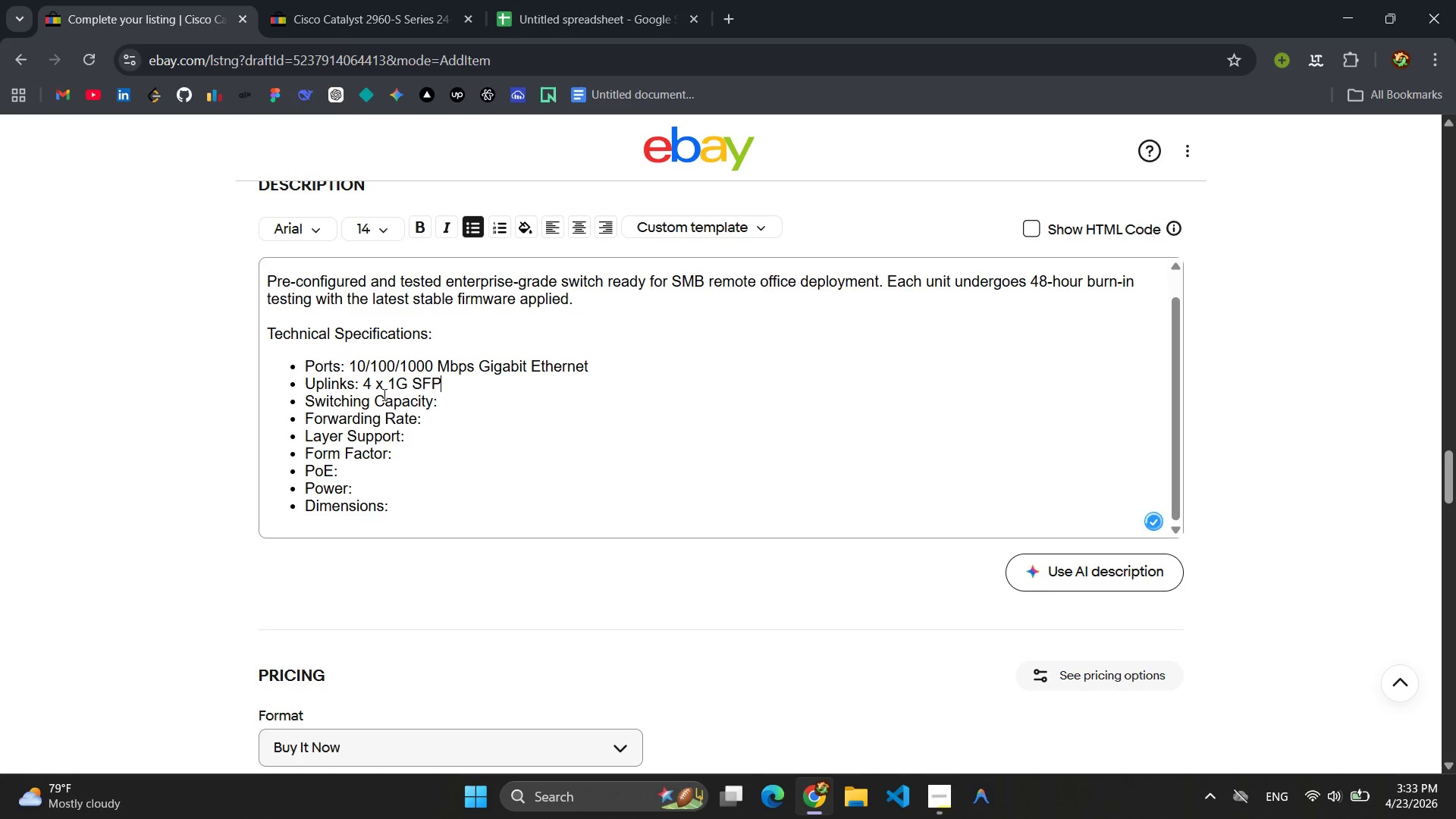 
left_click([635, 6])
 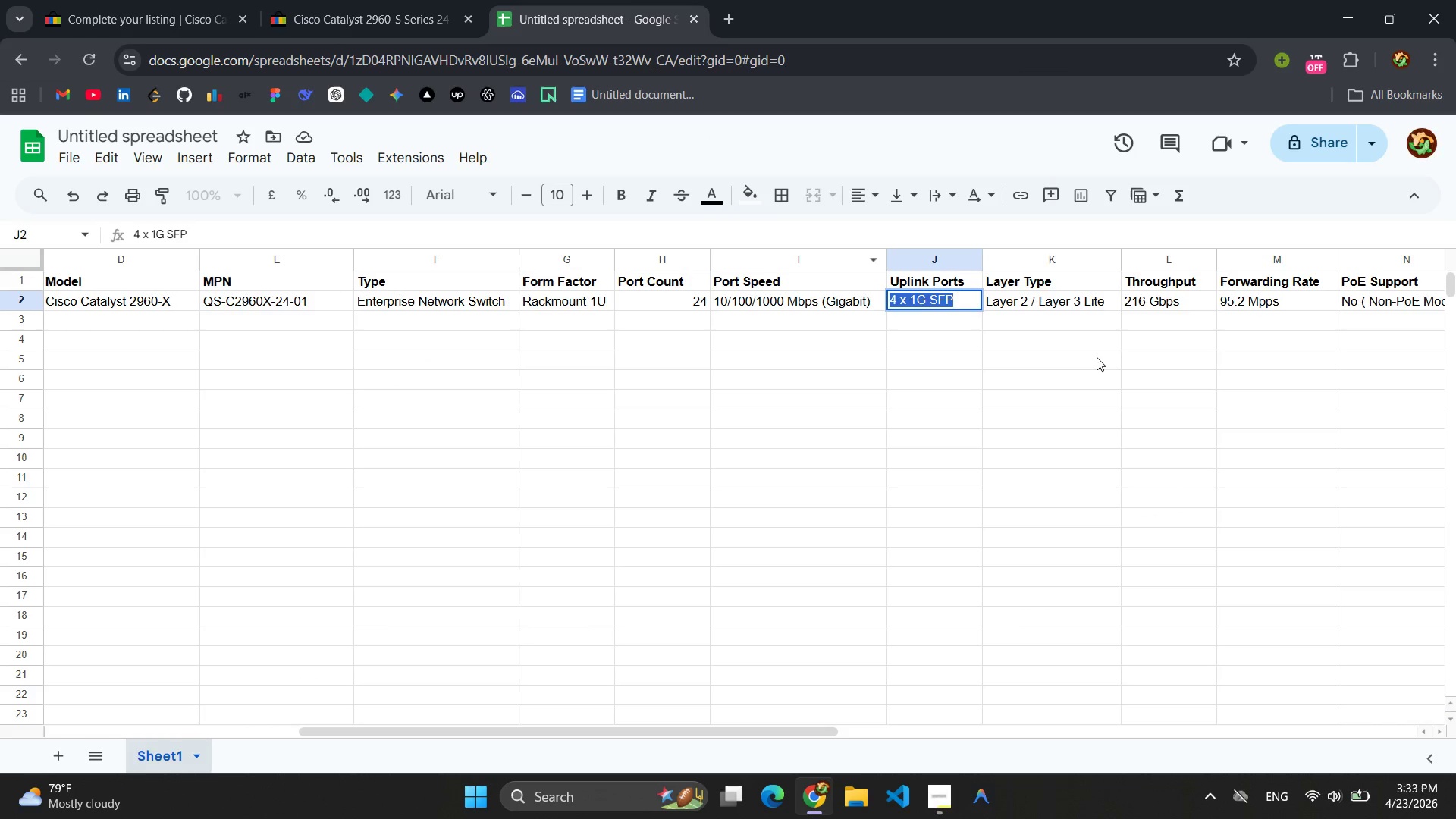 
left_click([924, 381])
 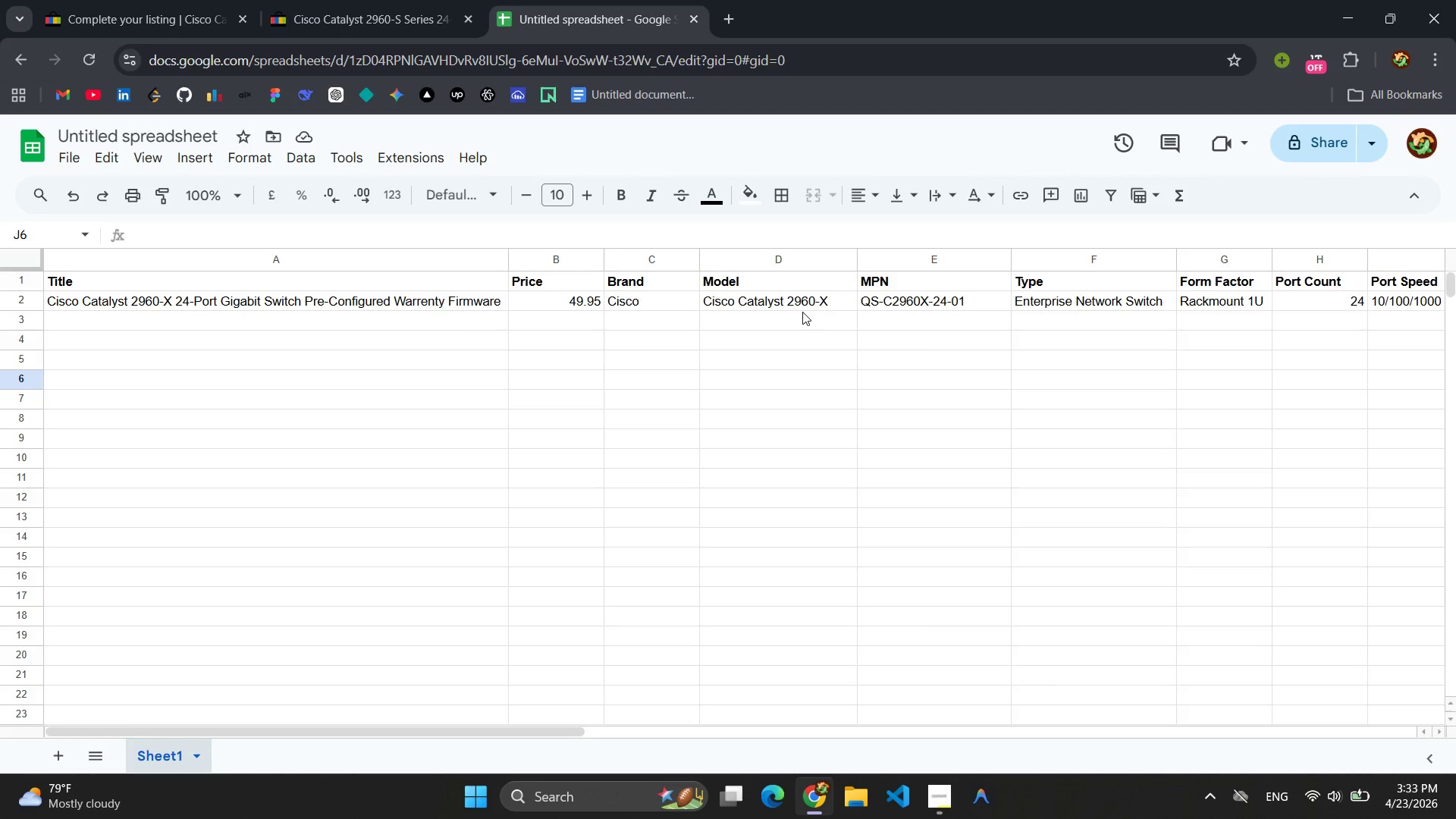 
wait(12.81)
 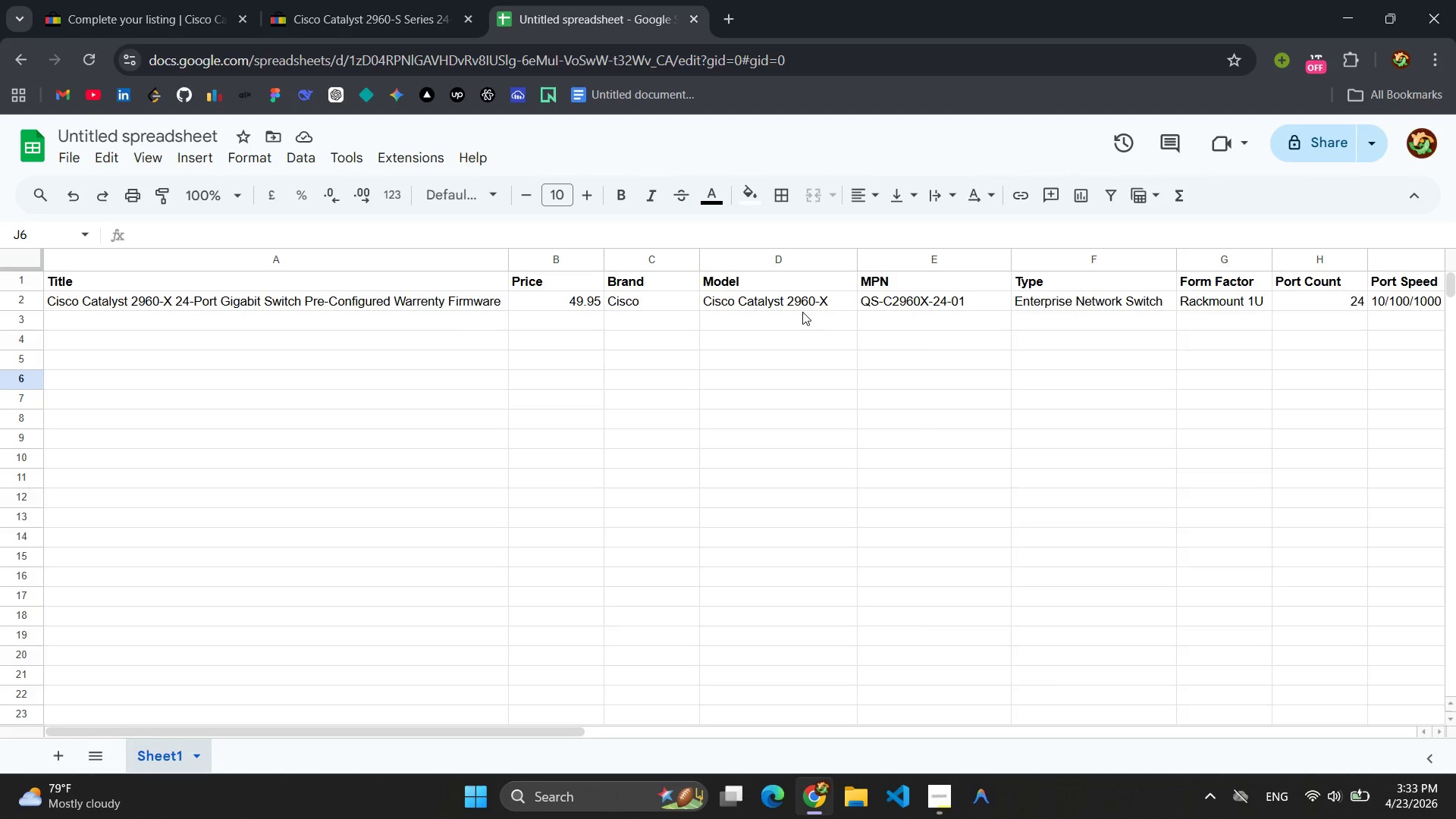 
left_click([137, 0])
 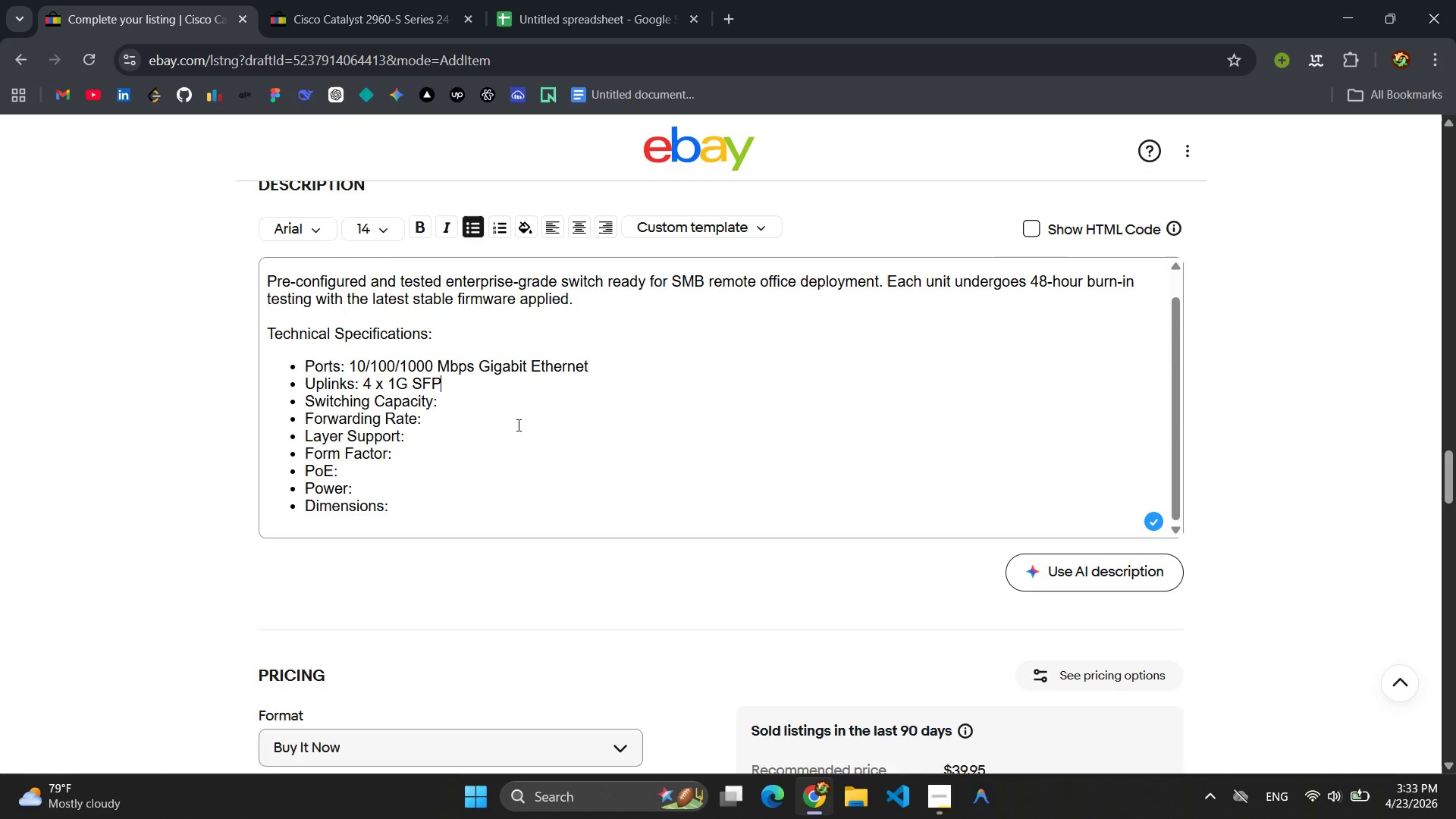 
left_click([509, 421])
 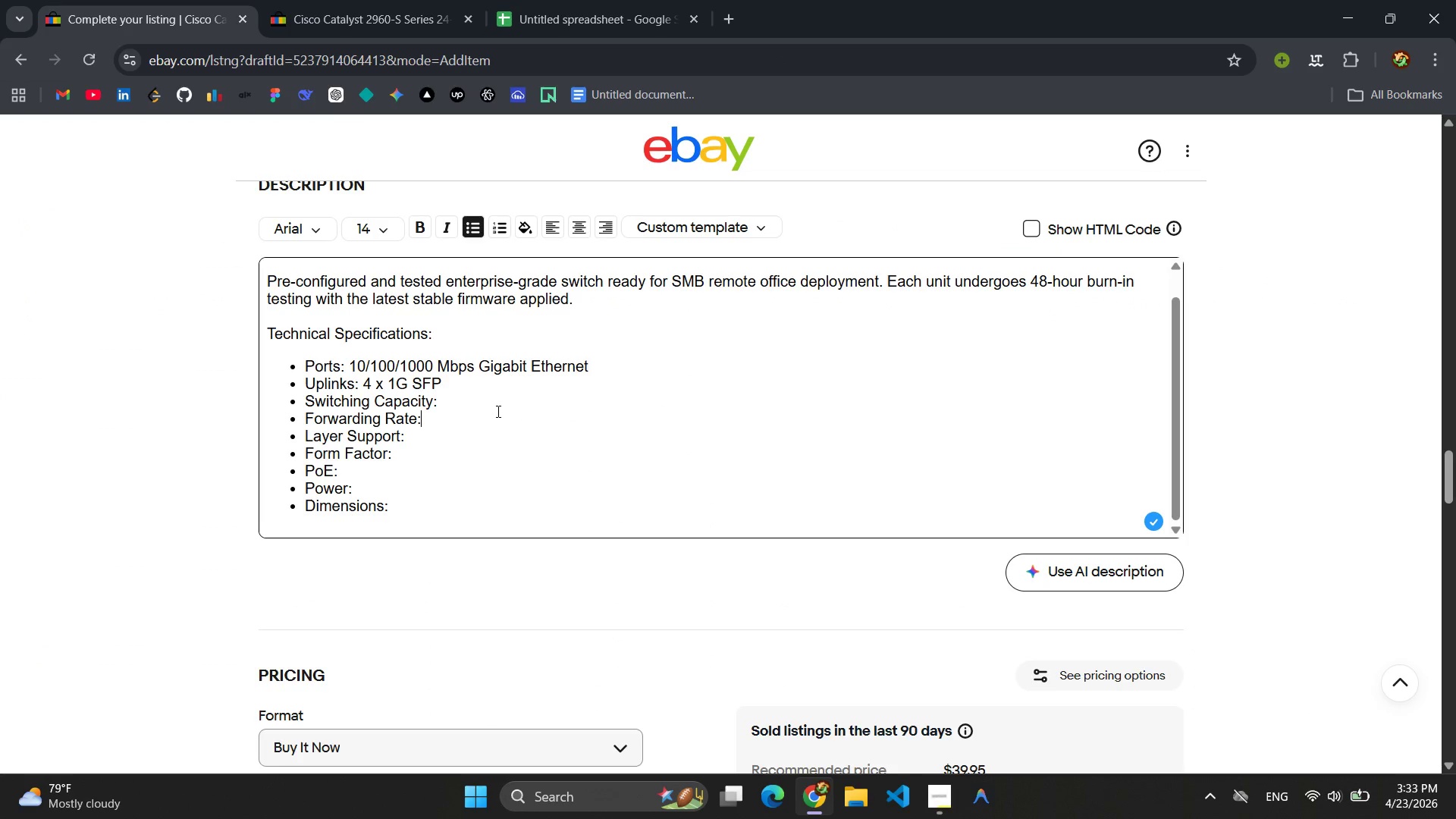 
left_click([497, 411])
 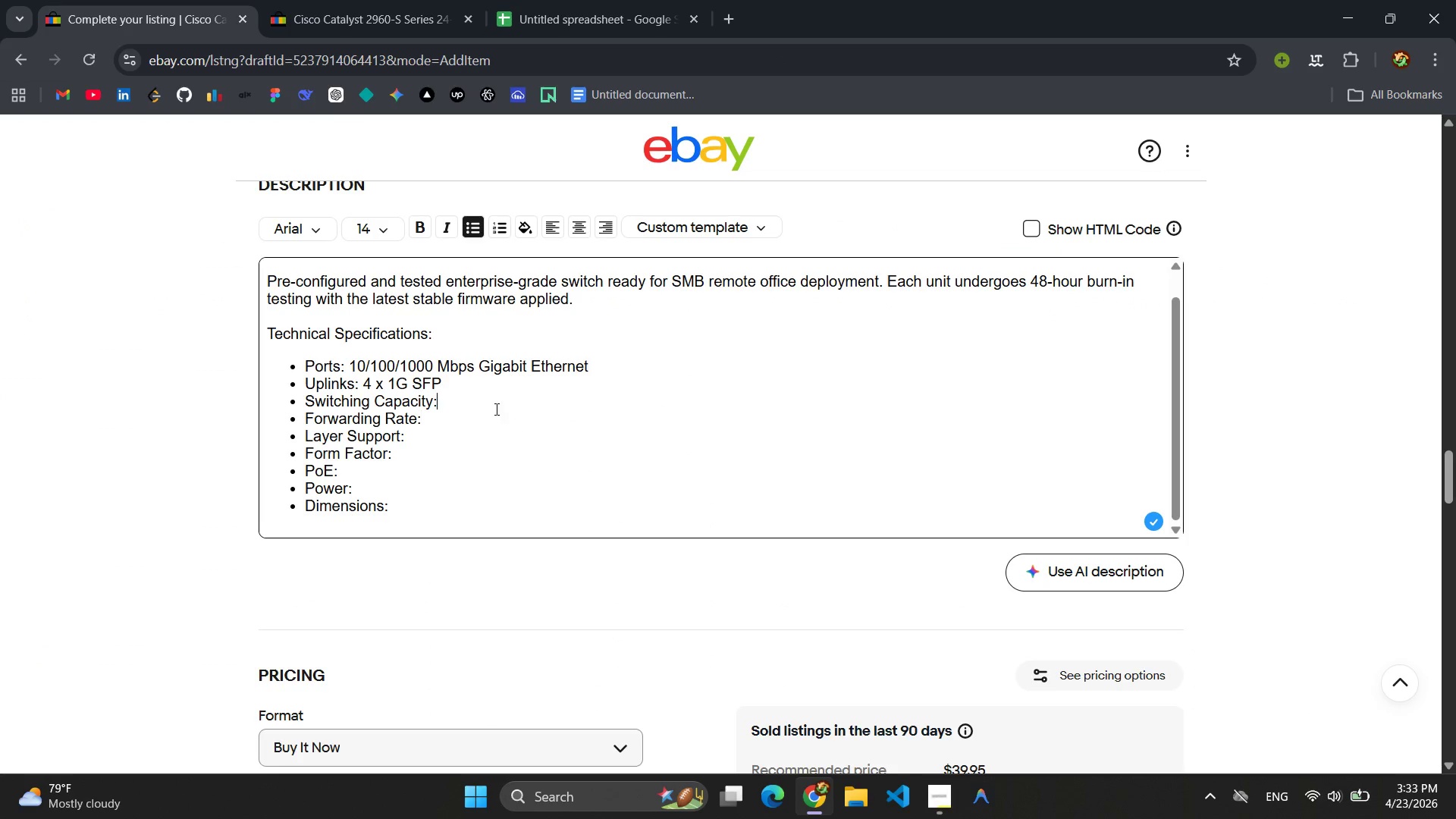 
left_click([495, 409])
 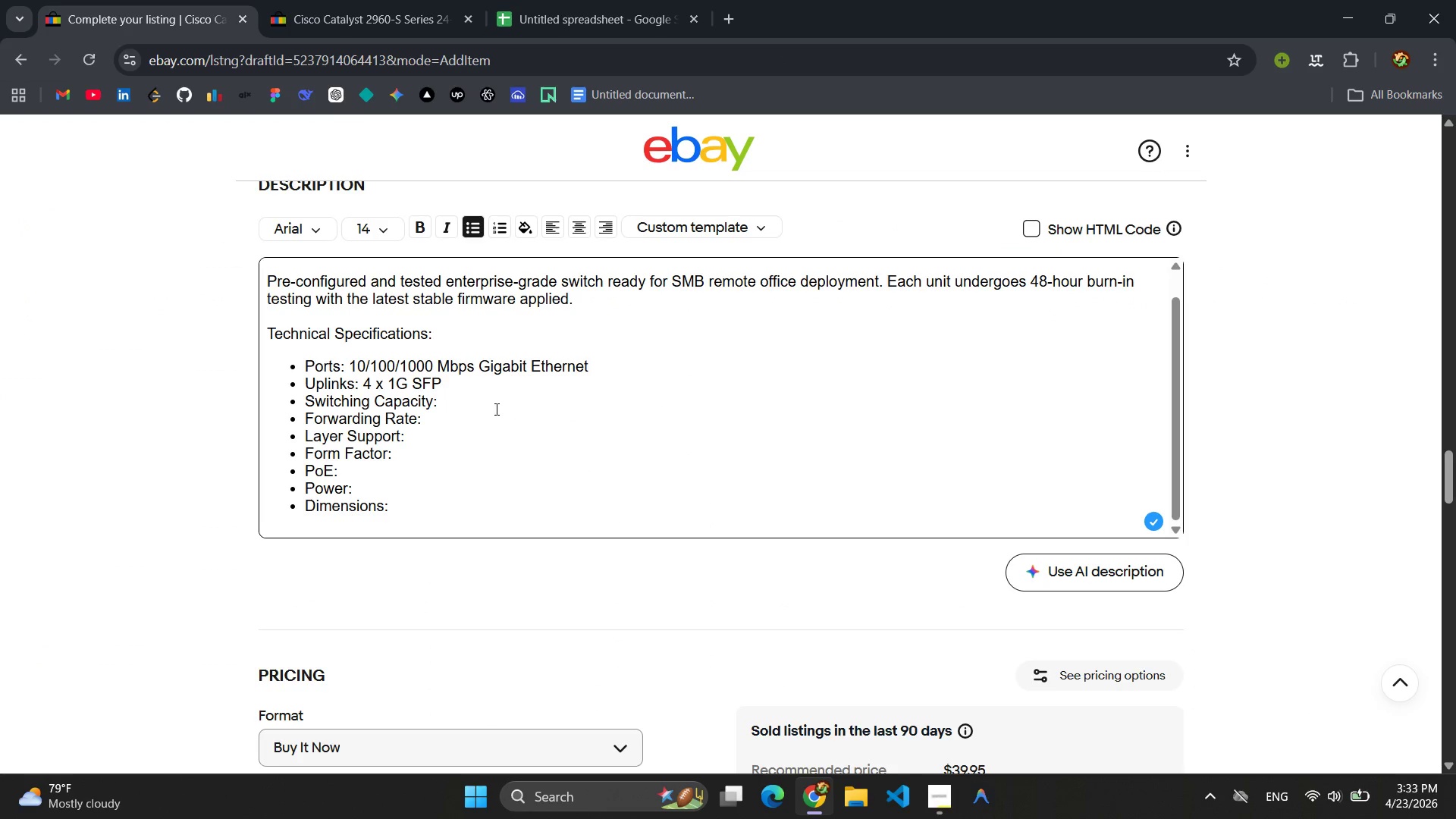 
type( 216 Gbs)
key(Backspace)
type(ps)
 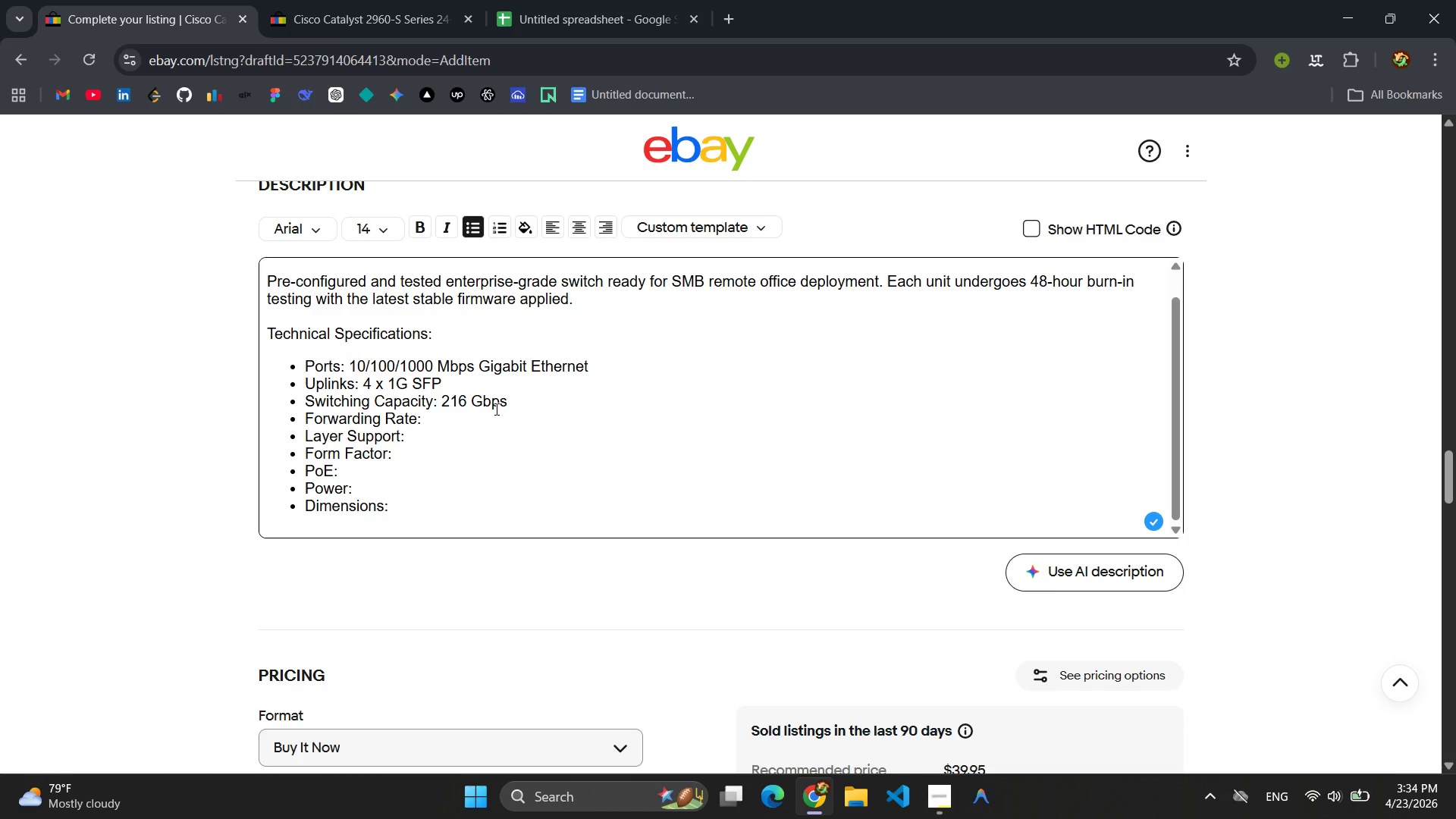 
wait(6.91)
 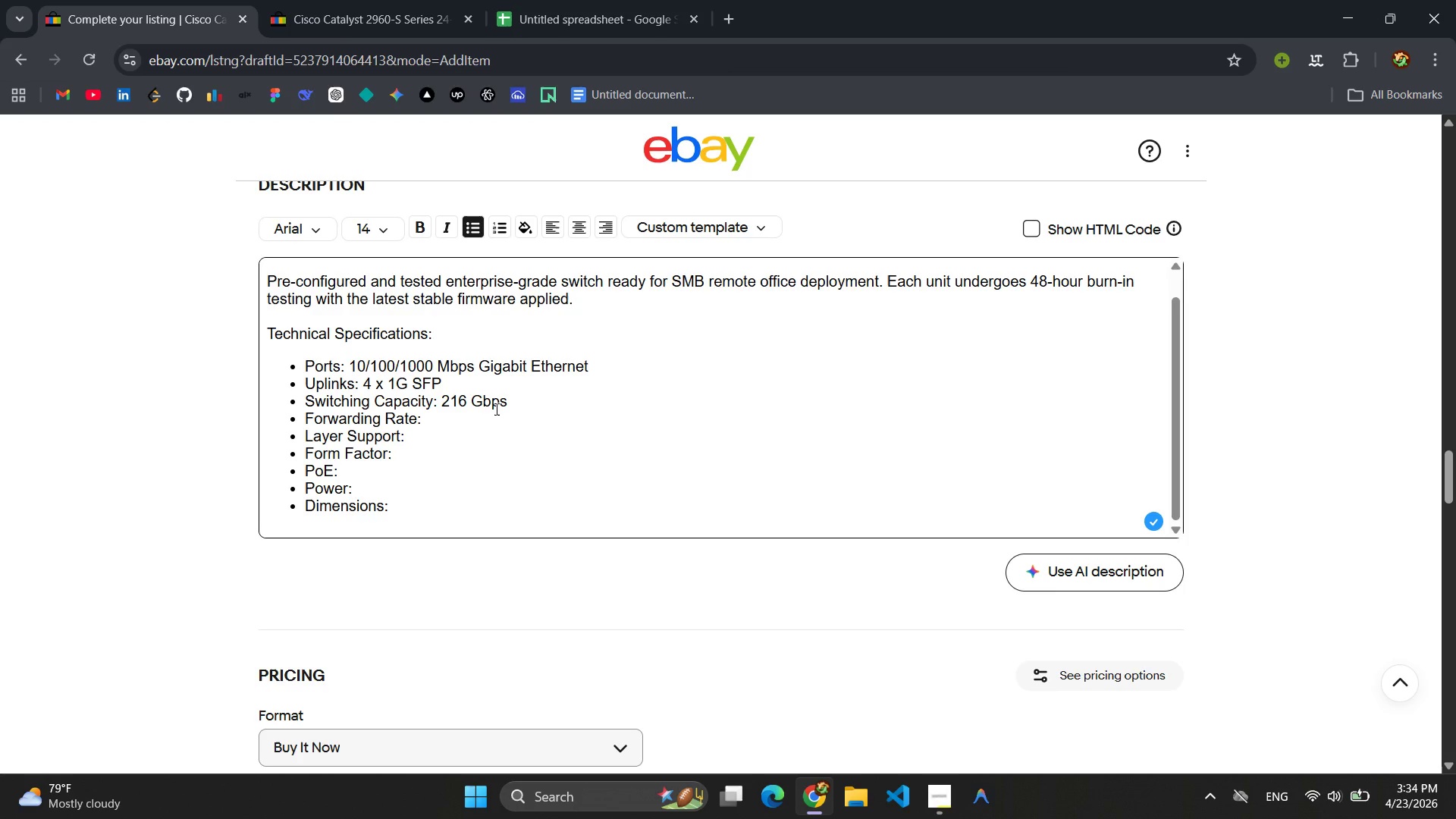 
left_click([473, 427])
 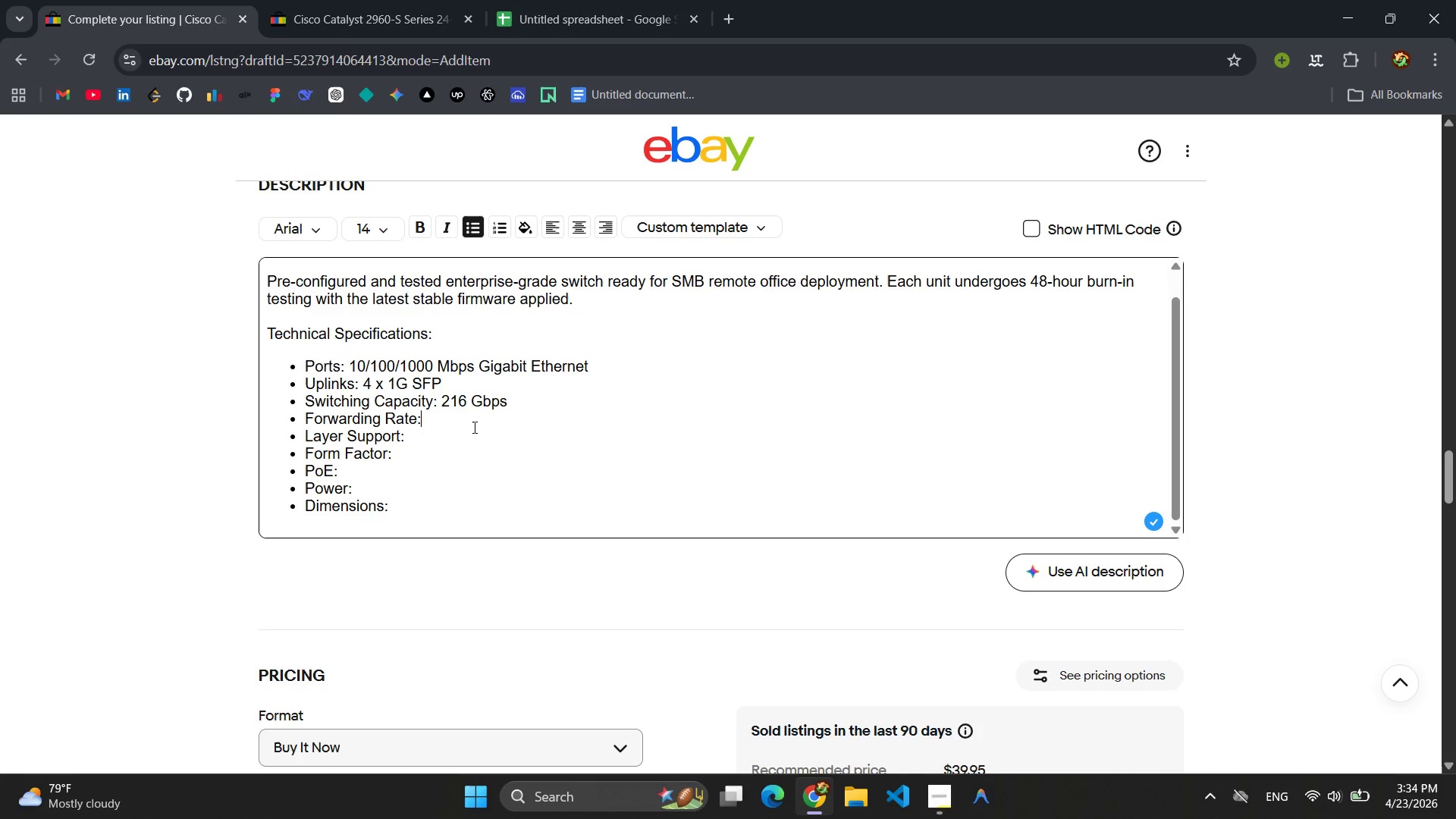 
type(9)
key(Backspace)
type( 95.3)
key(Backspace)
type(2 Mpps)
 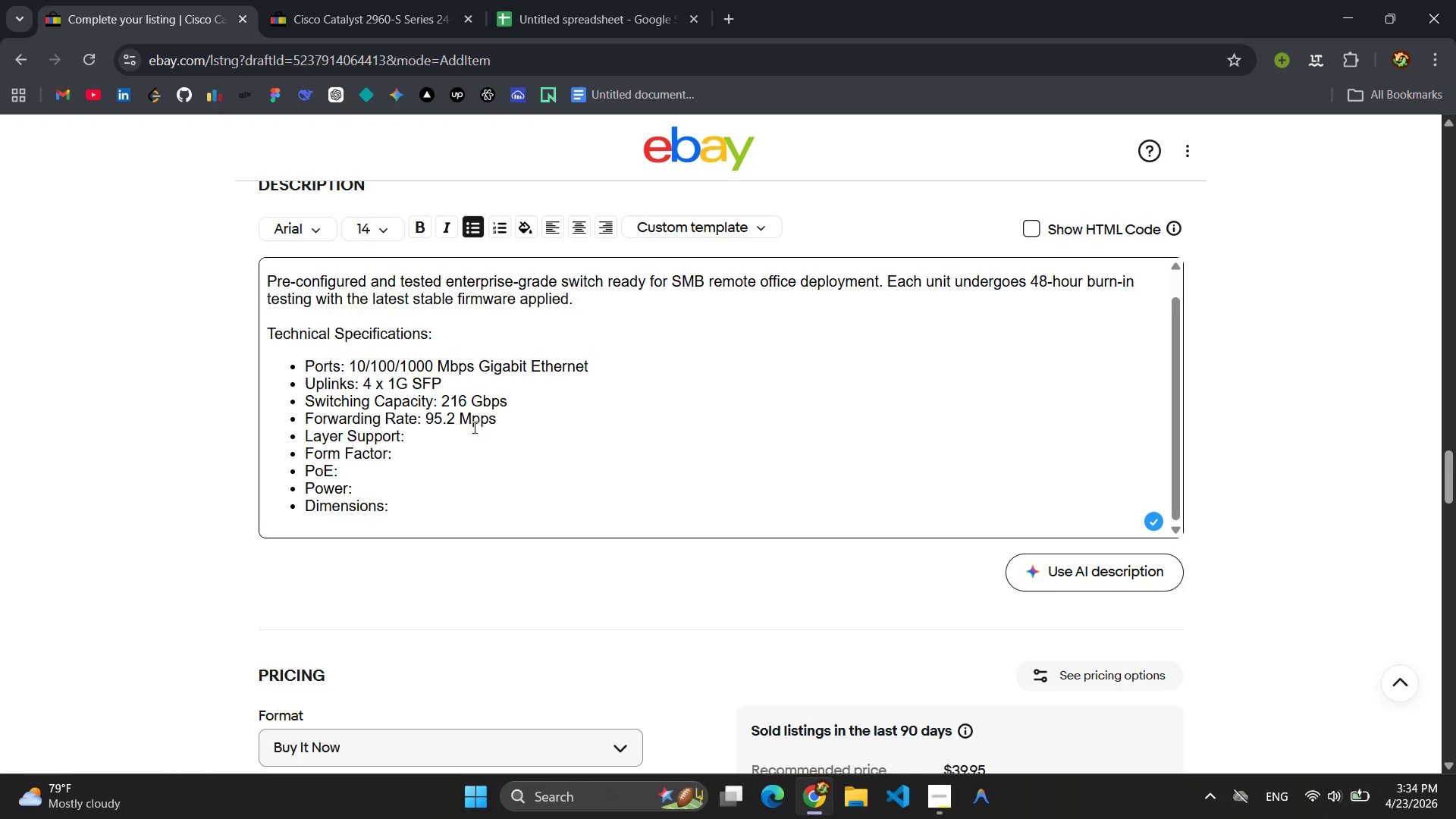 
wait(5.05)
 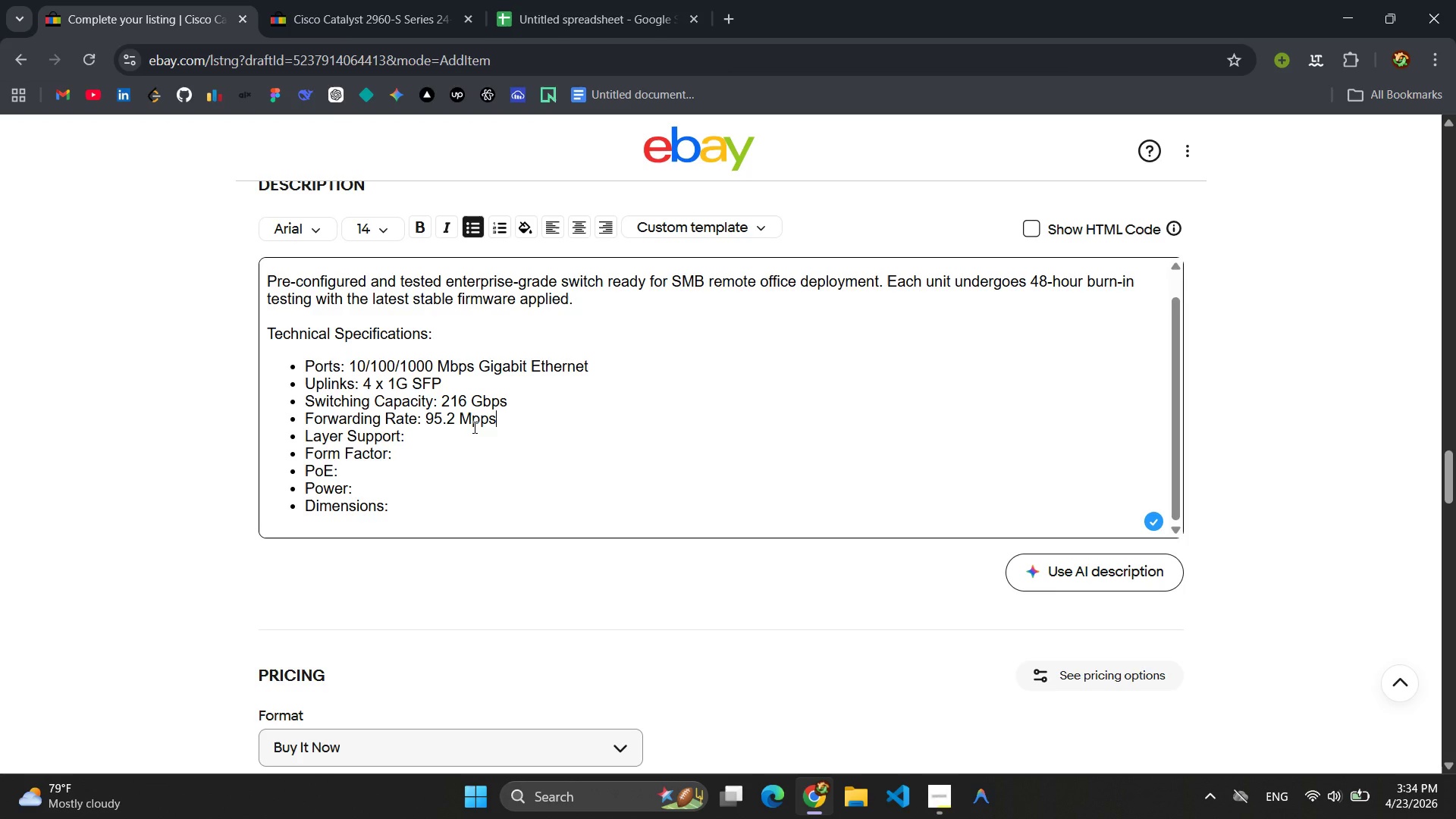 
left_click([442, 435])
 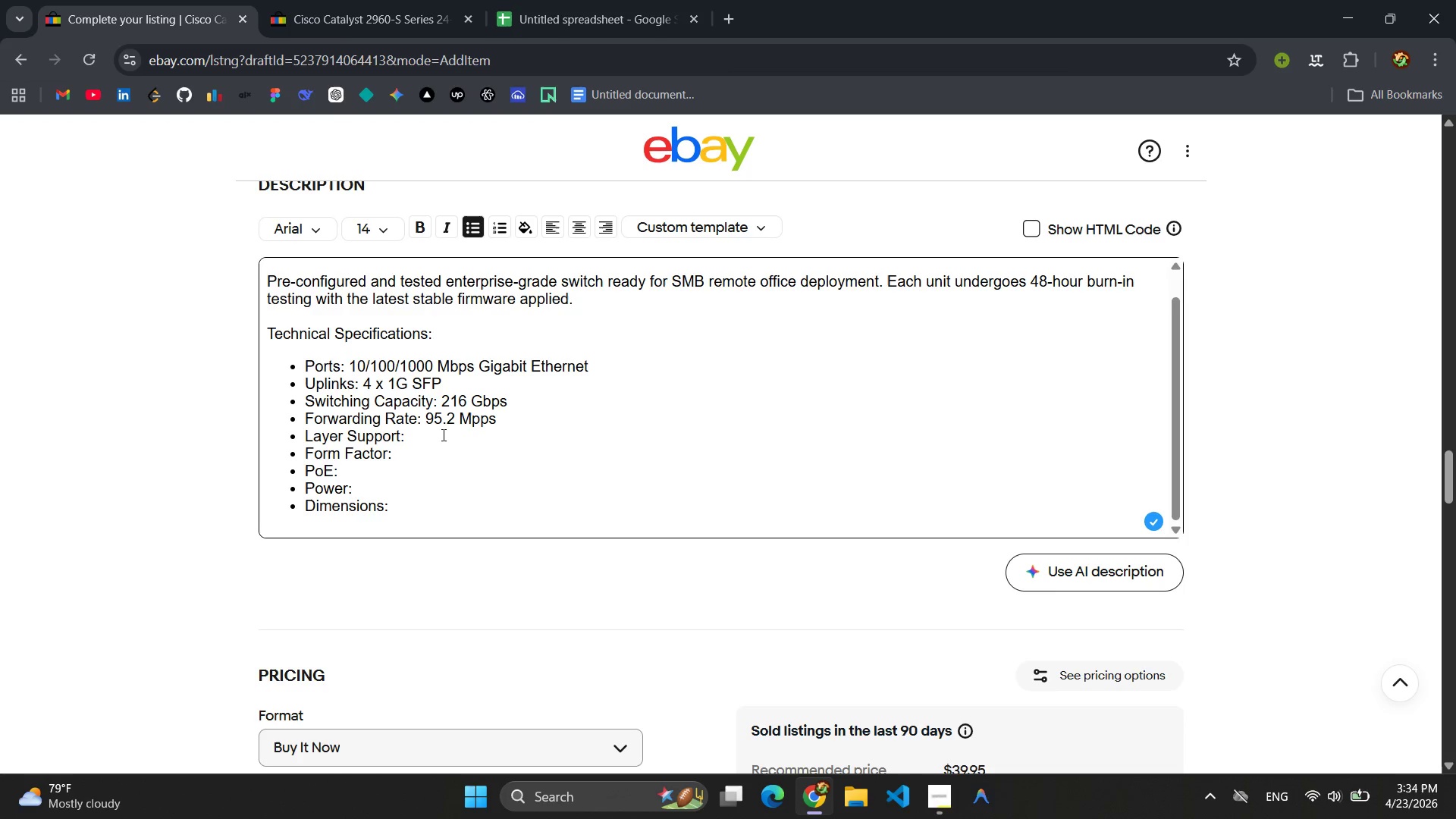 
type( Layer 2/ Layer 3)
 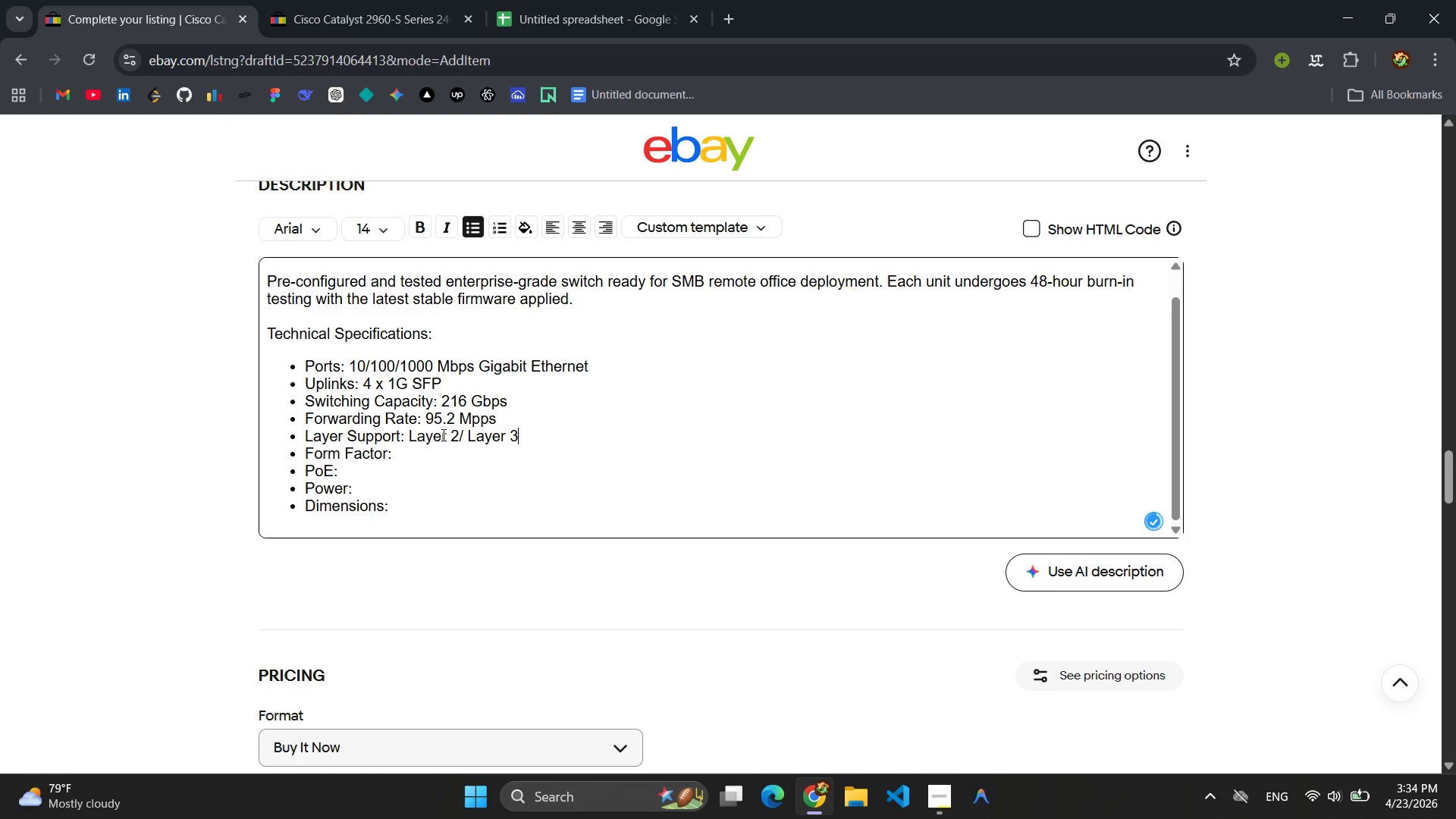 
type( Lite)
 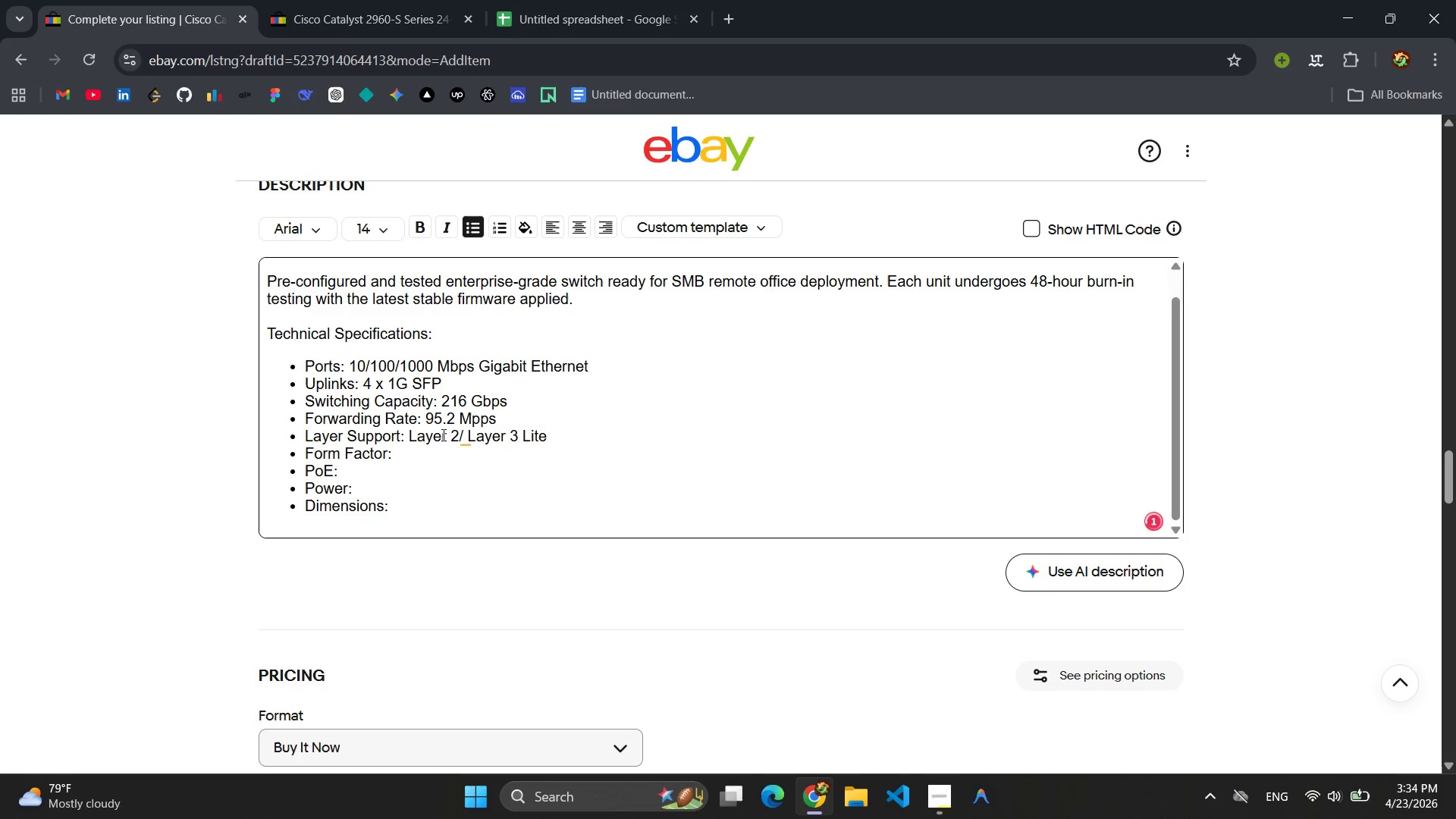 
left_click([467, 439])
 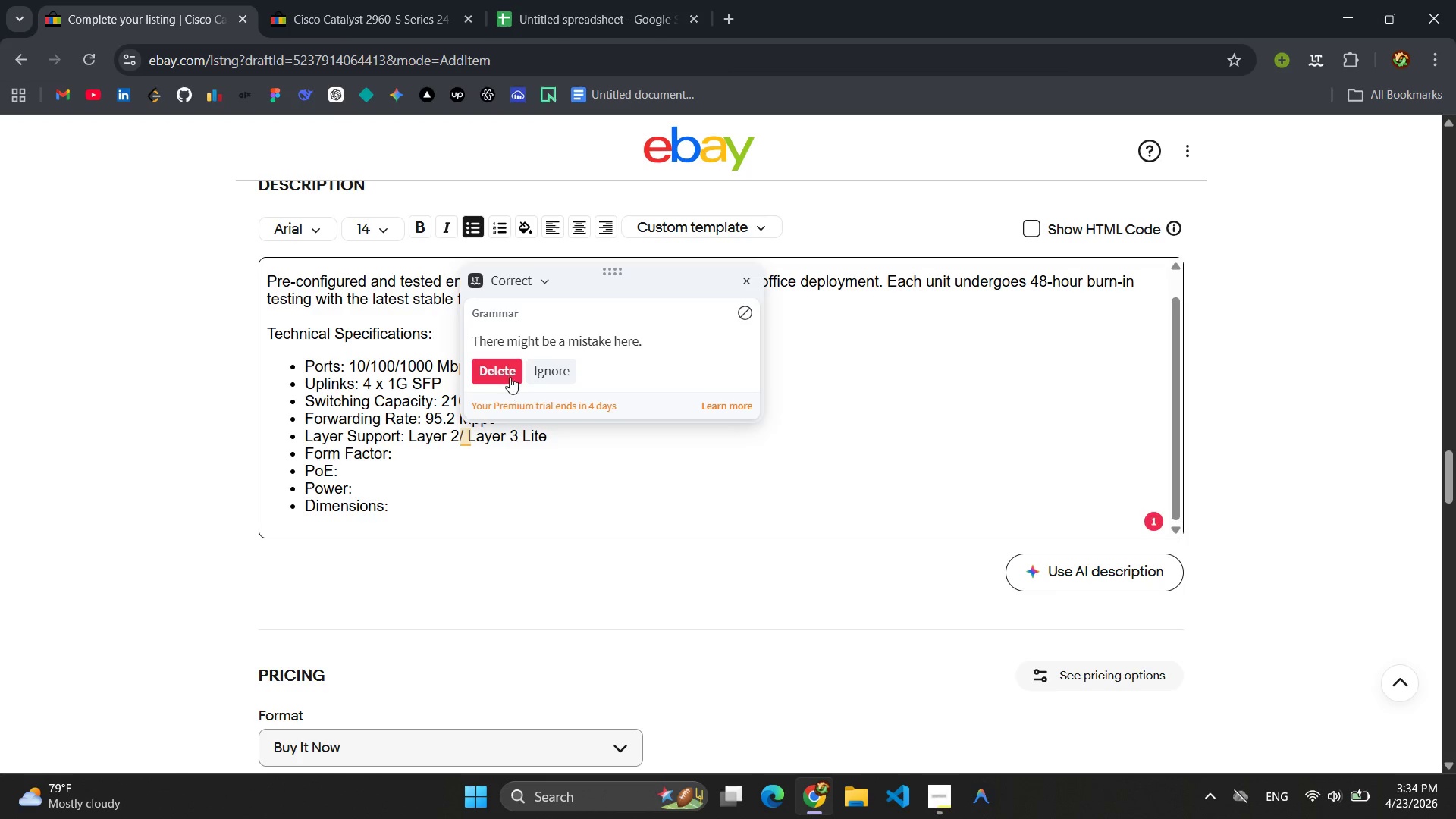 
left_click([509, 372])
 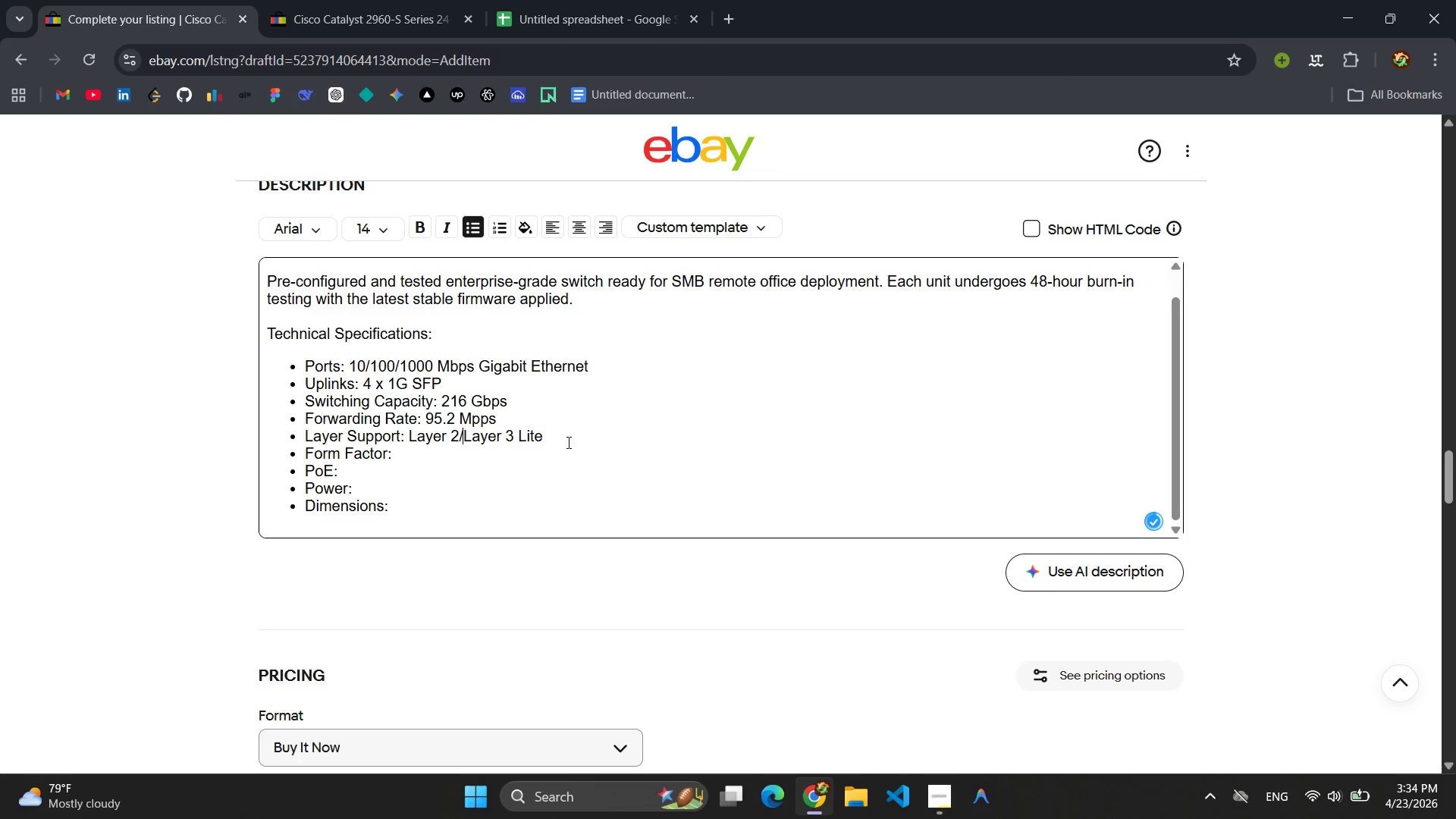 
left_click([567, 442])
 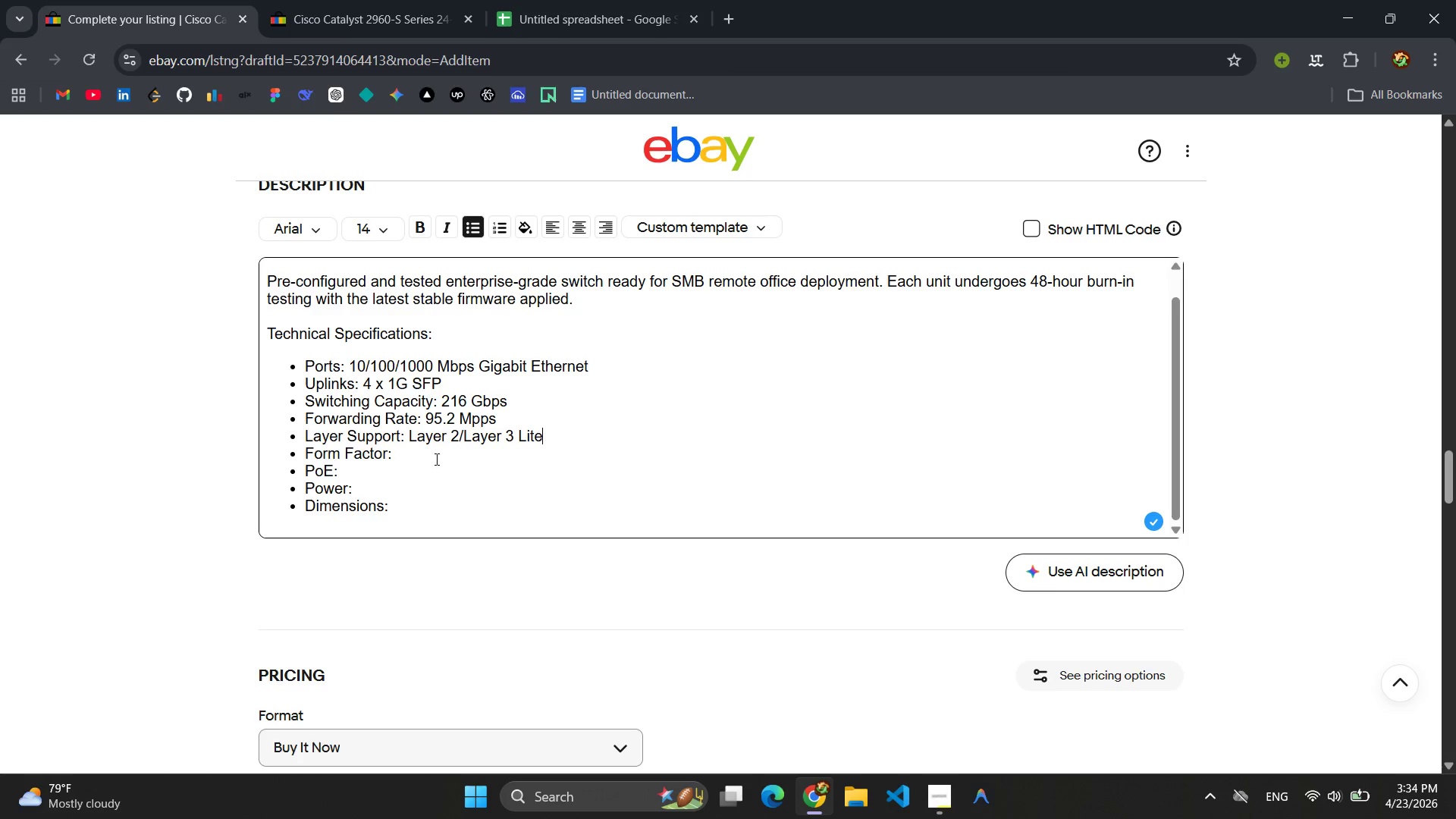 
left_click([435, 457])
 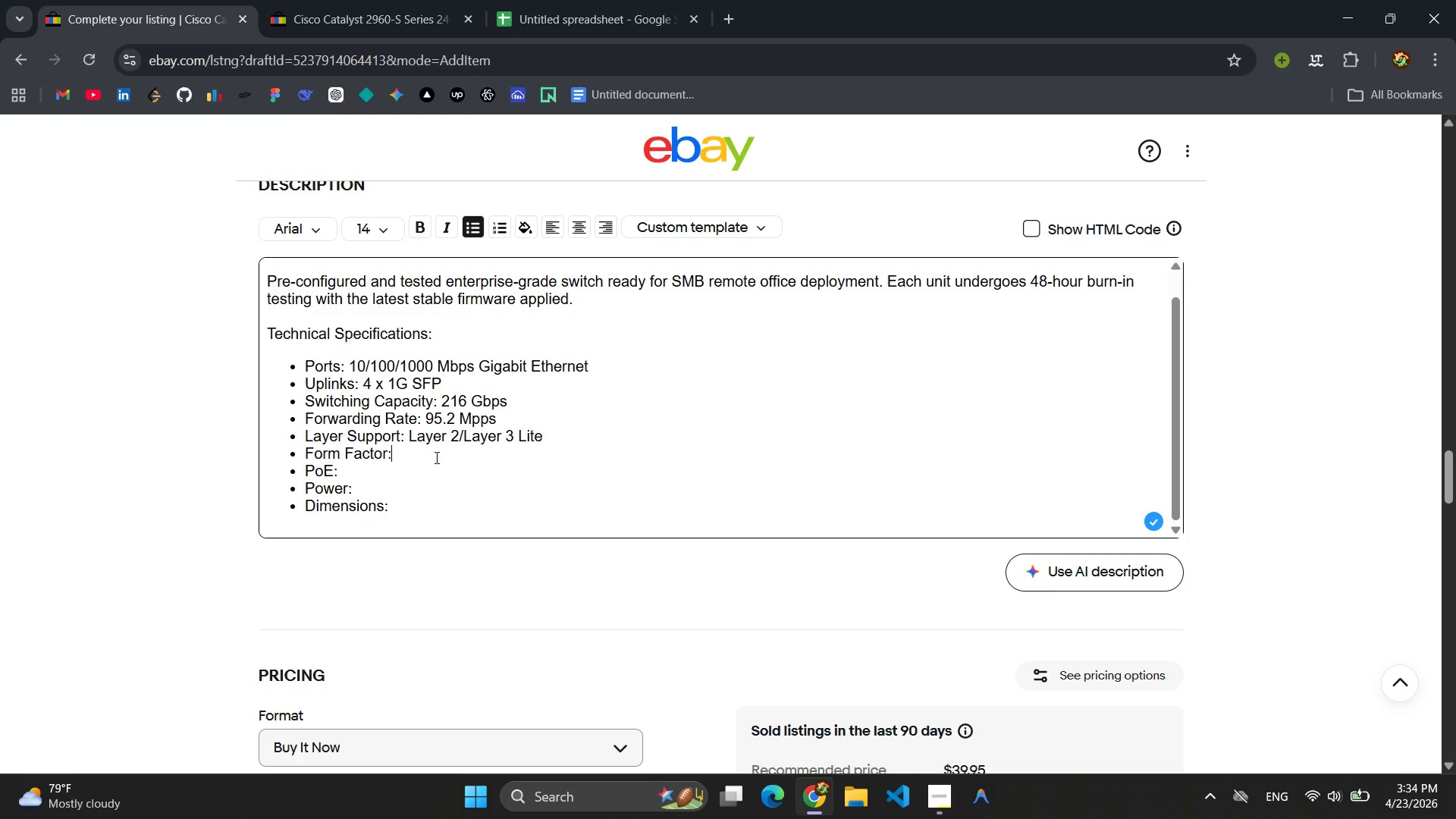 
wait(6.12)
 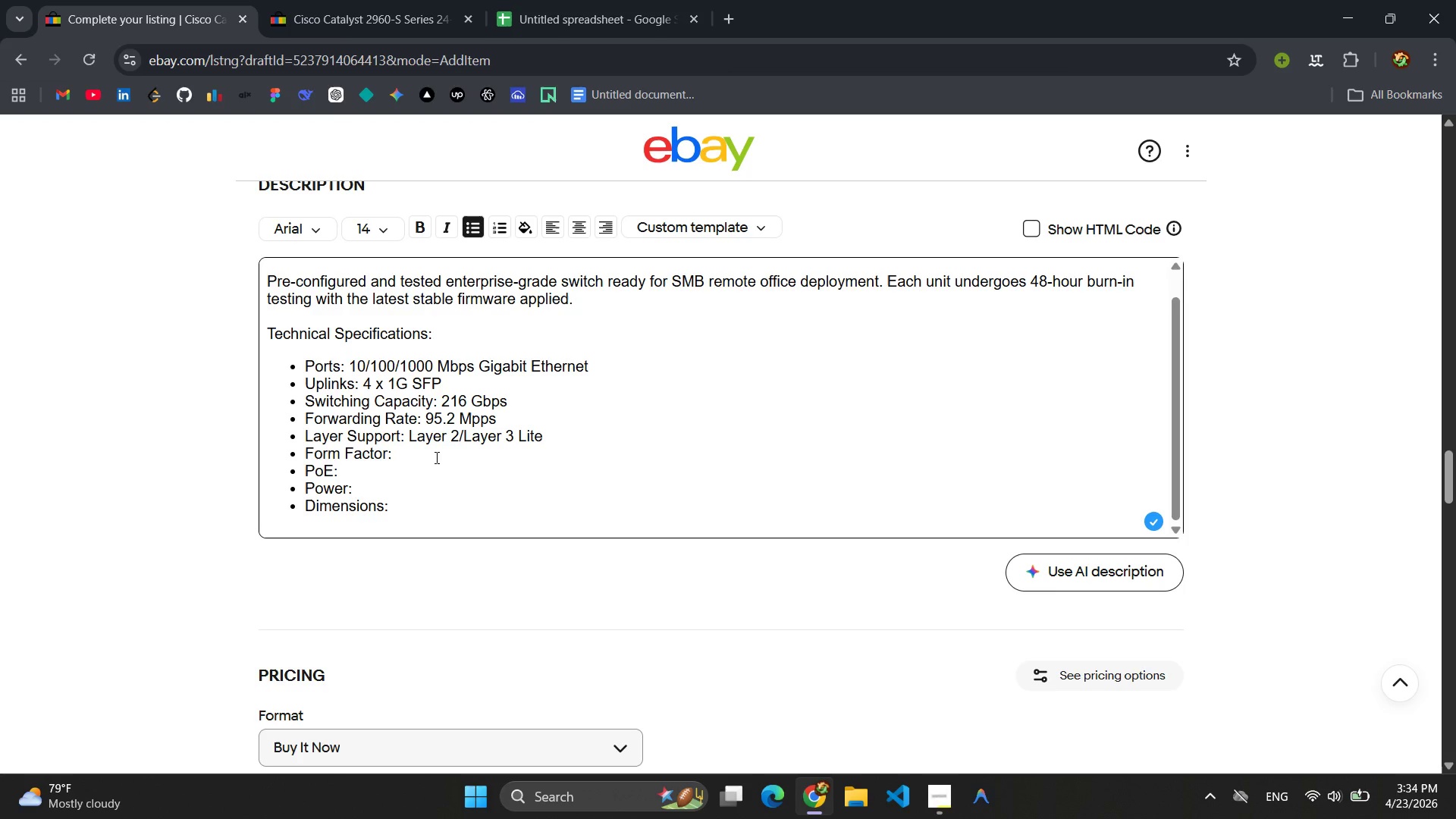 
left_click([565, 5])
 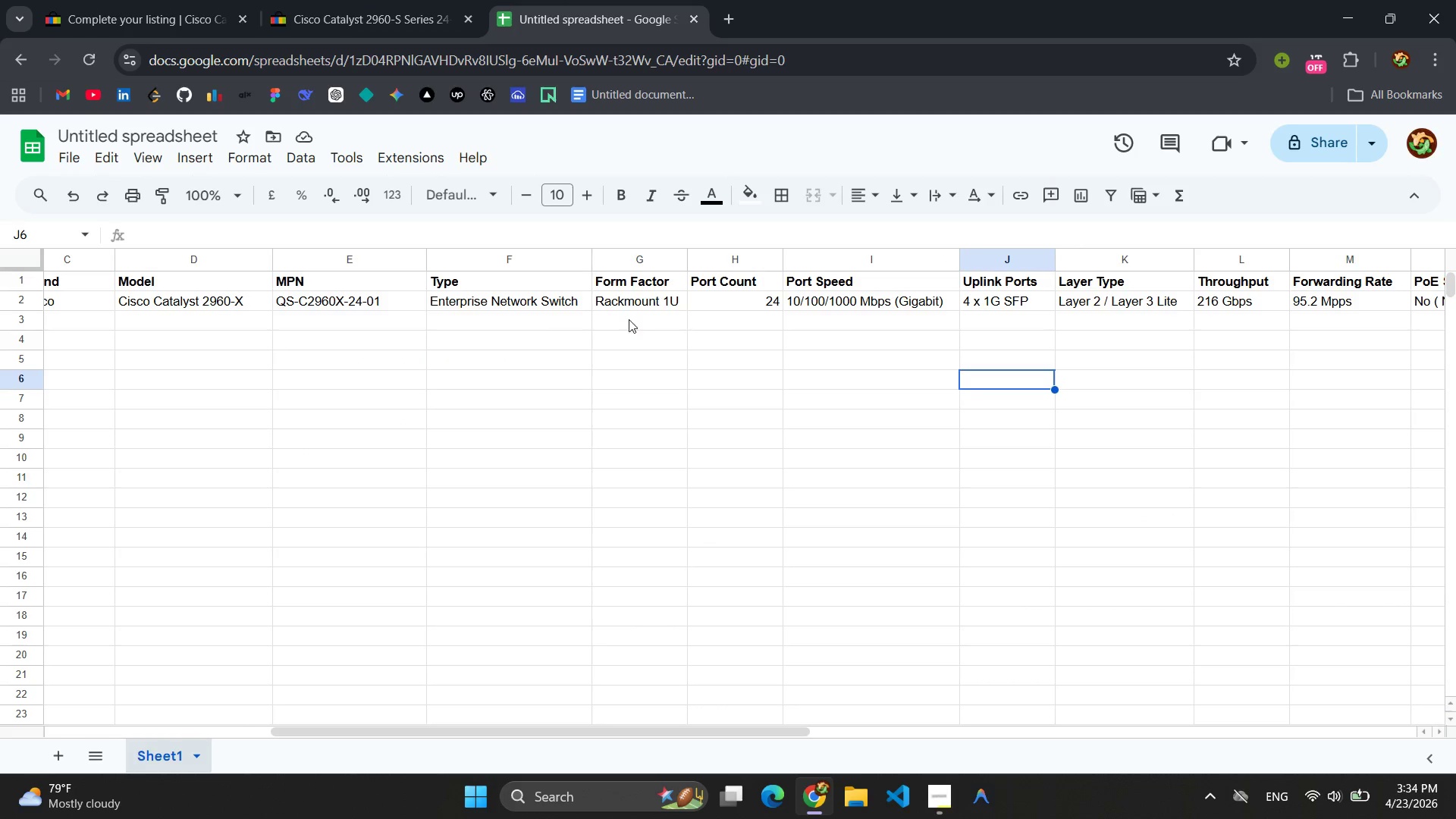 
double_click([654, 306])
 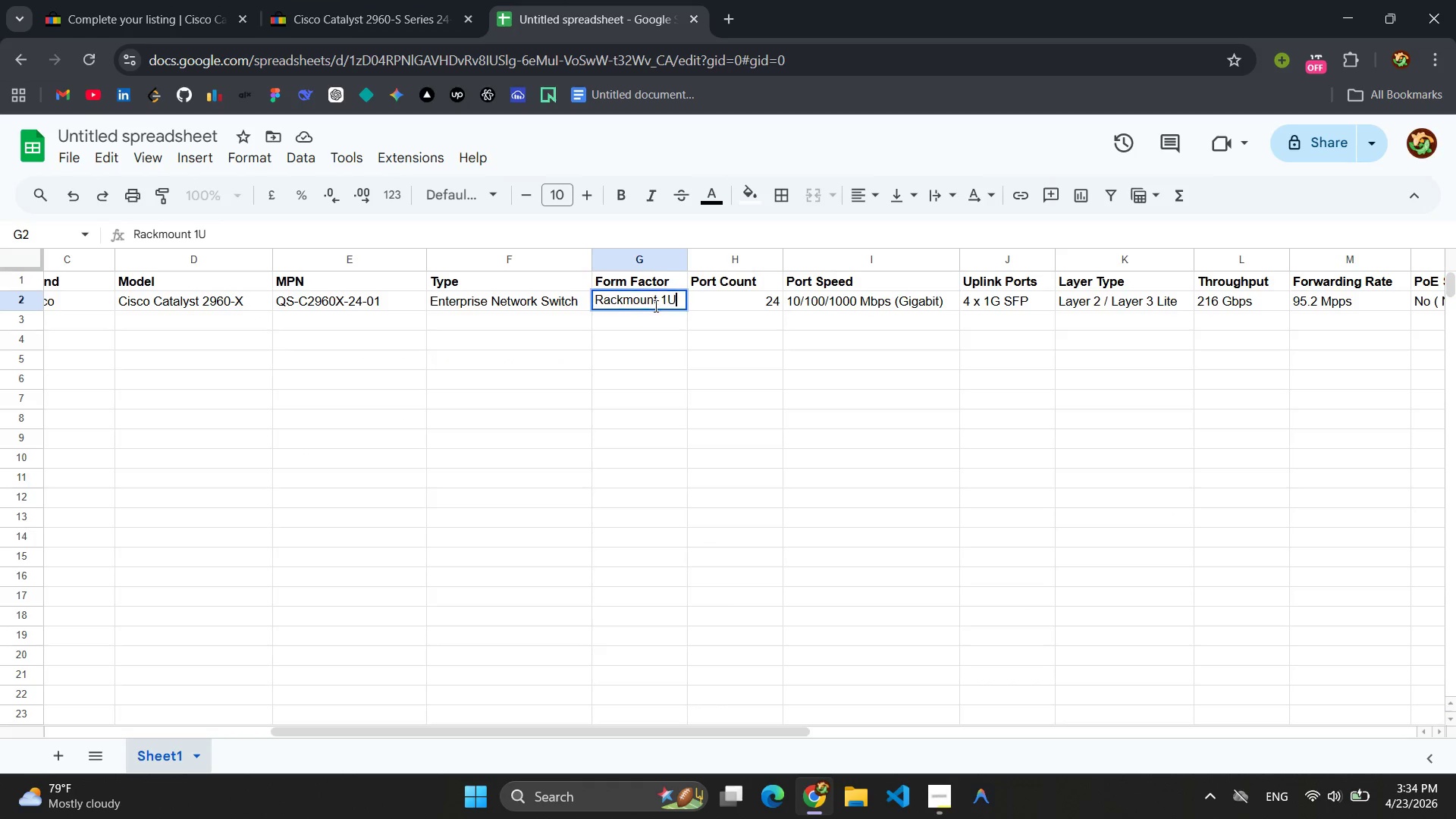 
triple_click([654, 306])
 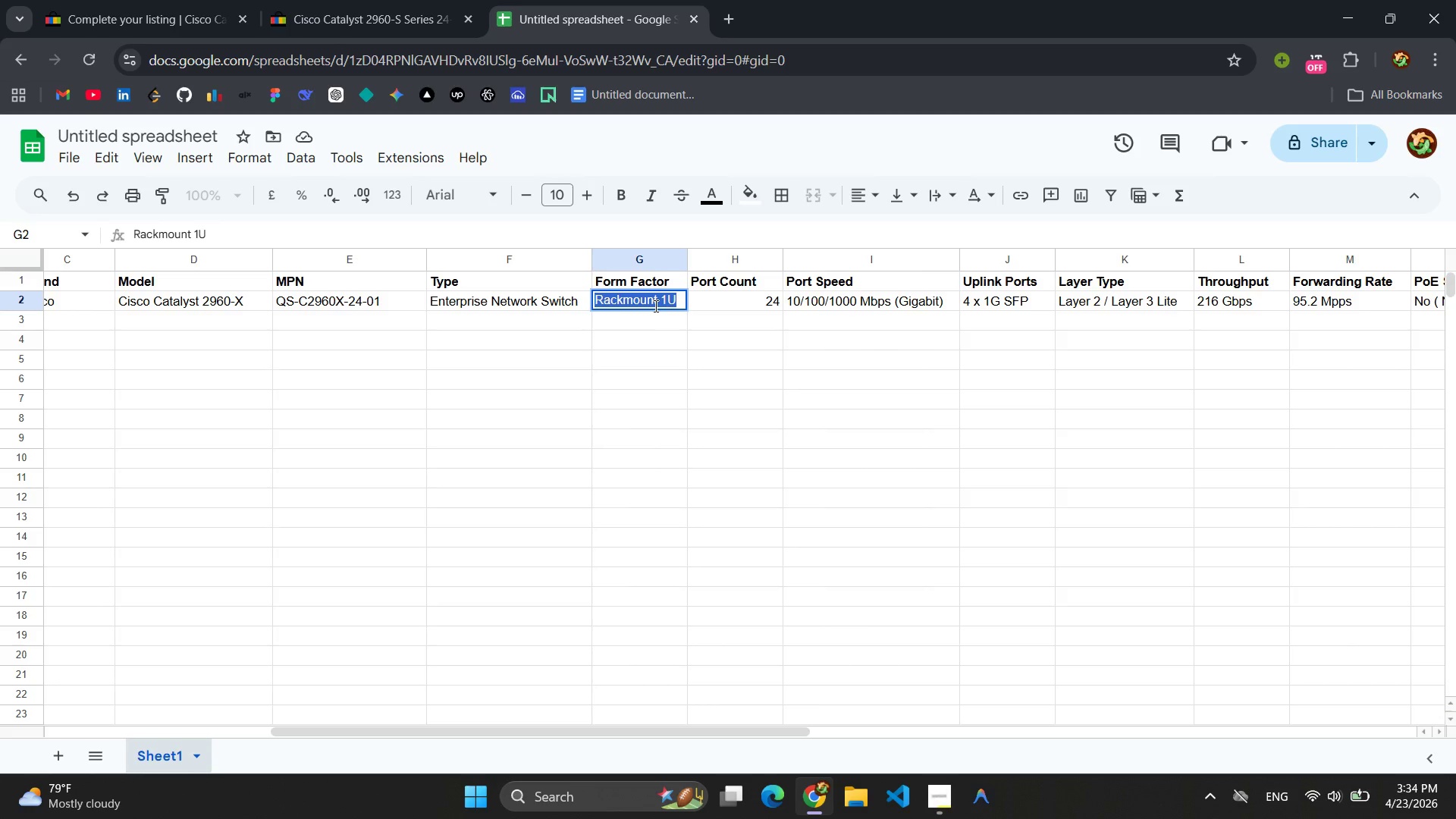 
key(Control+C)
 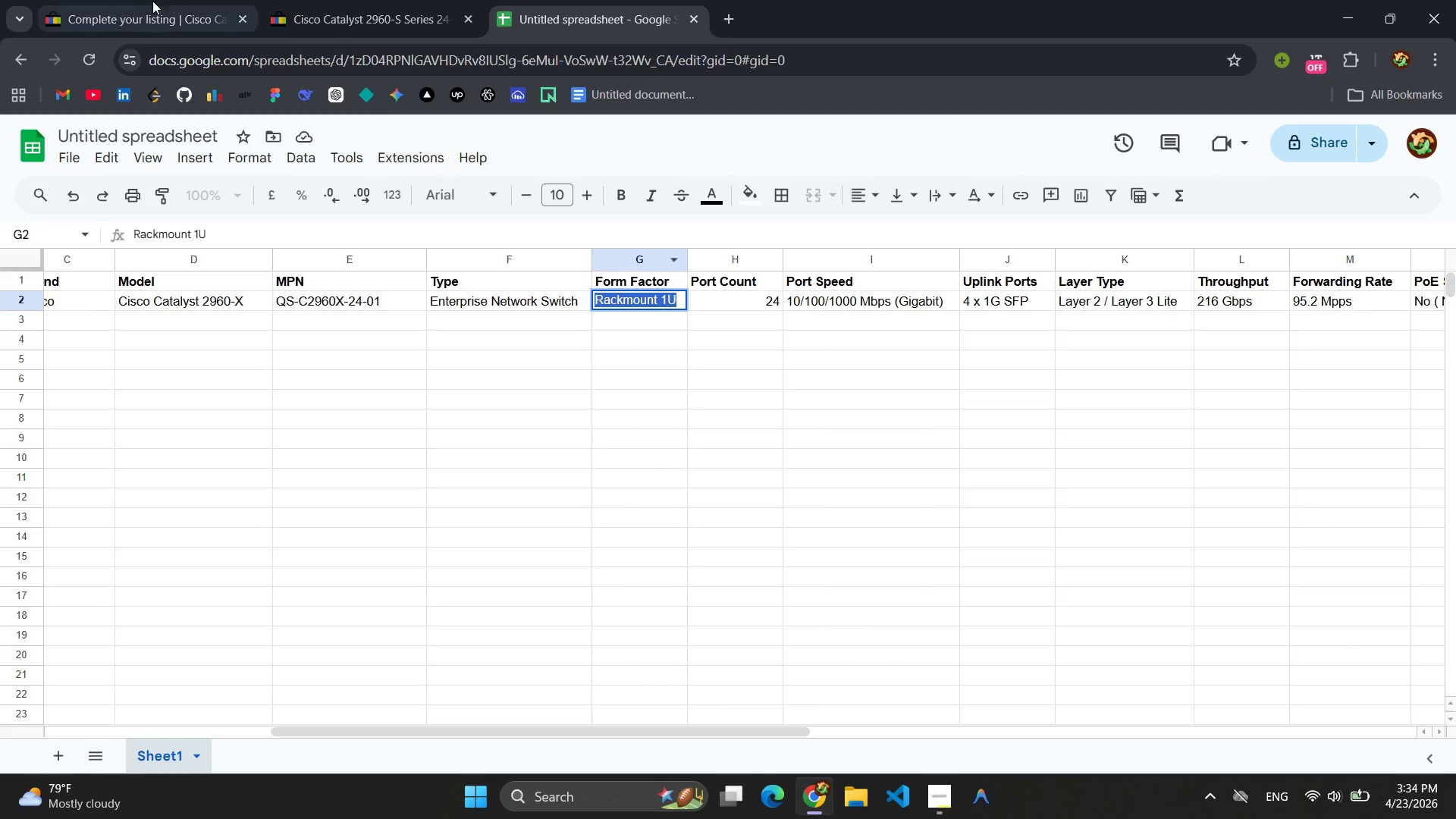 
left_click([131, 0])
 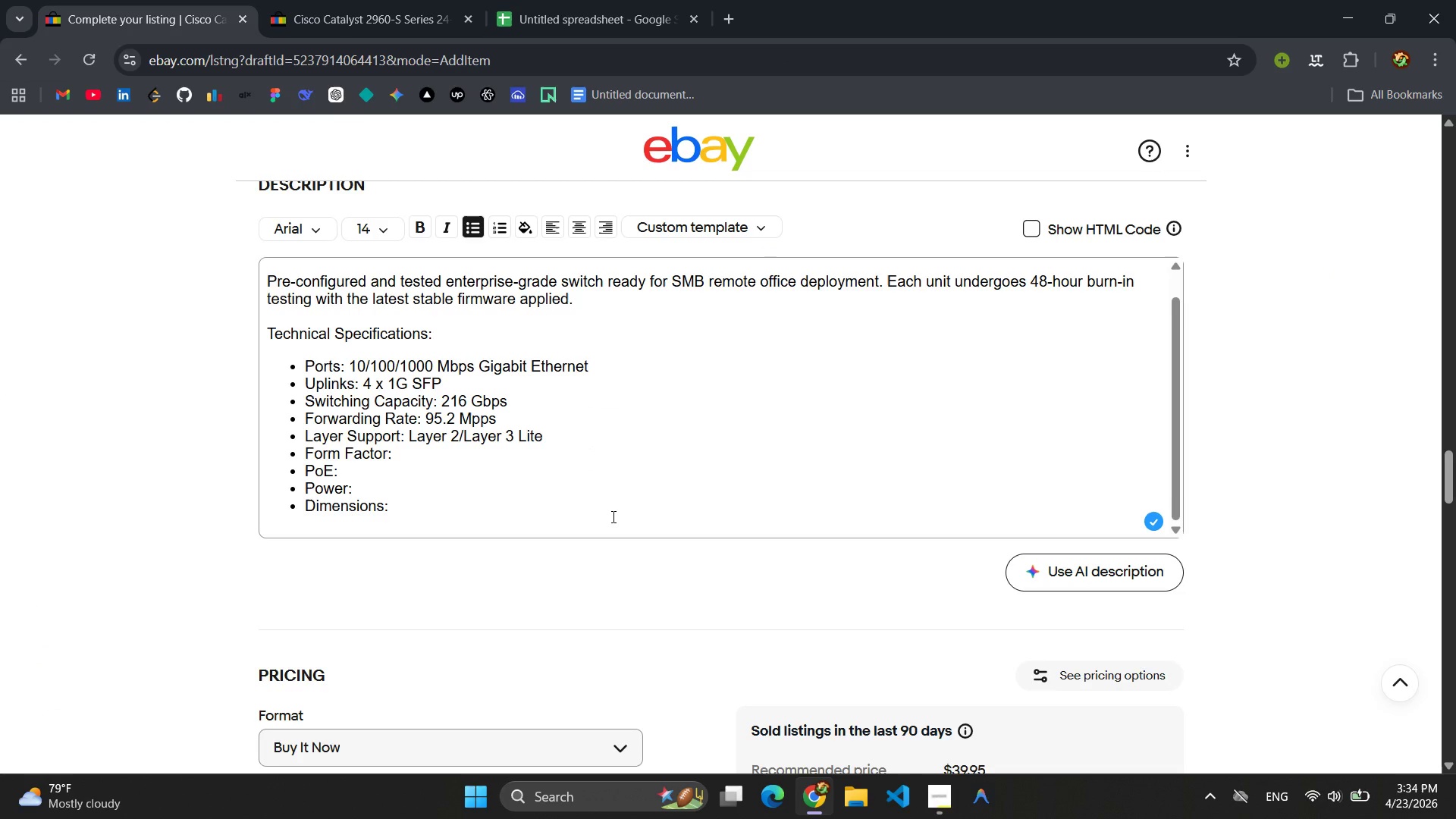 
key(Space)
 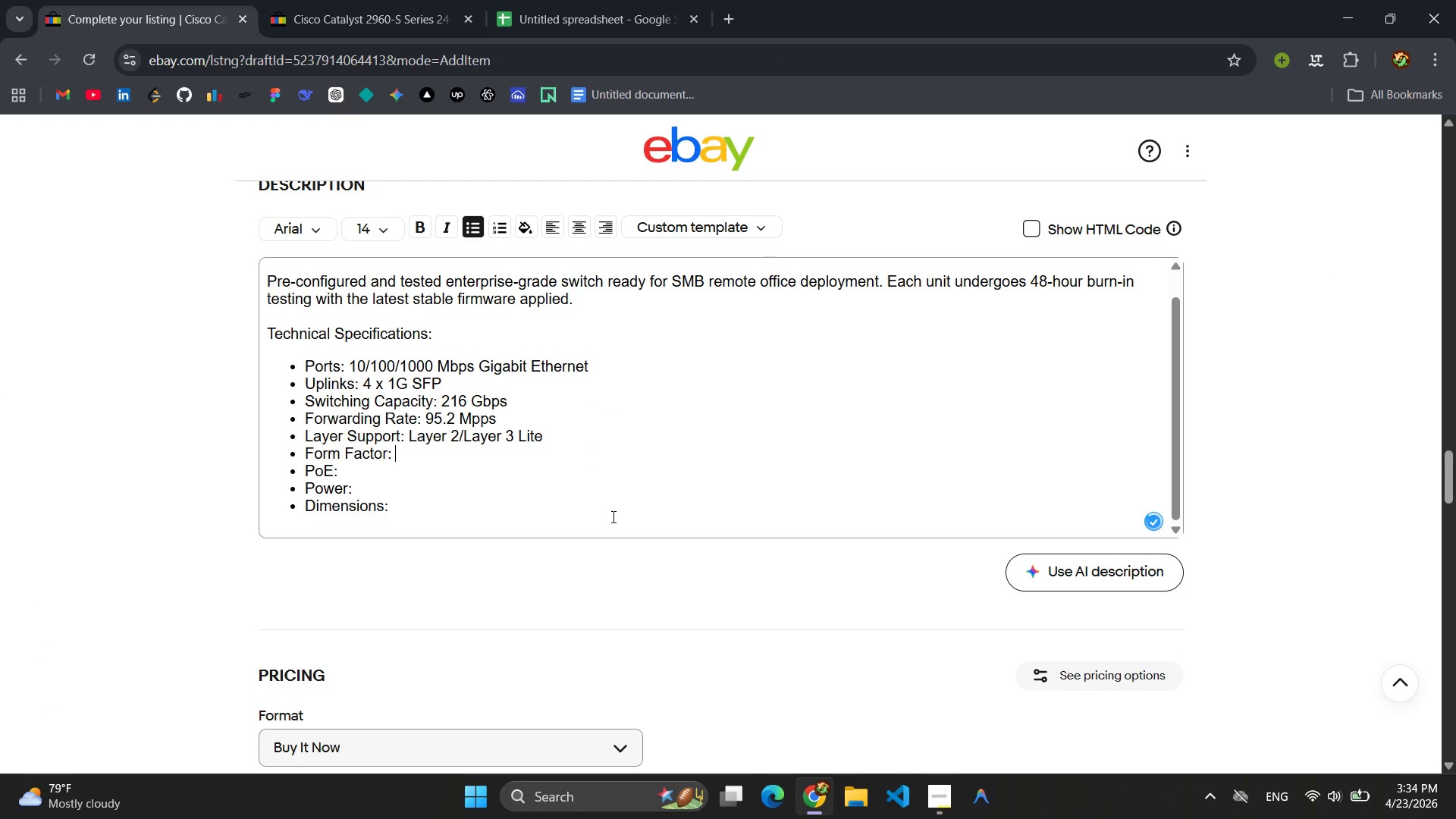 
key(Control+V)
 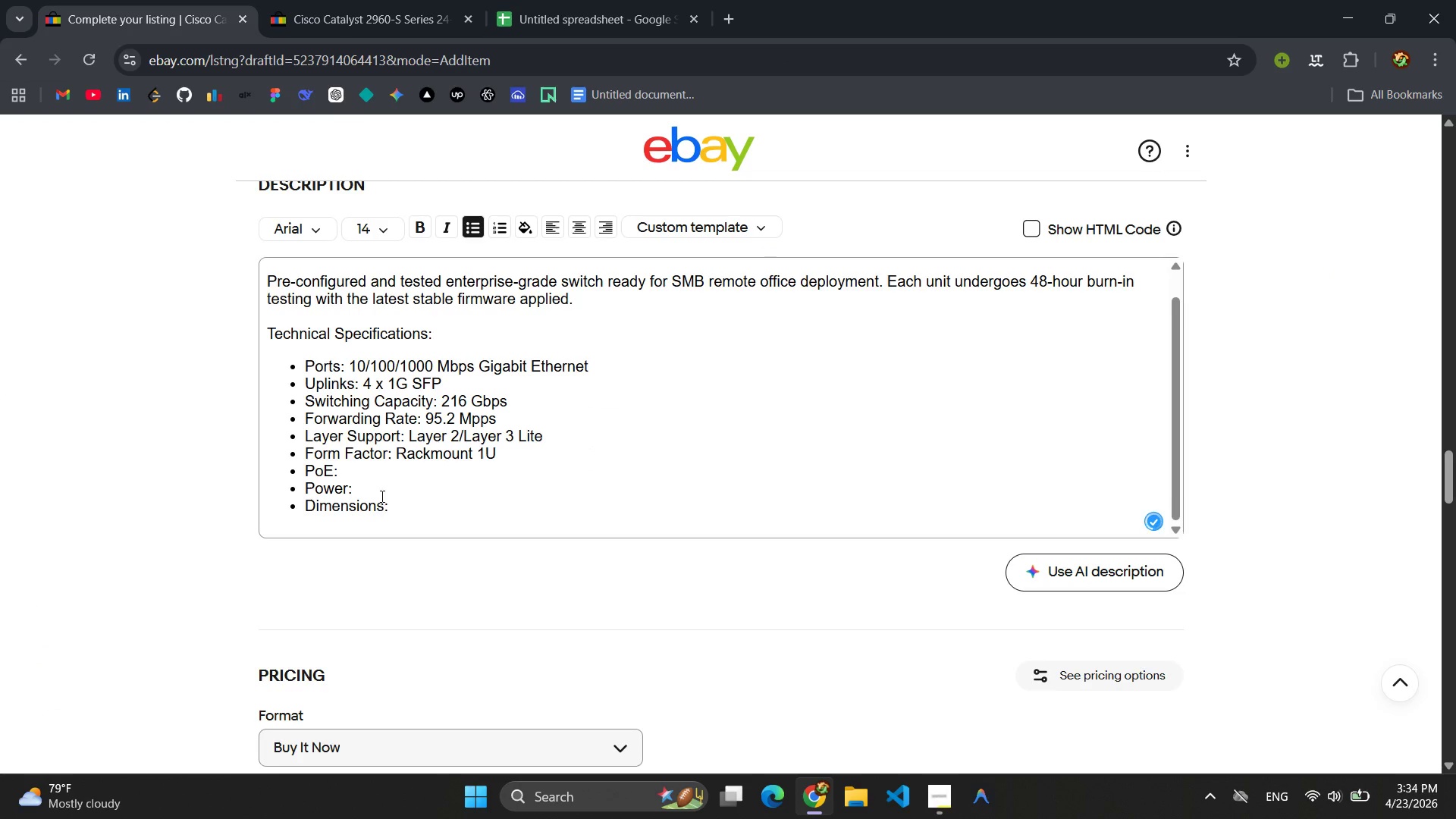 
left_click([381, 480])
 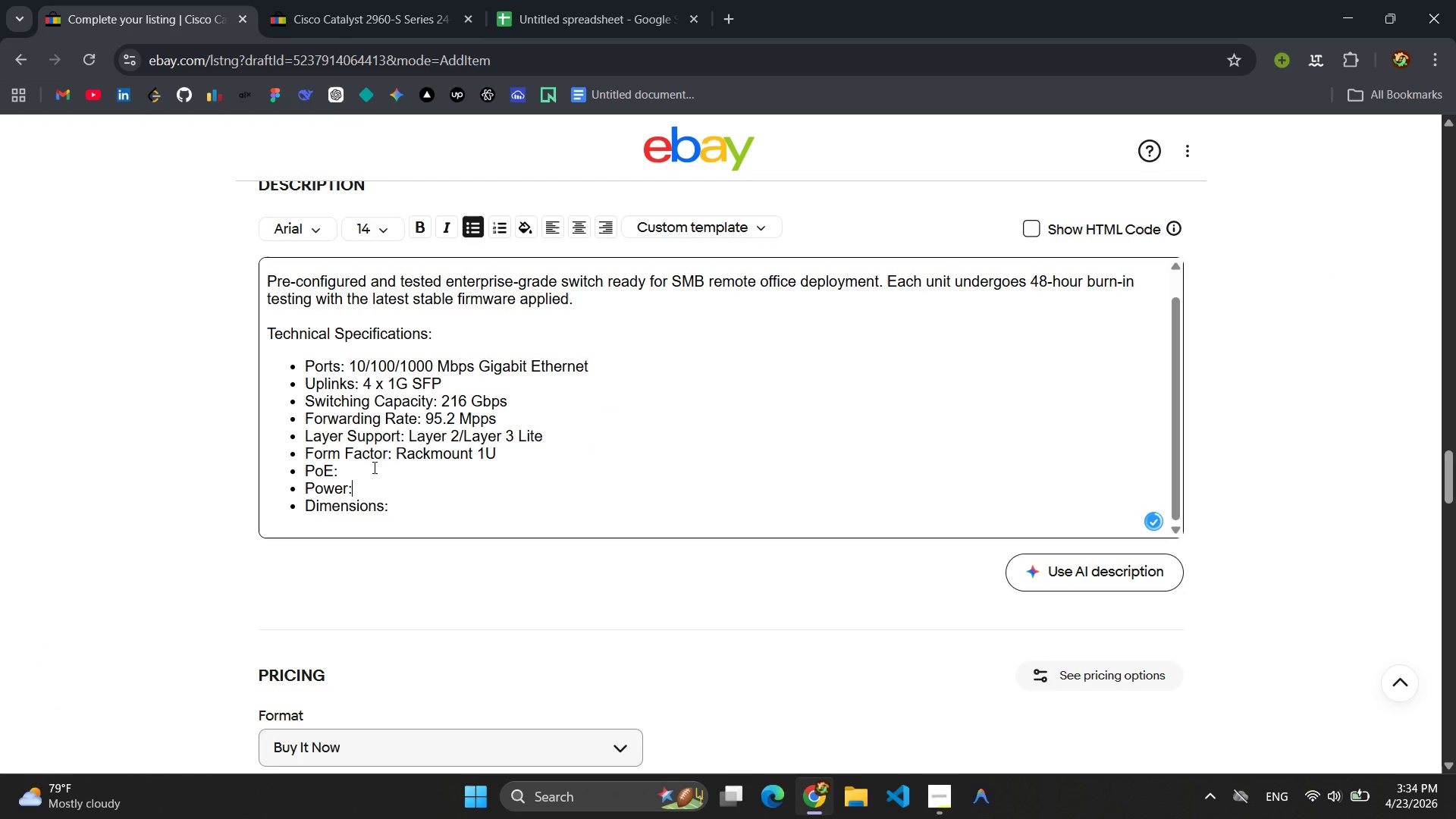 
left_click([370, 463])
 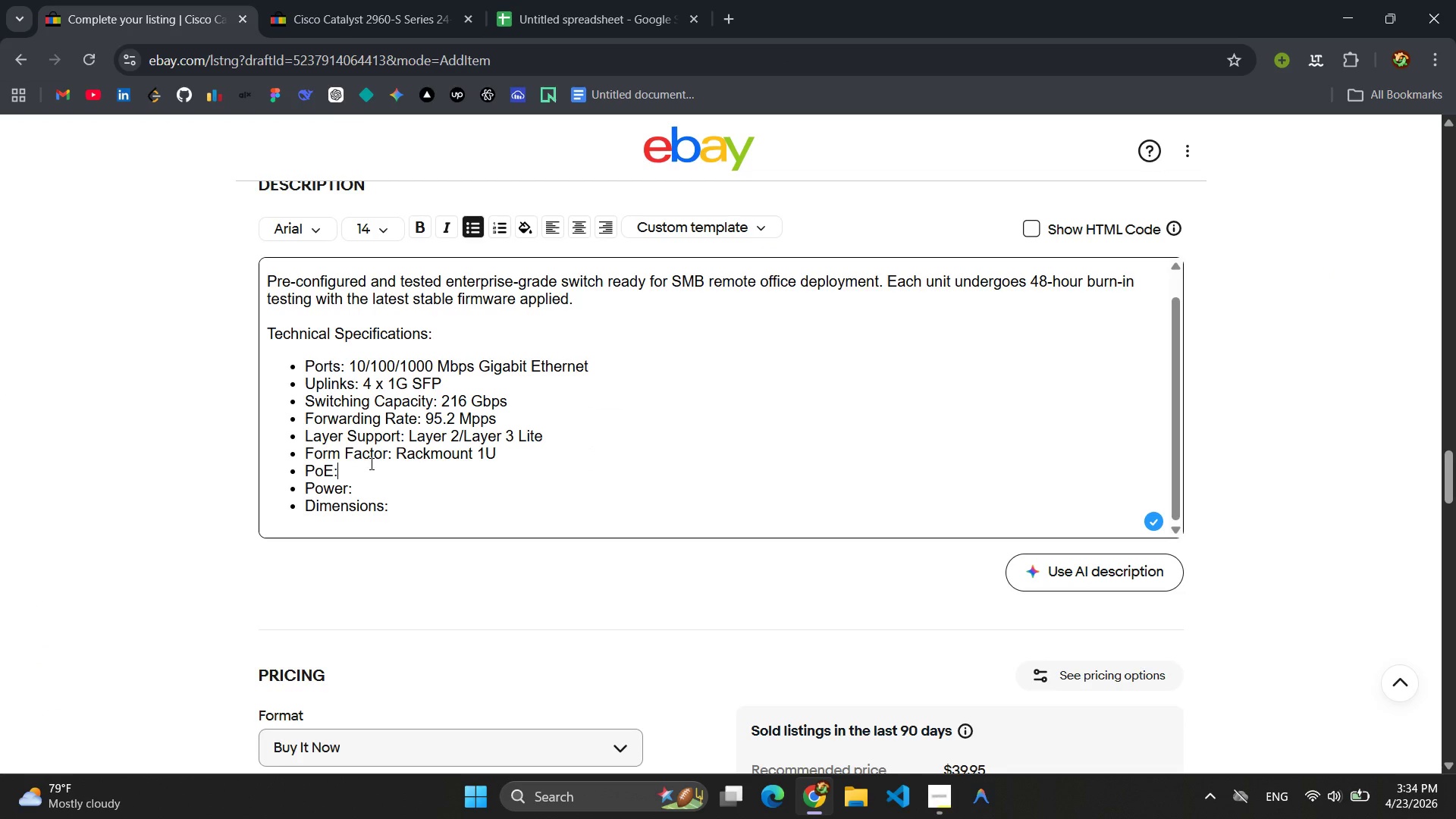 
type( Noe)
key(Backspace)
type(n-POE)
key(Backspace)
key(Backspace)
type(oE Model)
 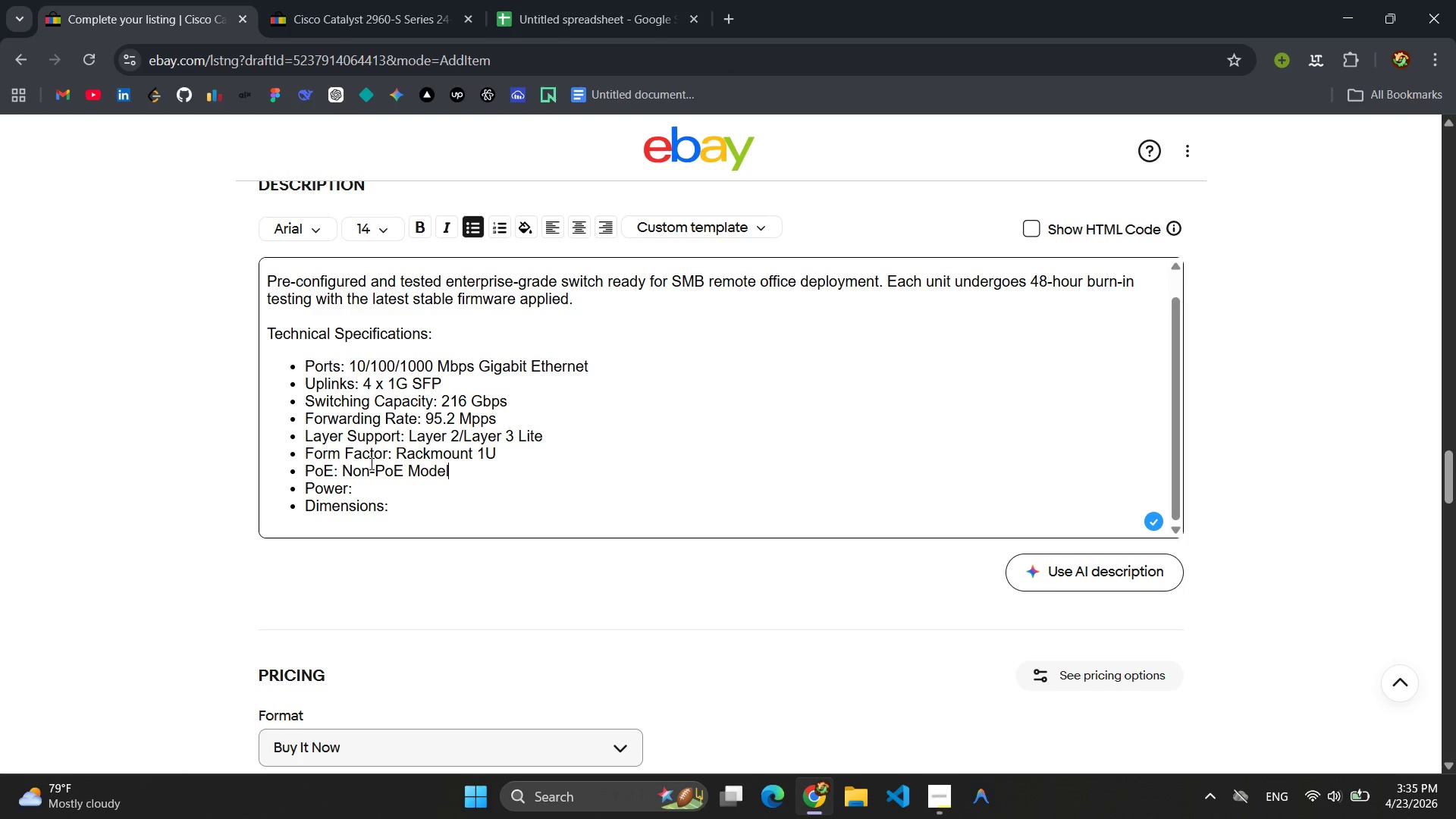 
wait(5.49)
 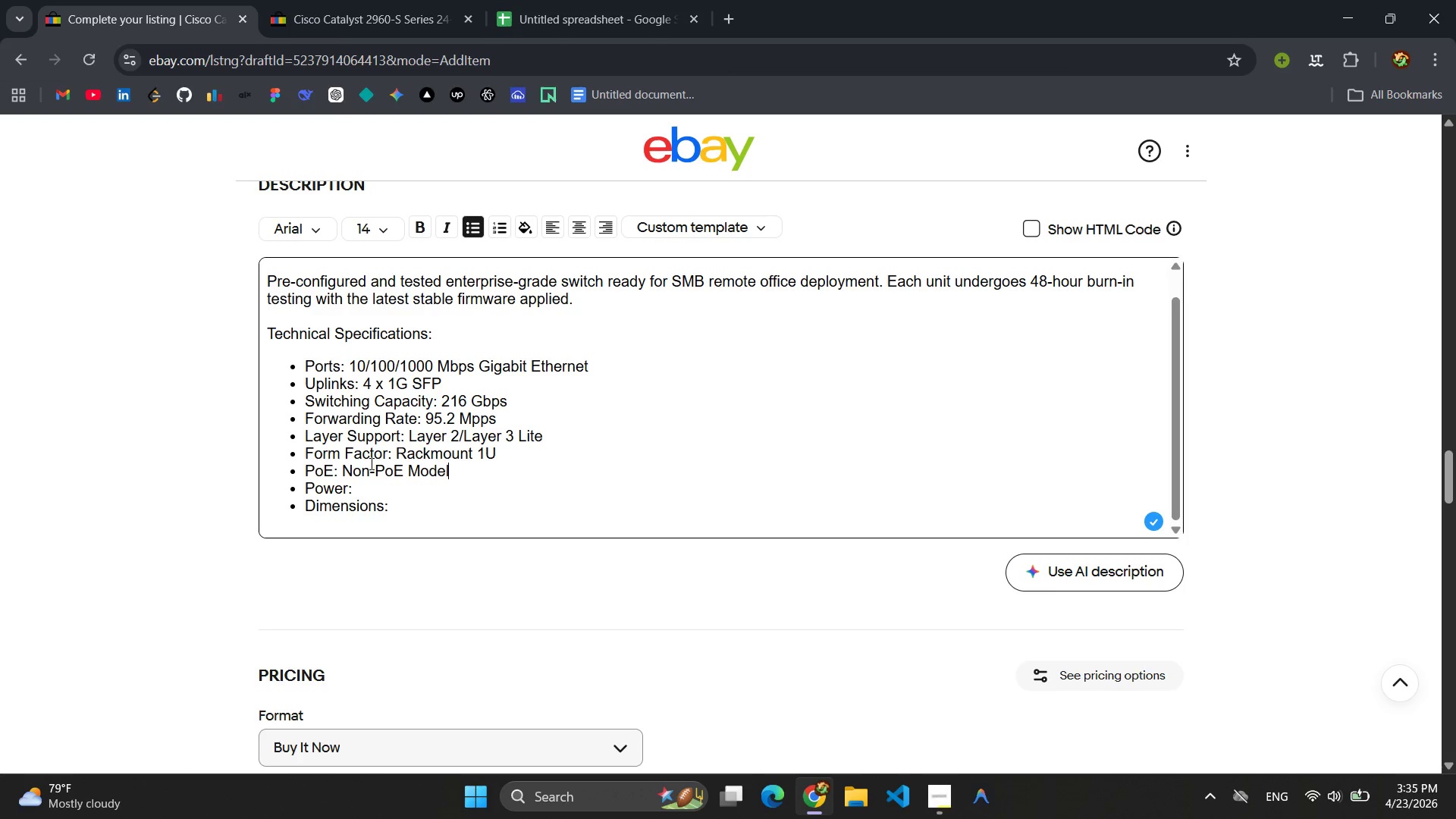 
left_click([400, 479])
 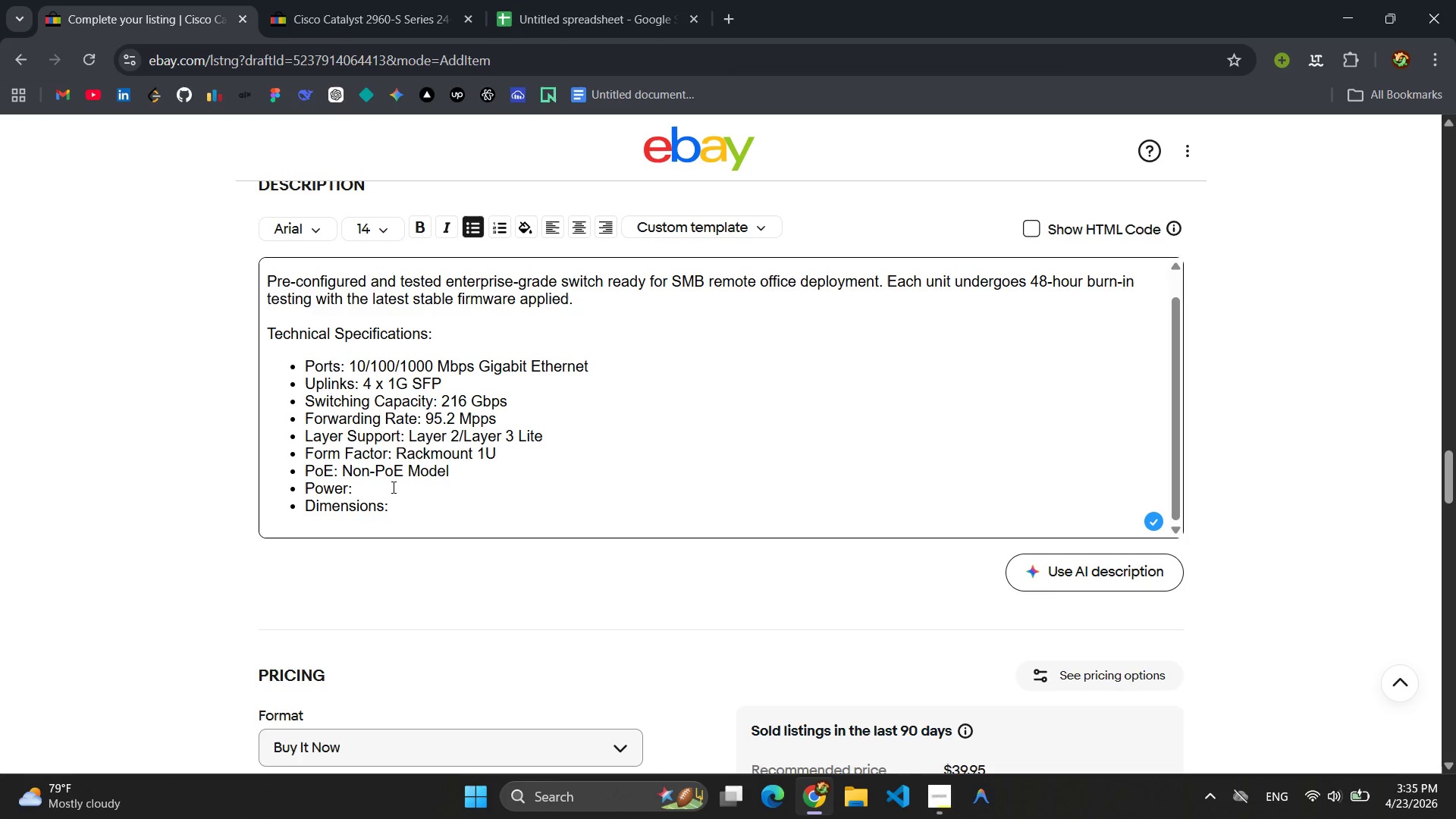 
left_click([392, 487])
 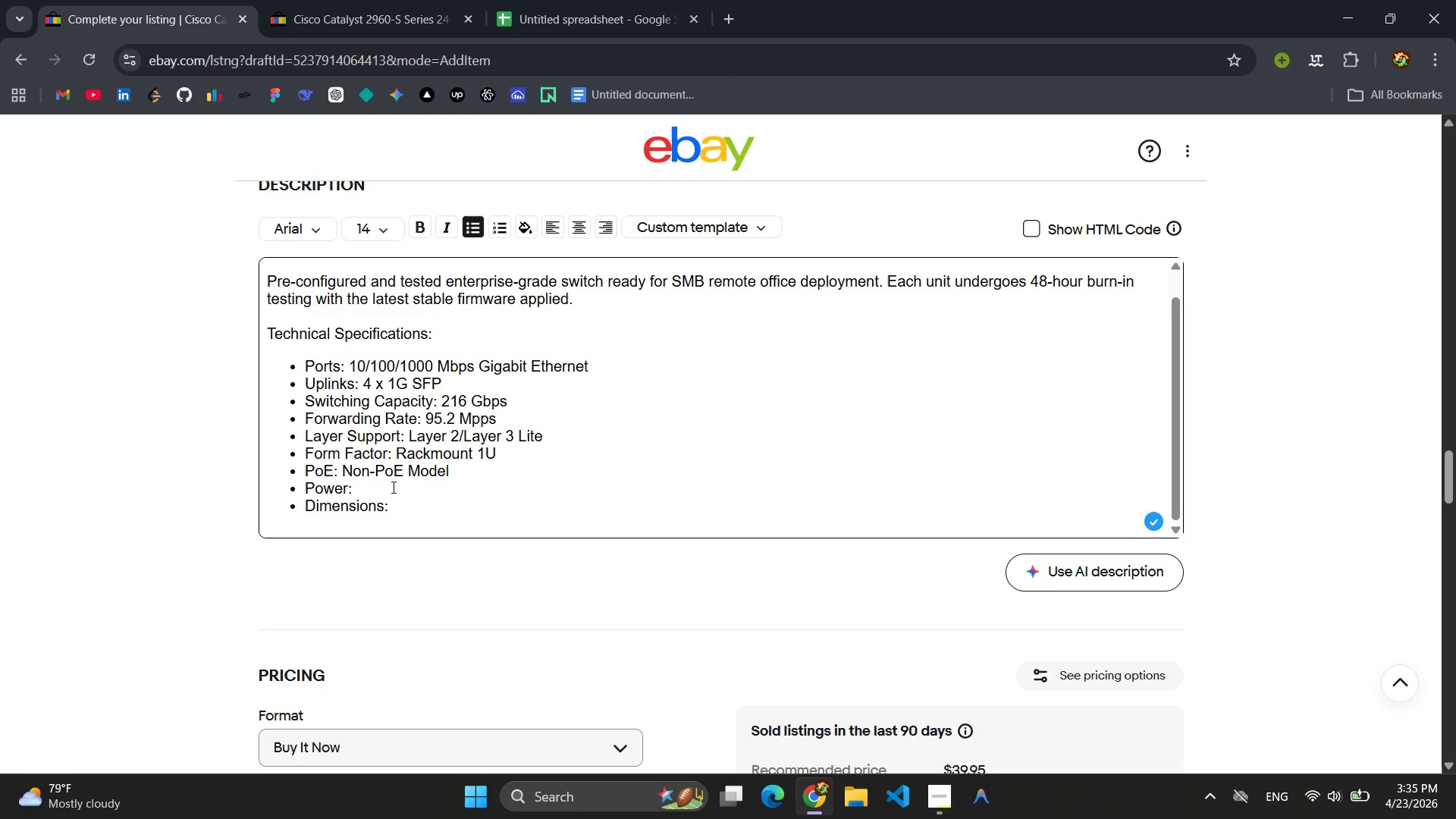 
type( Internal AC Pp)
key(Backspace)
key(Backspace)
type(power)
key(Backspace)
key(Backspace)
key(Backspace)
key(Backspace)
key(Backspace)
type(Power SUpp)
key(Backspace)
key(Backspace)
key(Backspace)
type(upply)
 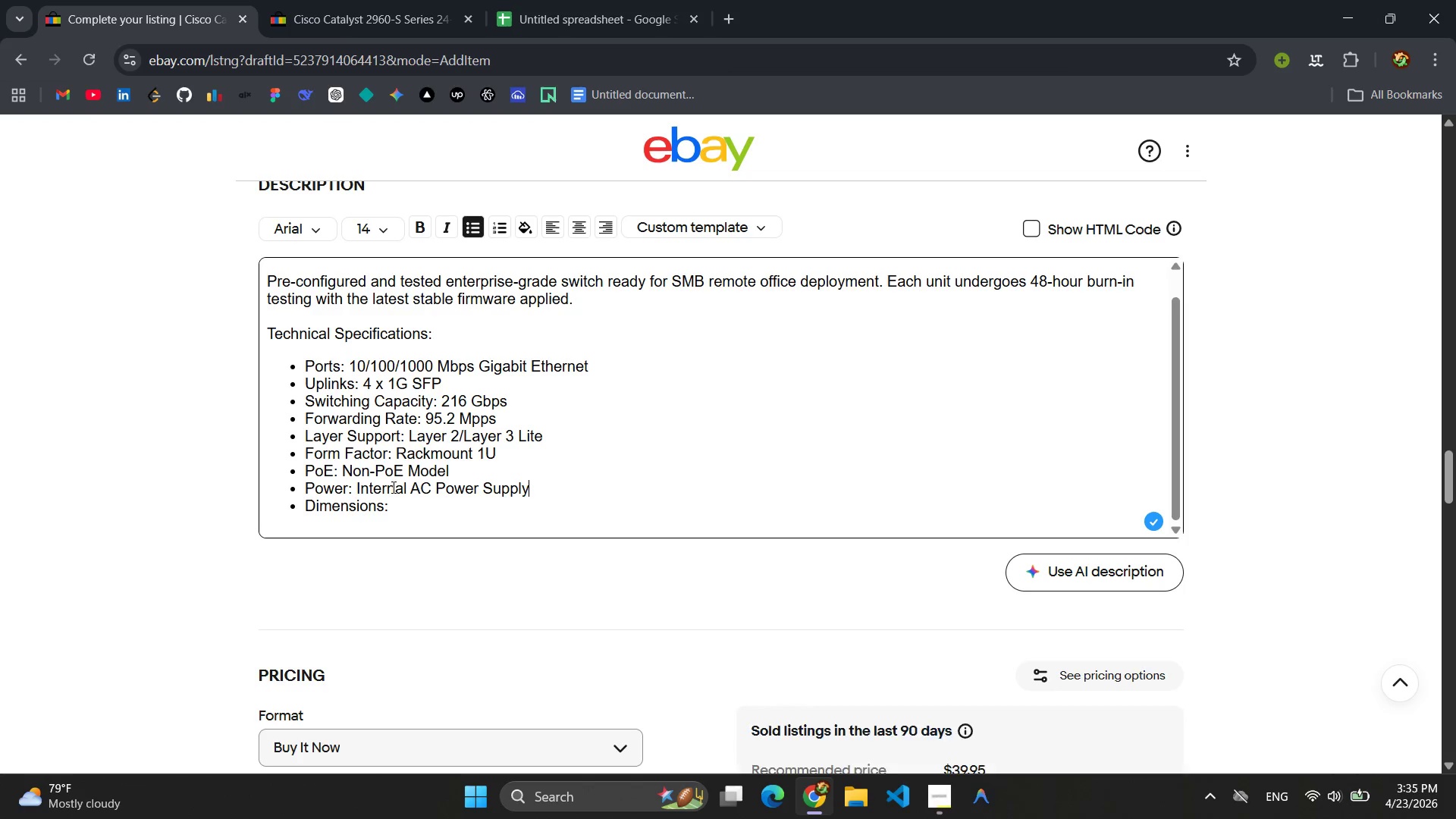 
left_click([460, 518])
 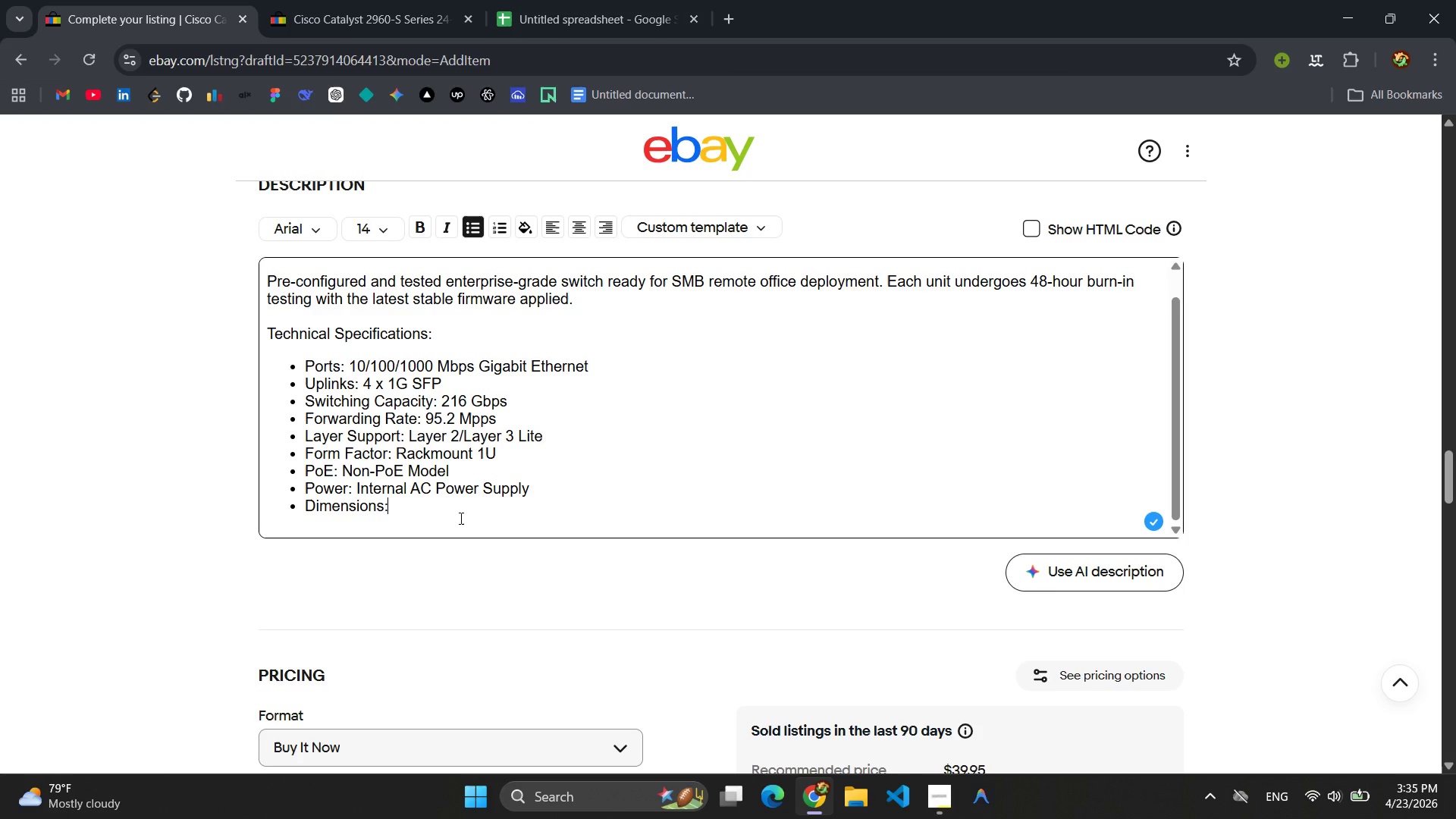 
type( 17.5" W x 11)
 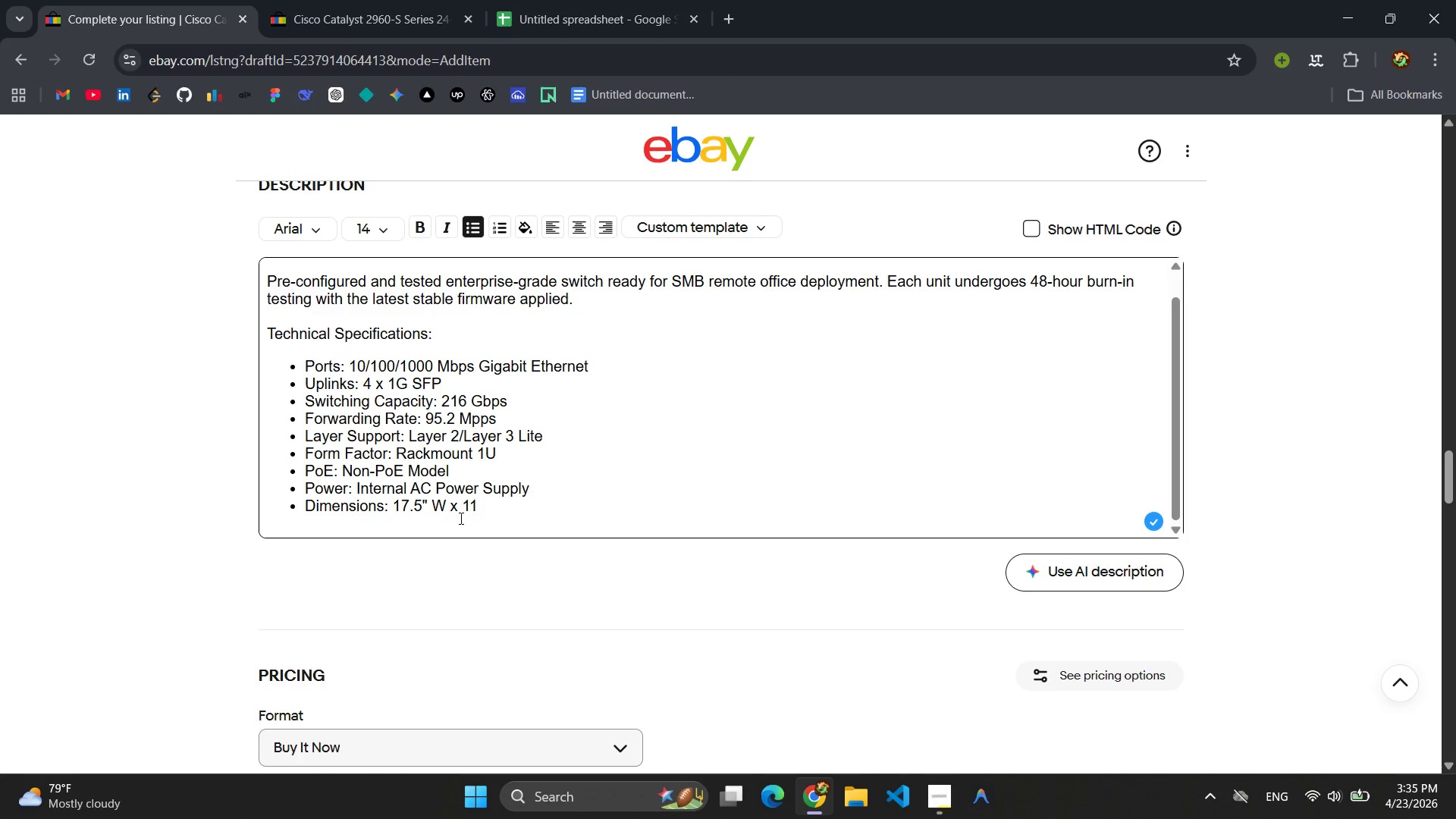 
key(Period)
 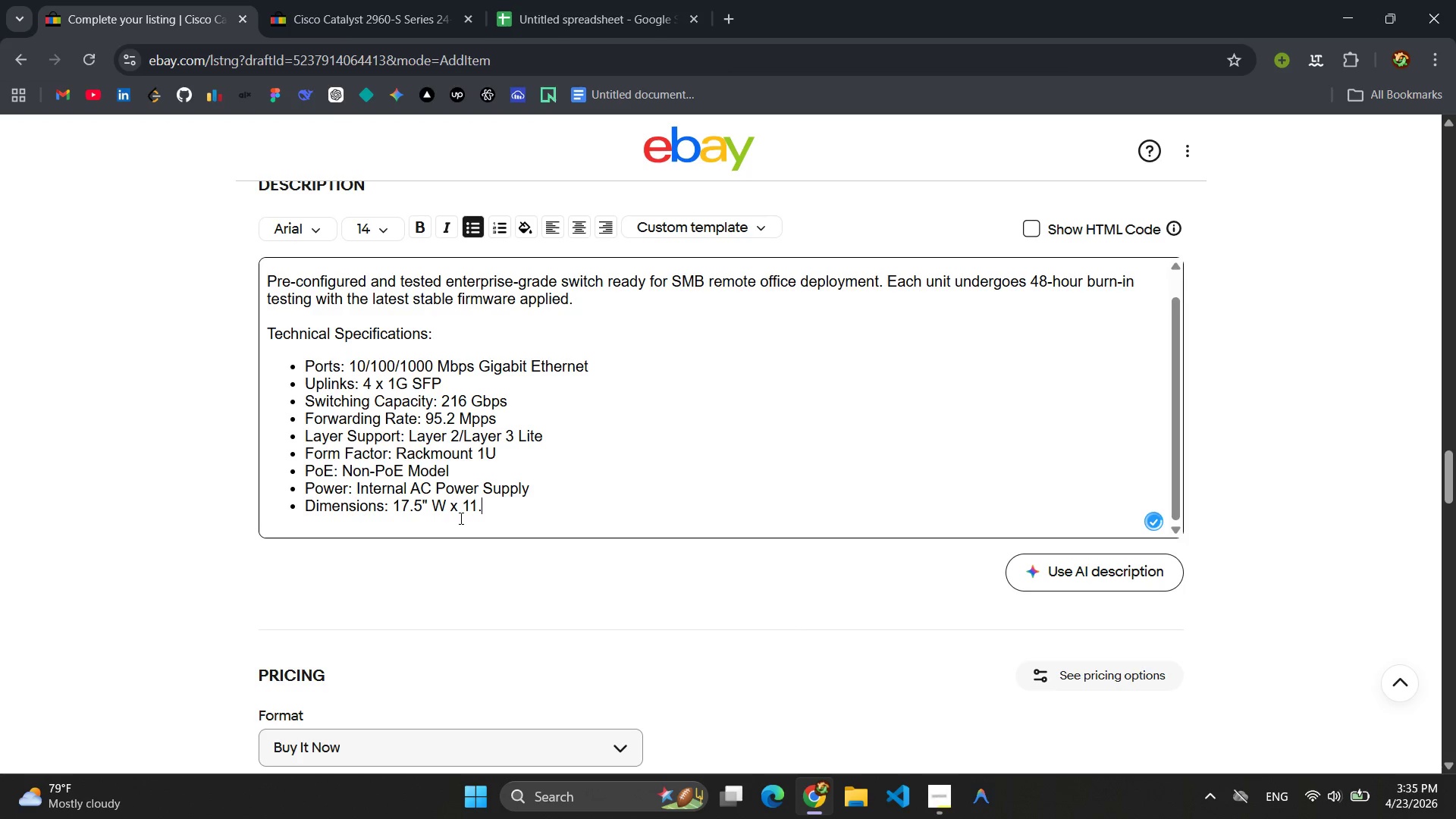 
key(5)
 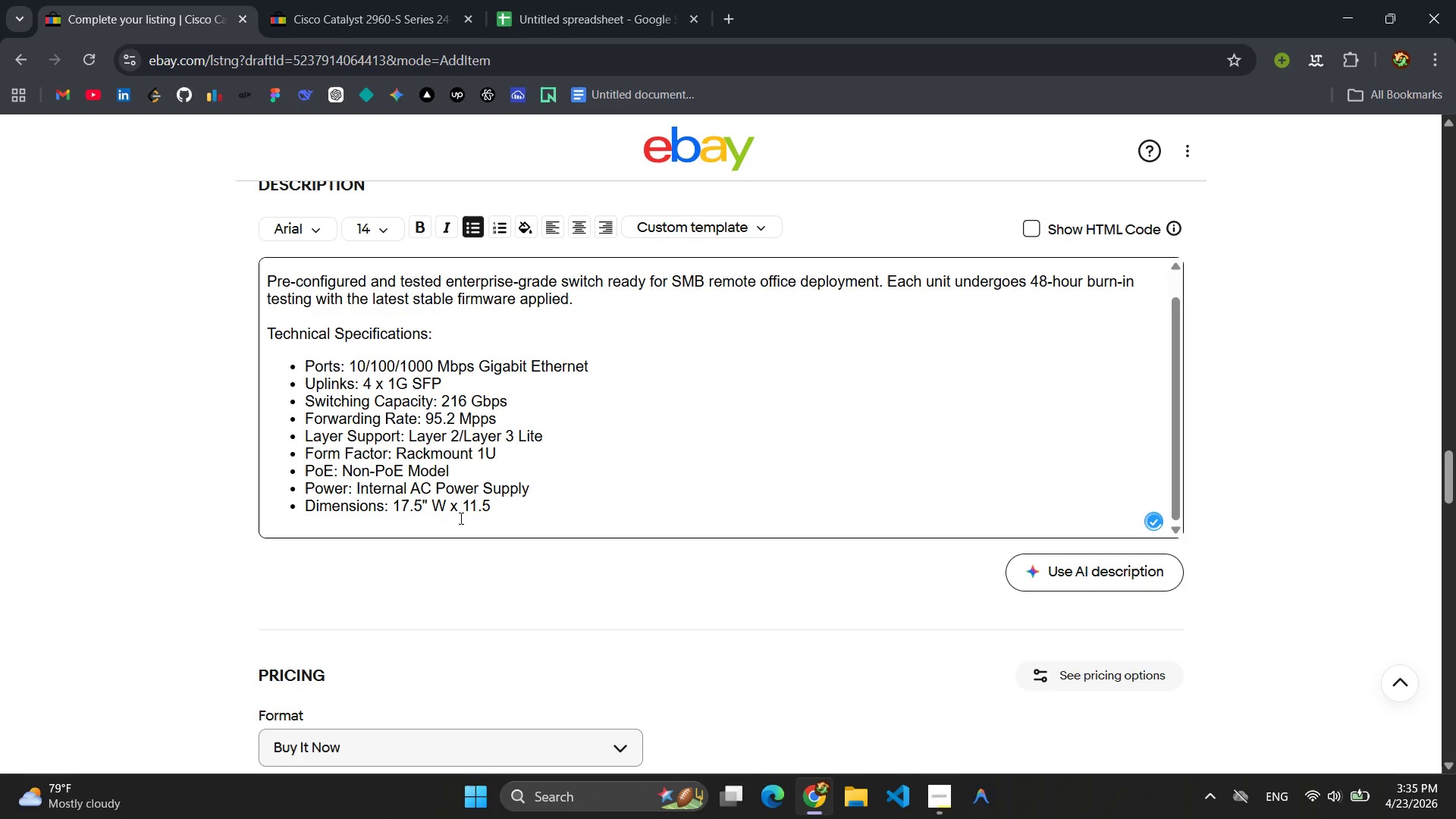 
key(Shift+Quote)
 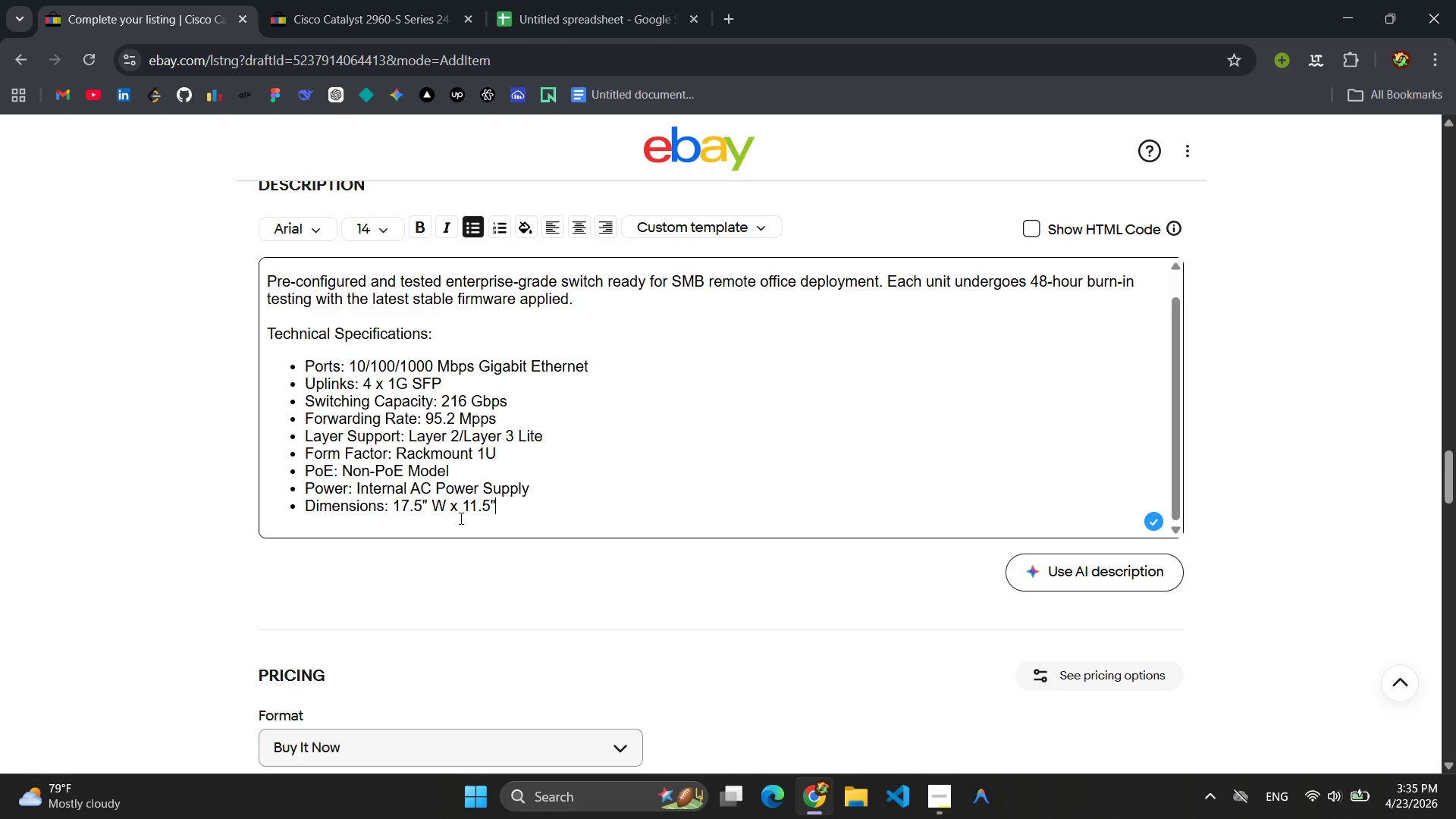 
key(Shift+Space)
 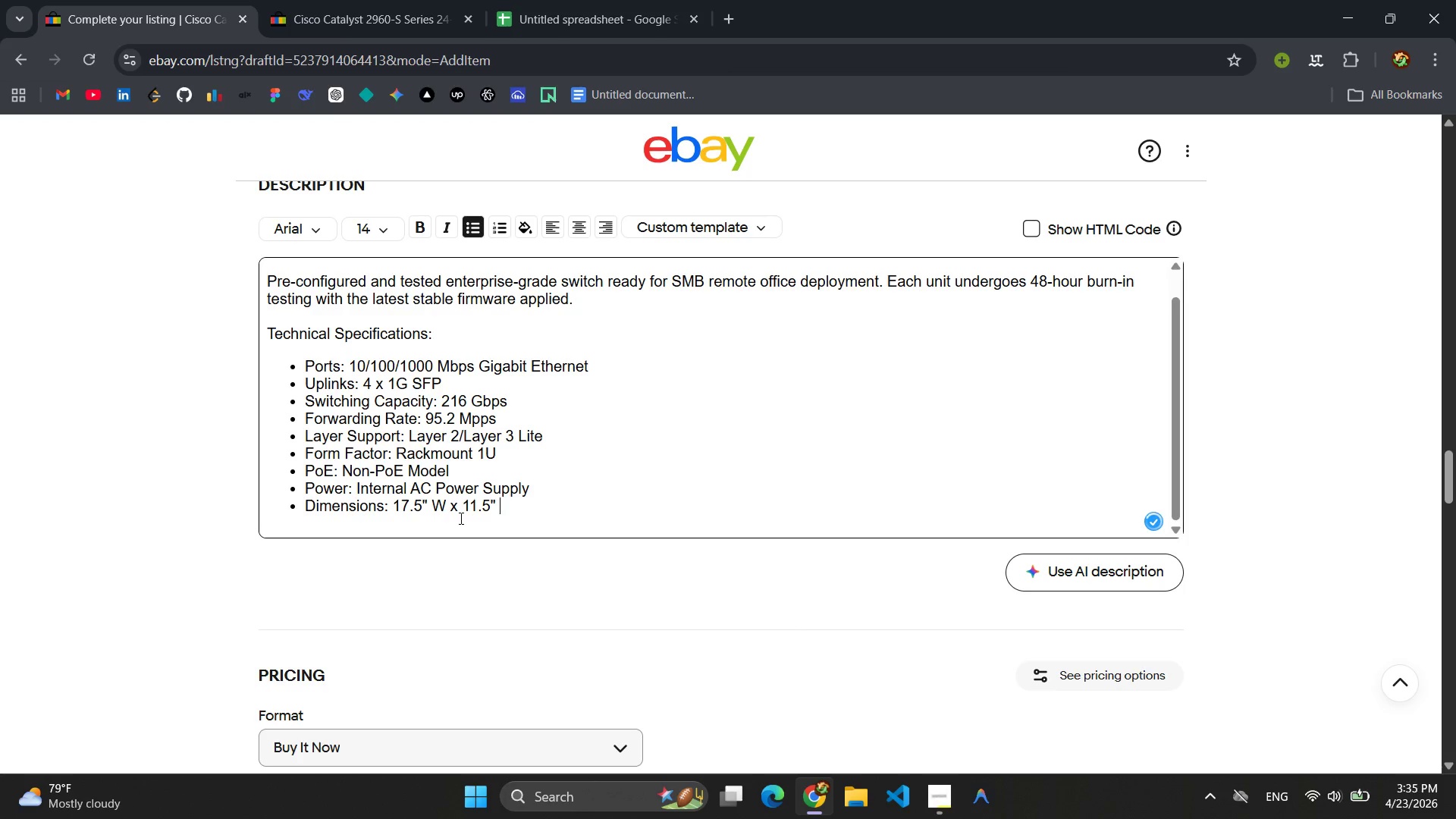 
key(Shift+CapsLock)
 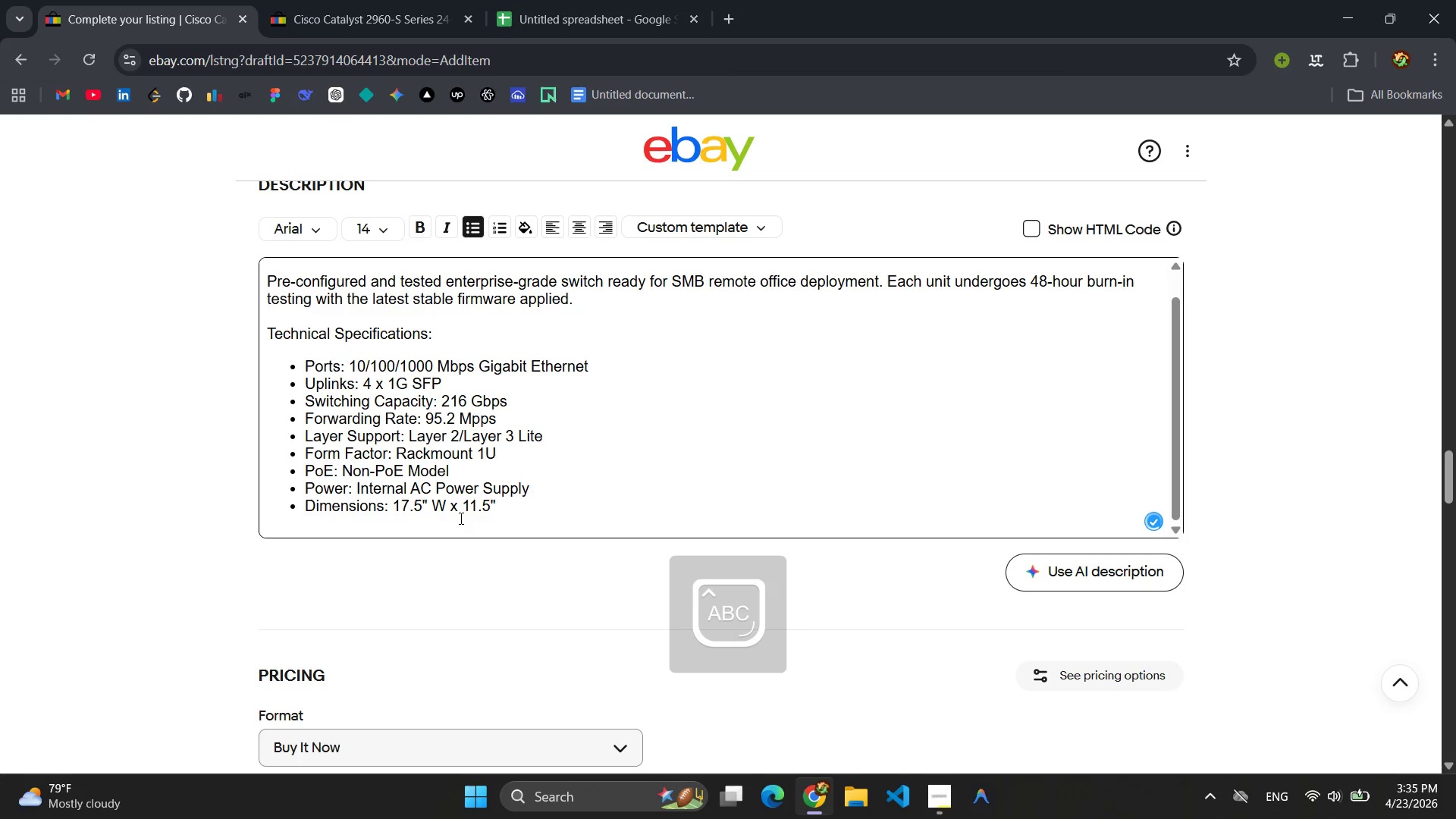 
key(Shift+D)
 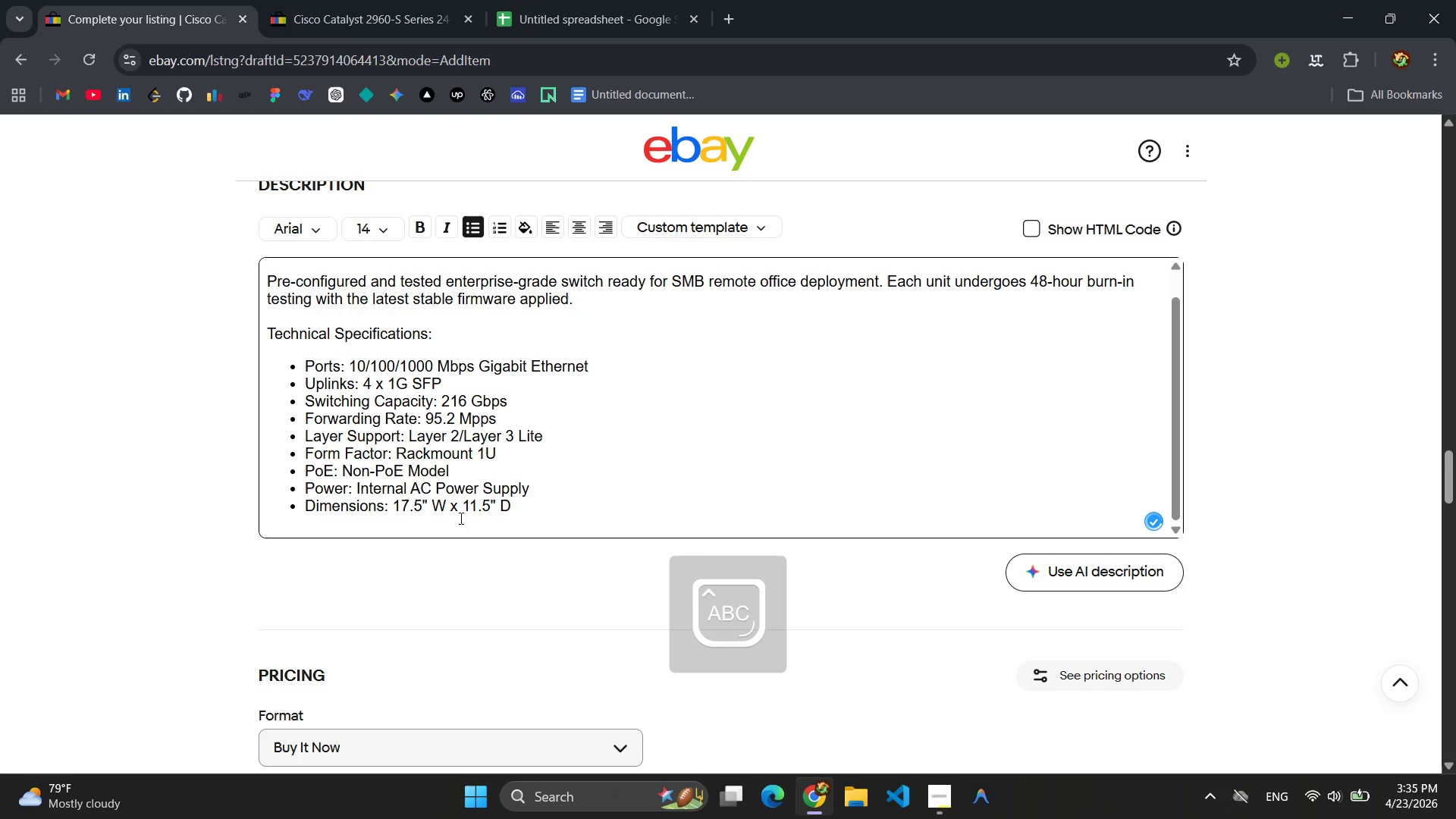 
key(Shift+Space)
 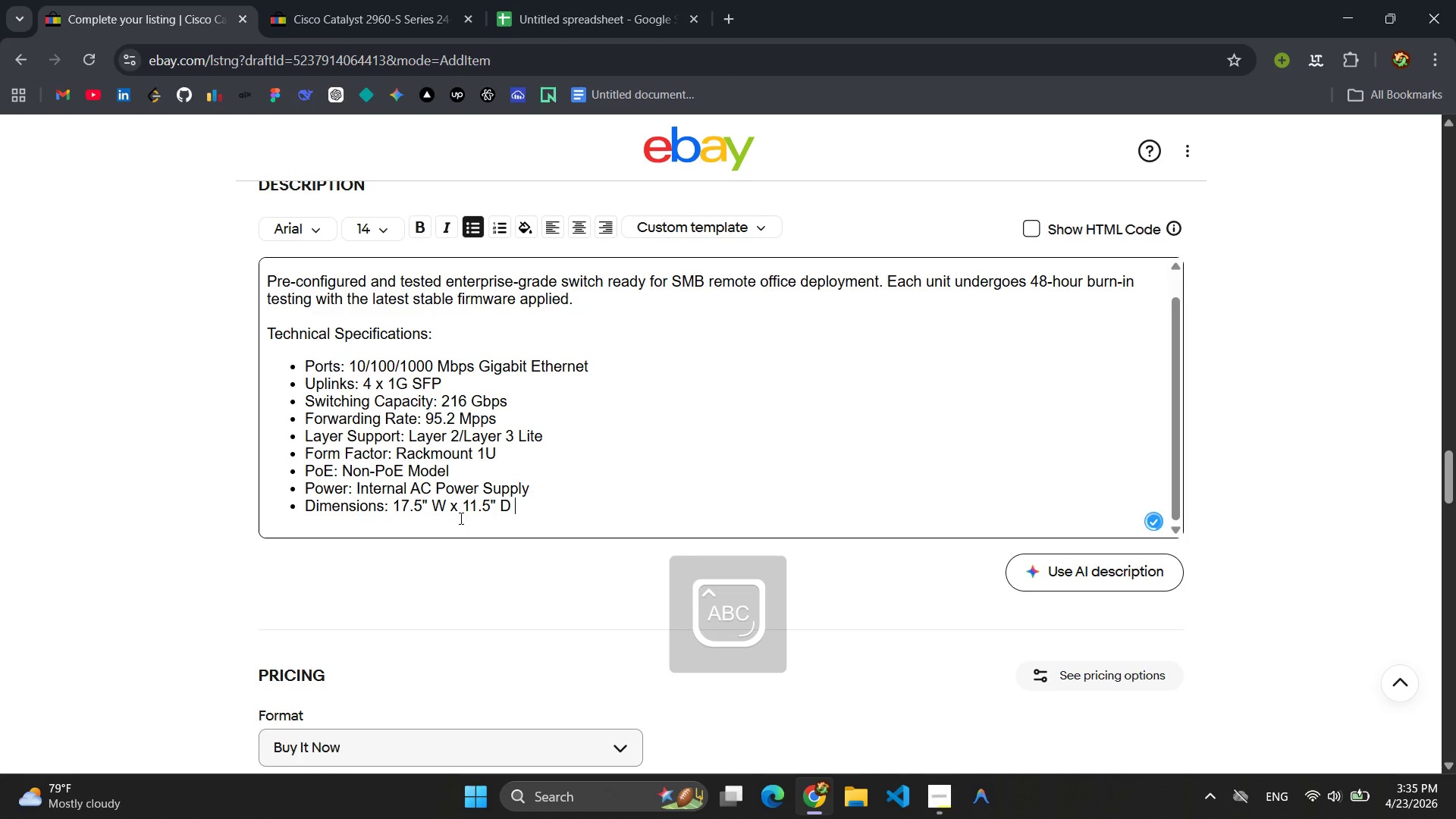 
key(Shift+CapsLock)
 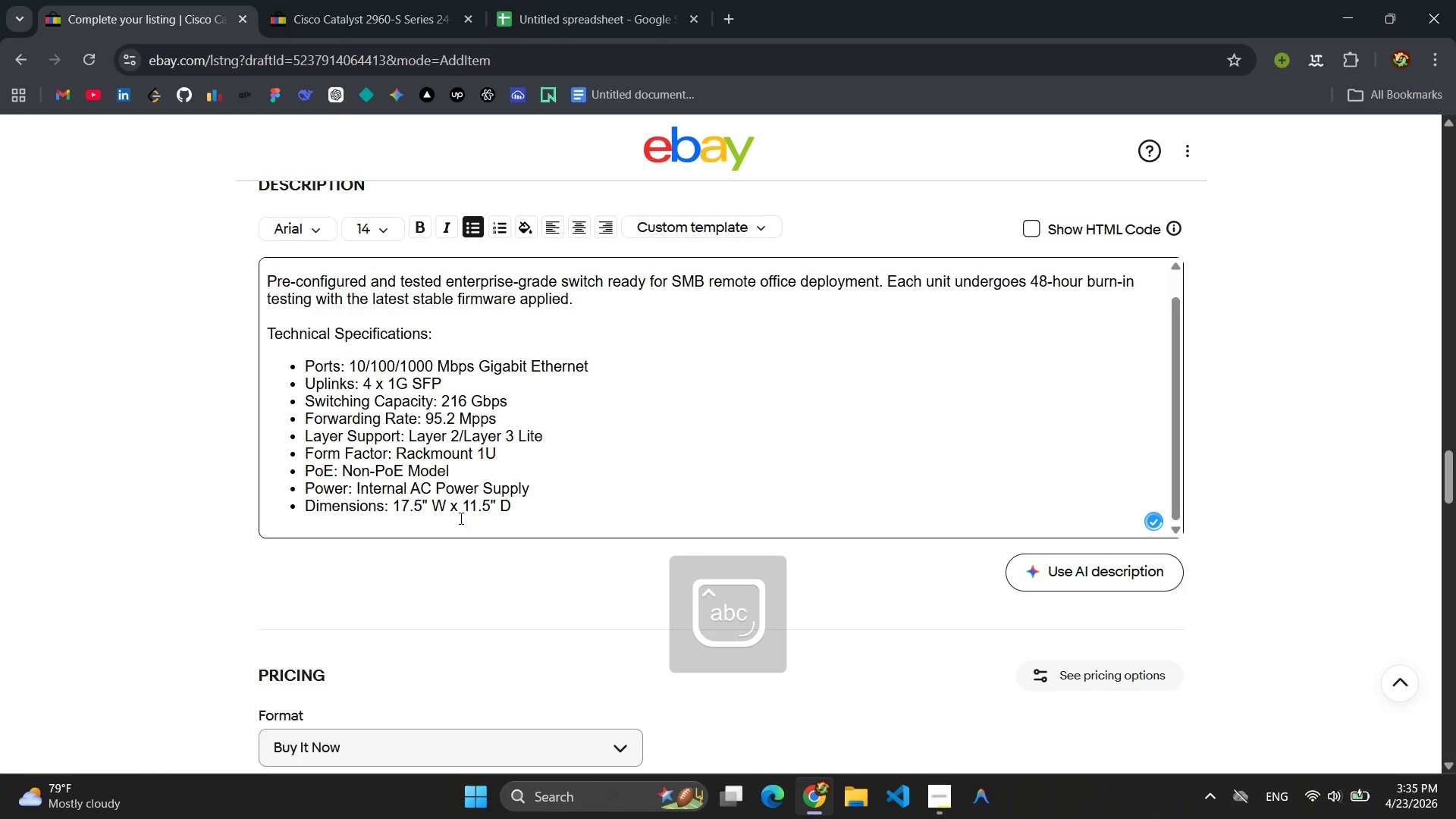 
key(Shift+X)
 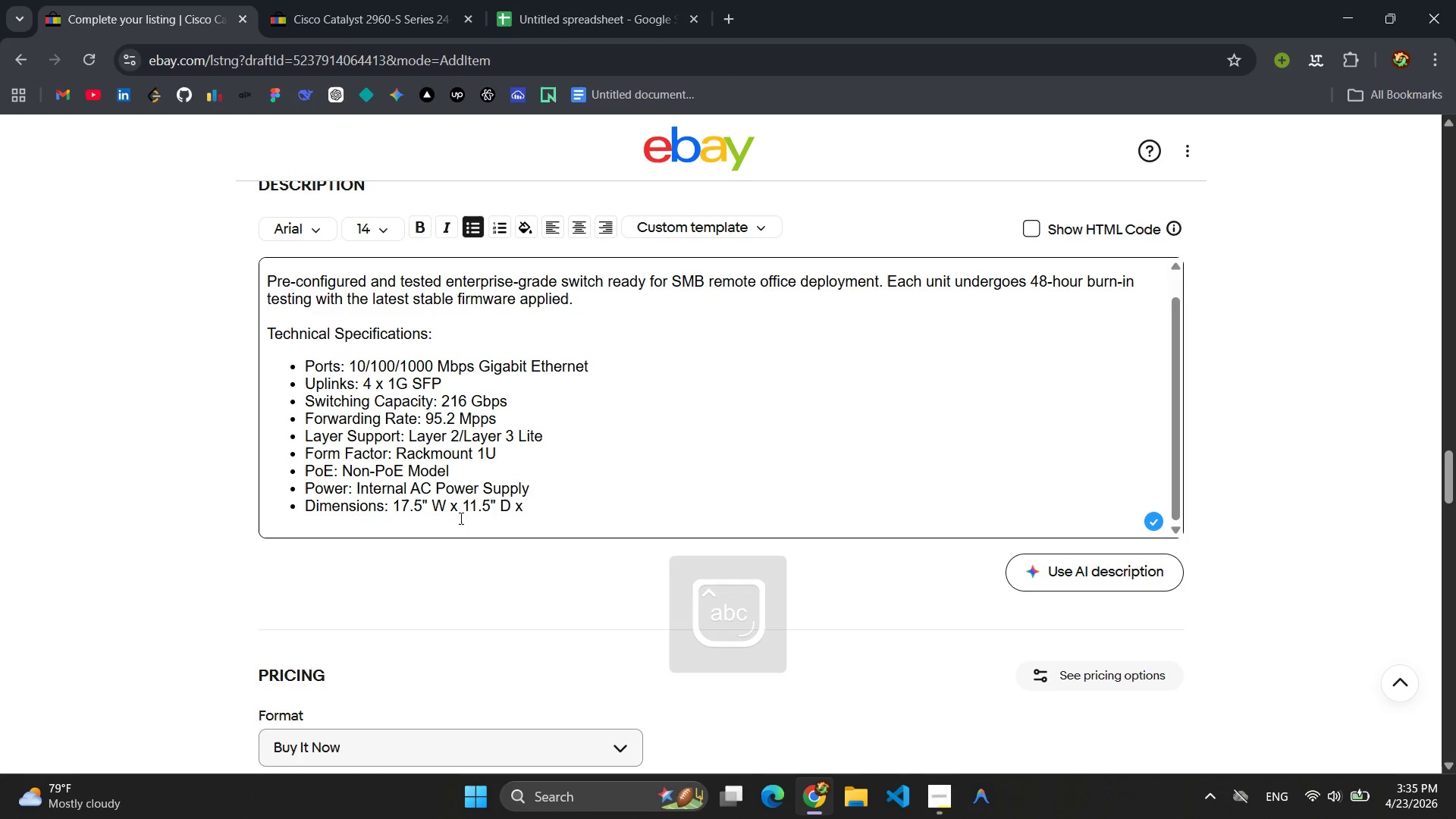 
type(!)
key(Backspace)
type( !>&%" H)
 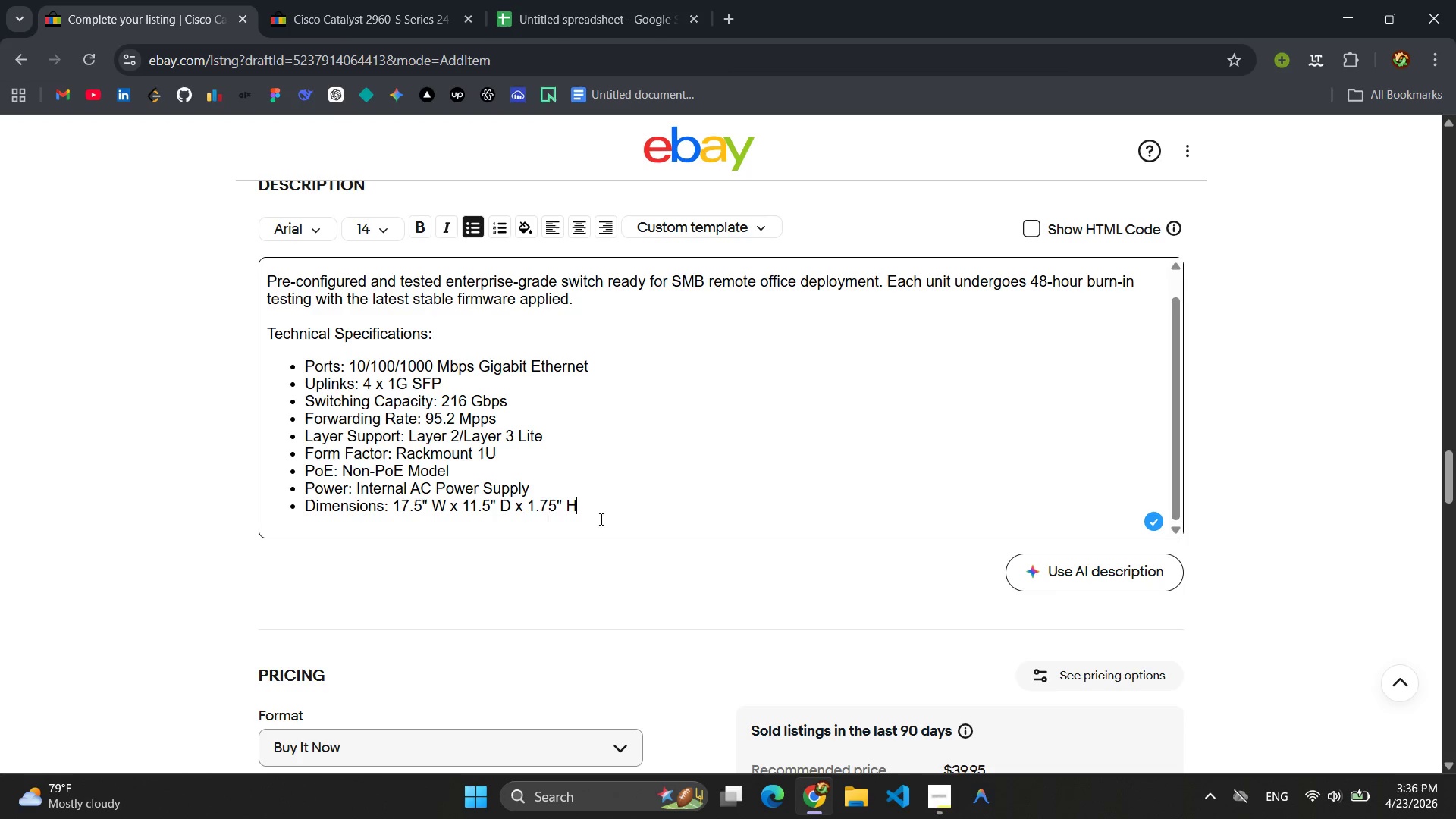 
wait(5.97)
 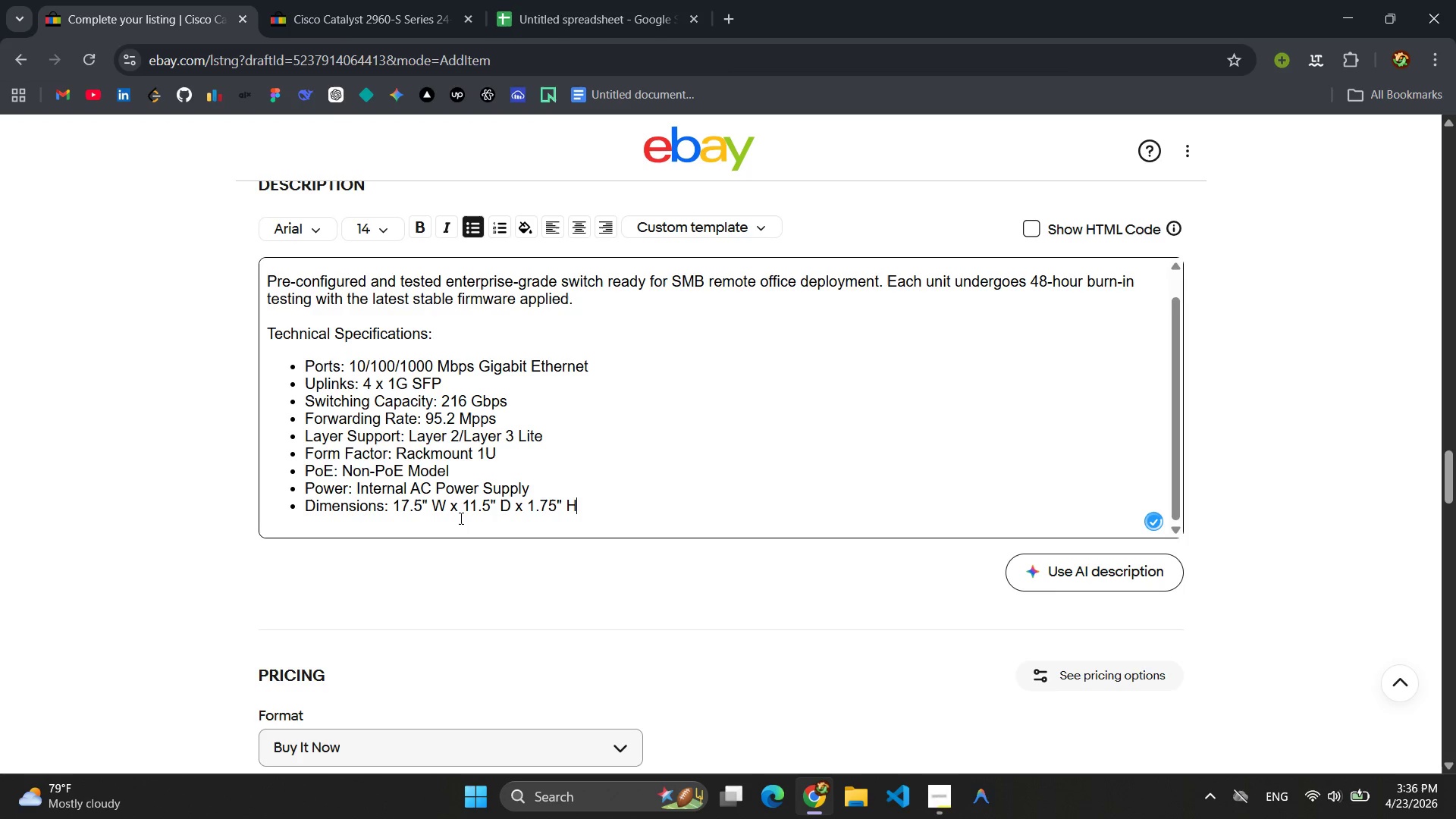 
left_click([660, 0])
 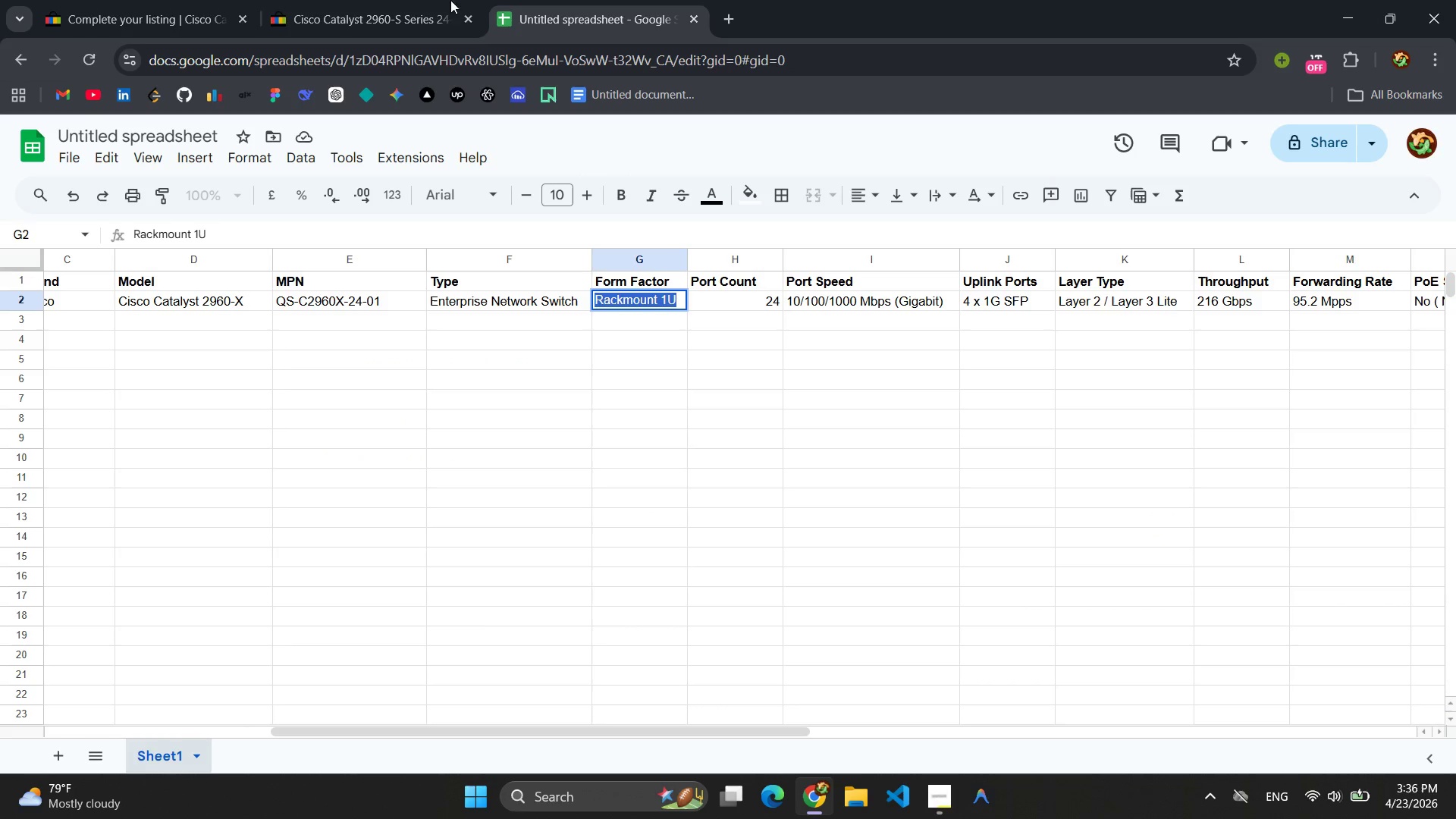 
left_click([416, 0])
 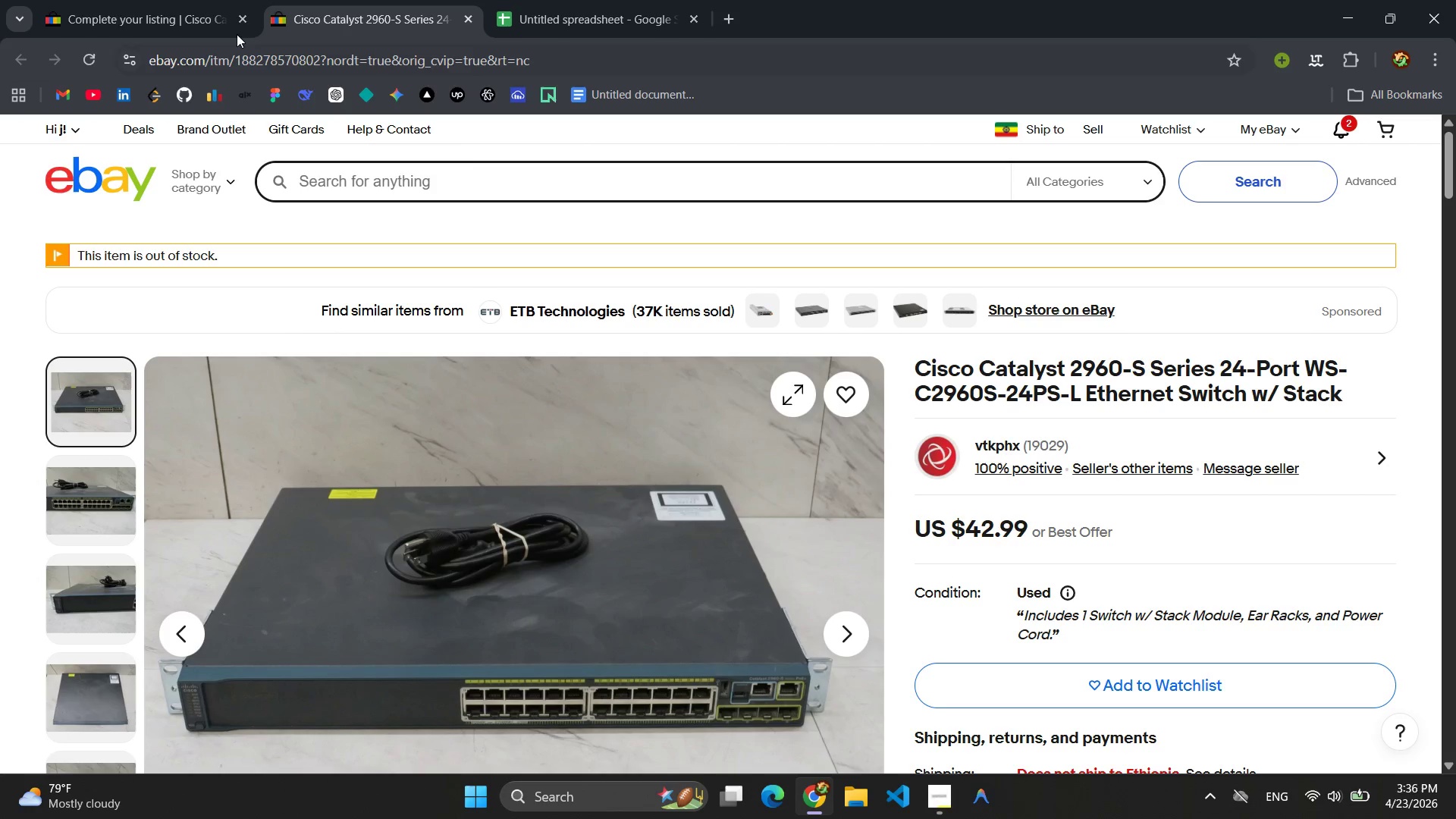 
left_click([166, 0])
 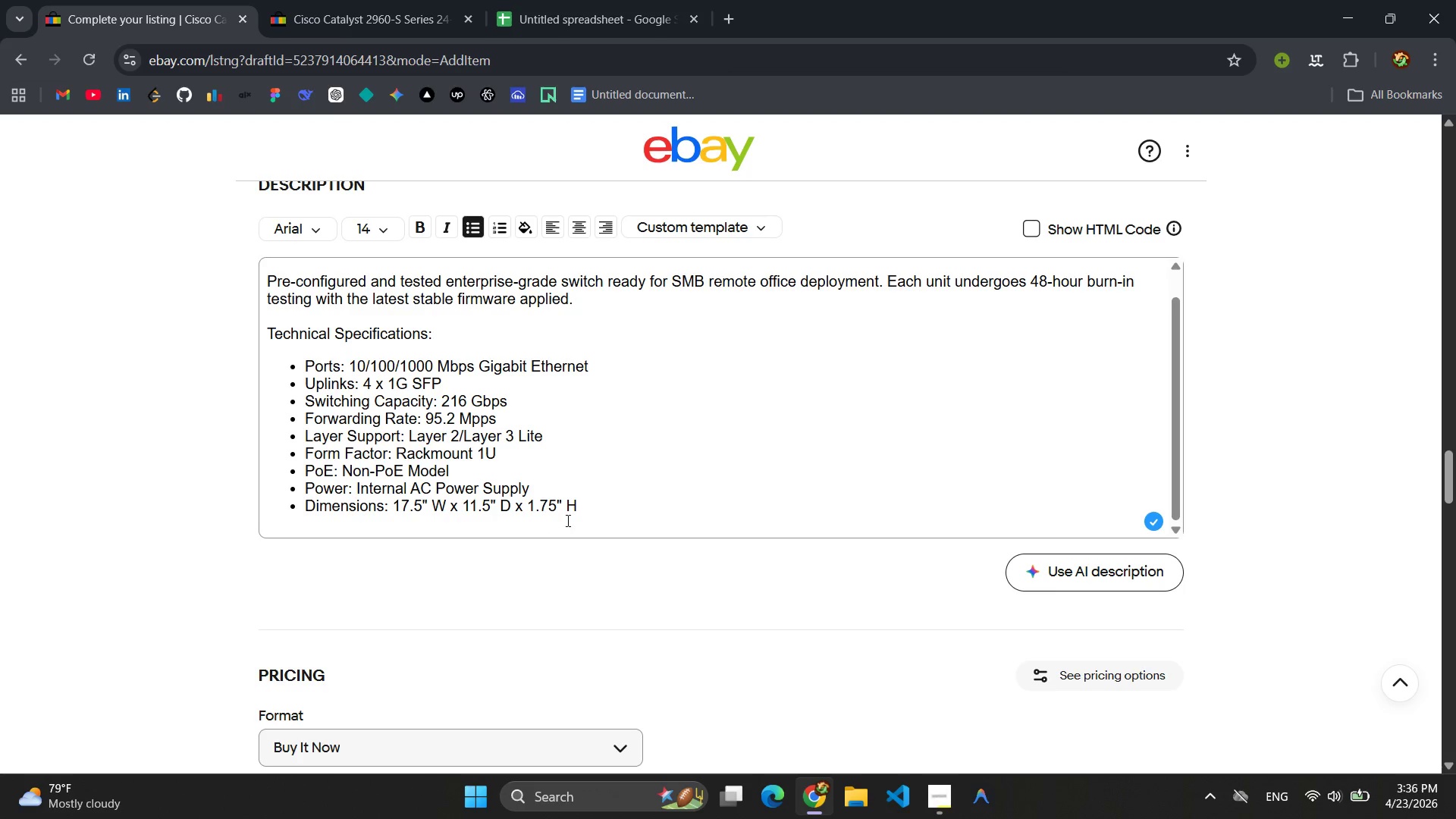 
scroll: coordinate [556, 466], scroll_direction: none, amount: 0.0
 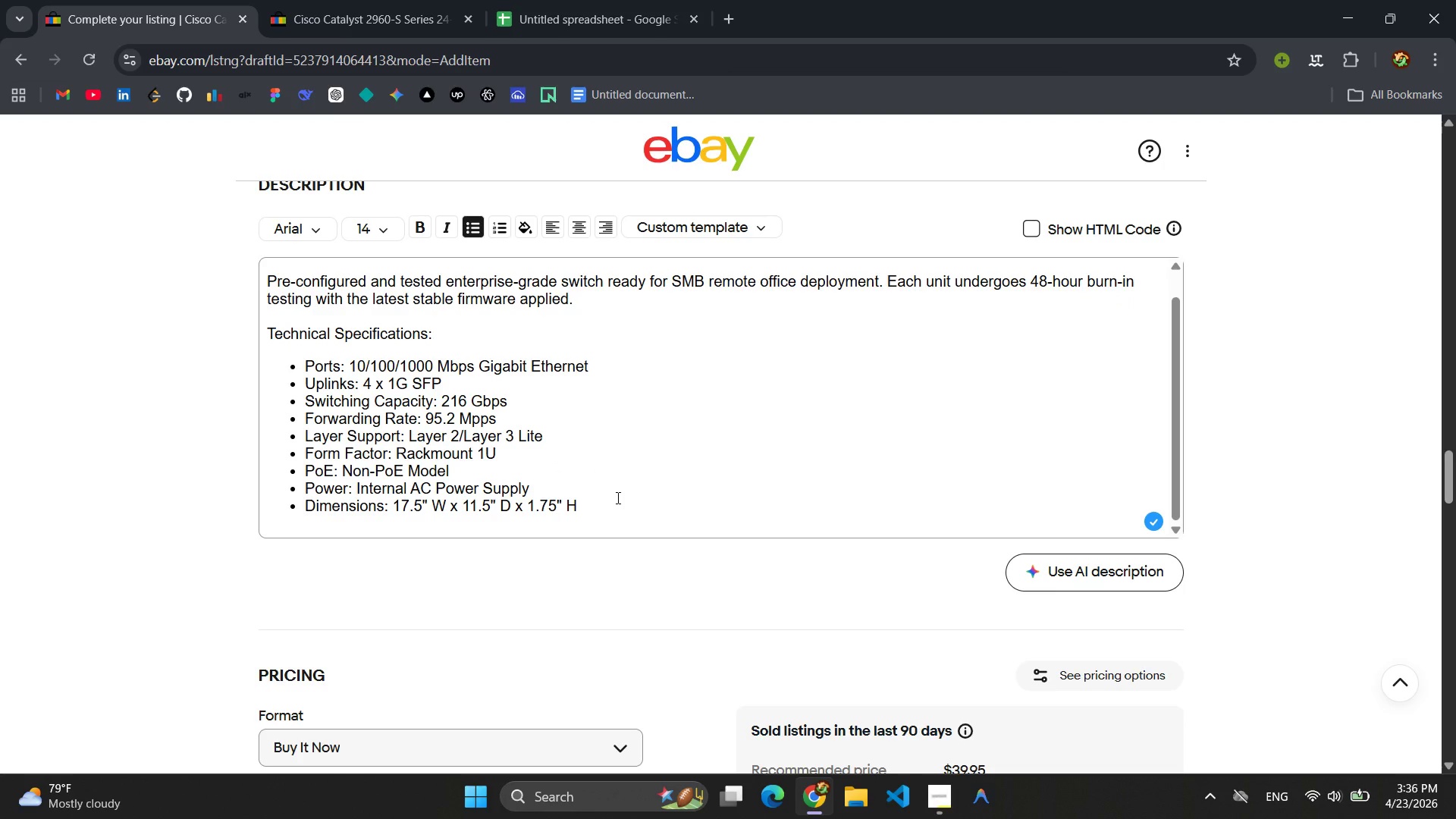 
key(Enter)
 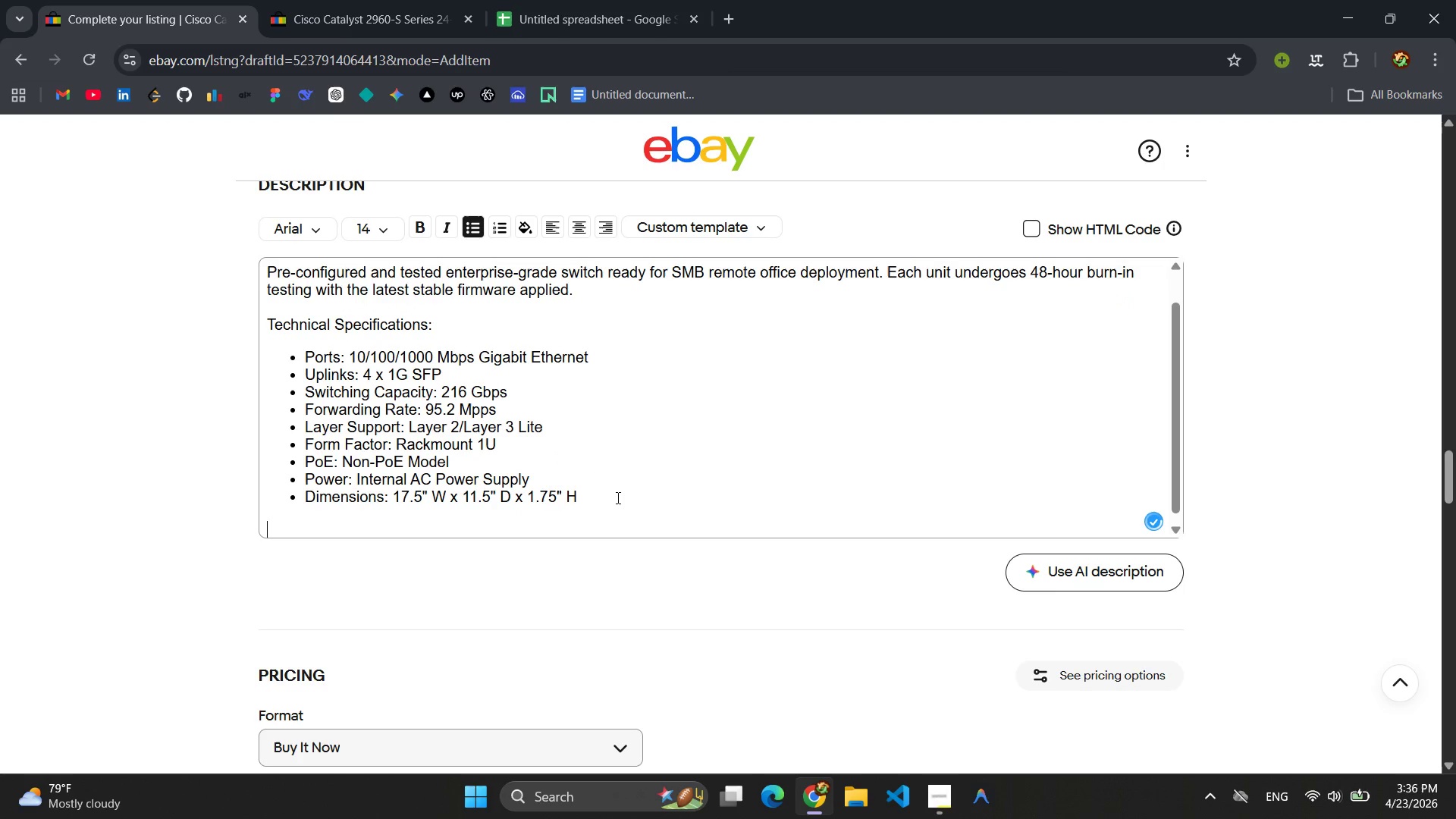 
key(Enter)
 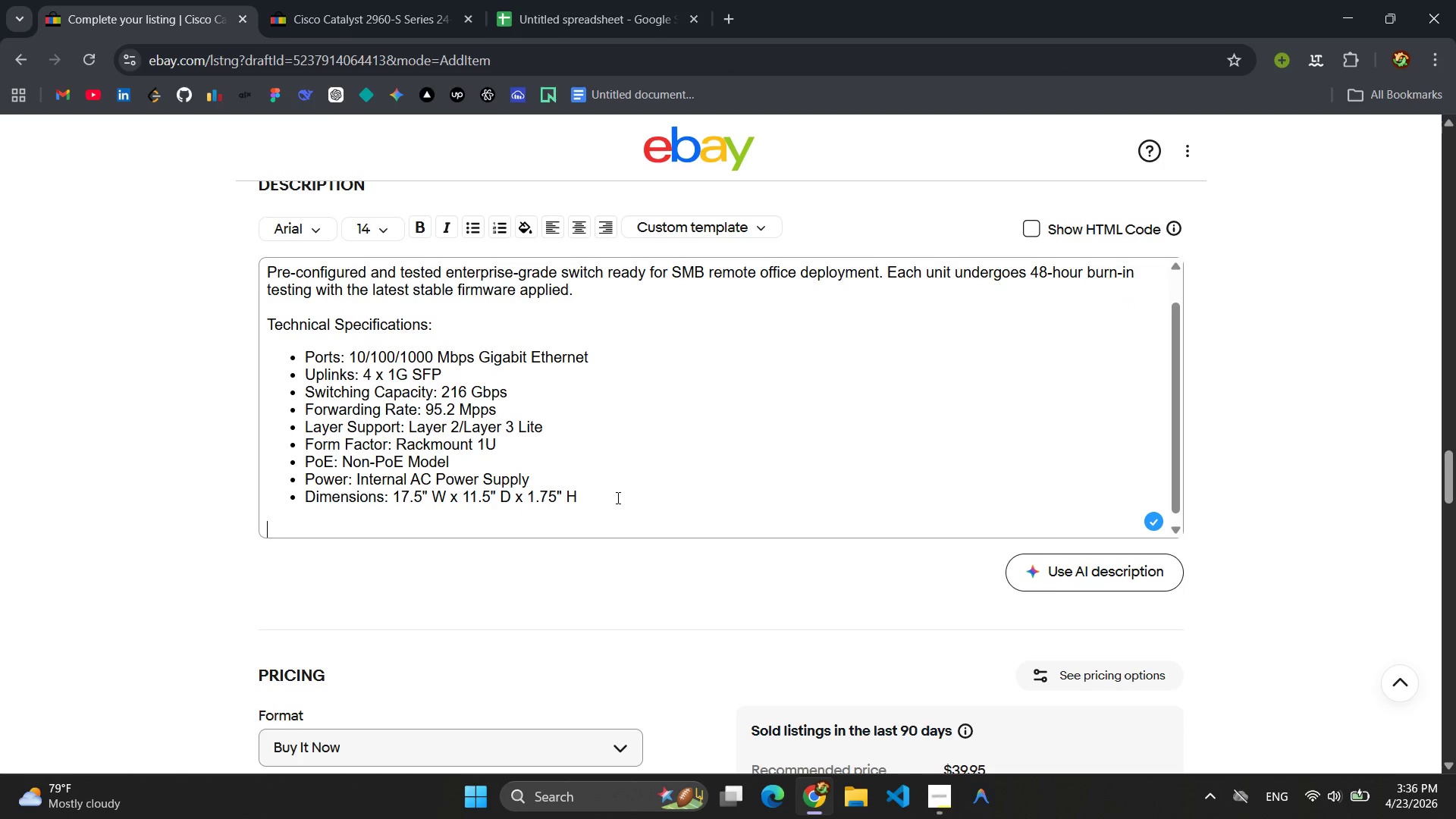 
wait(6.23)
 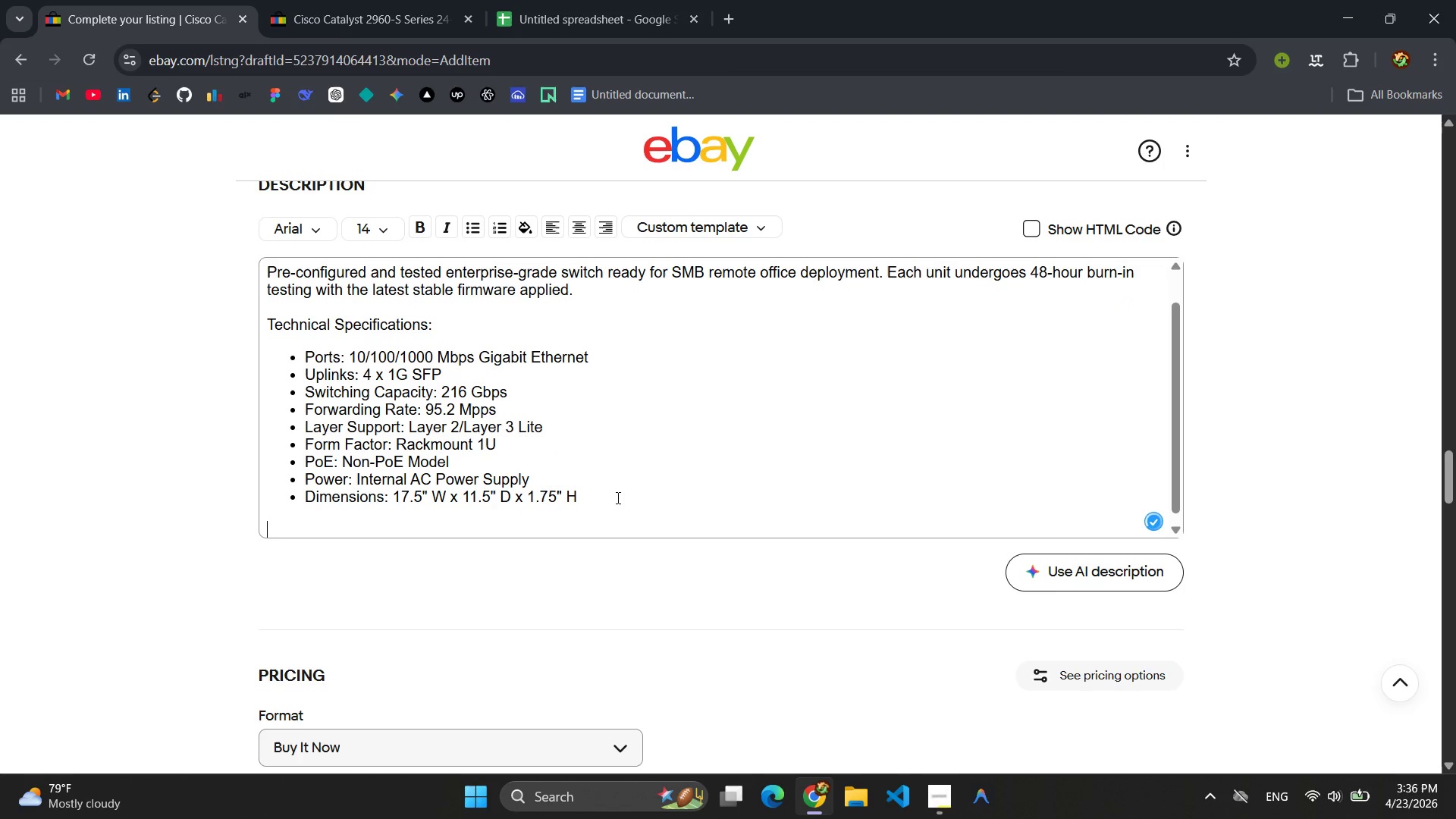 
type(Quanti)
key(Backspace)
type(um-Synck)
key(Backspace)
type( Service Guarantee:)
 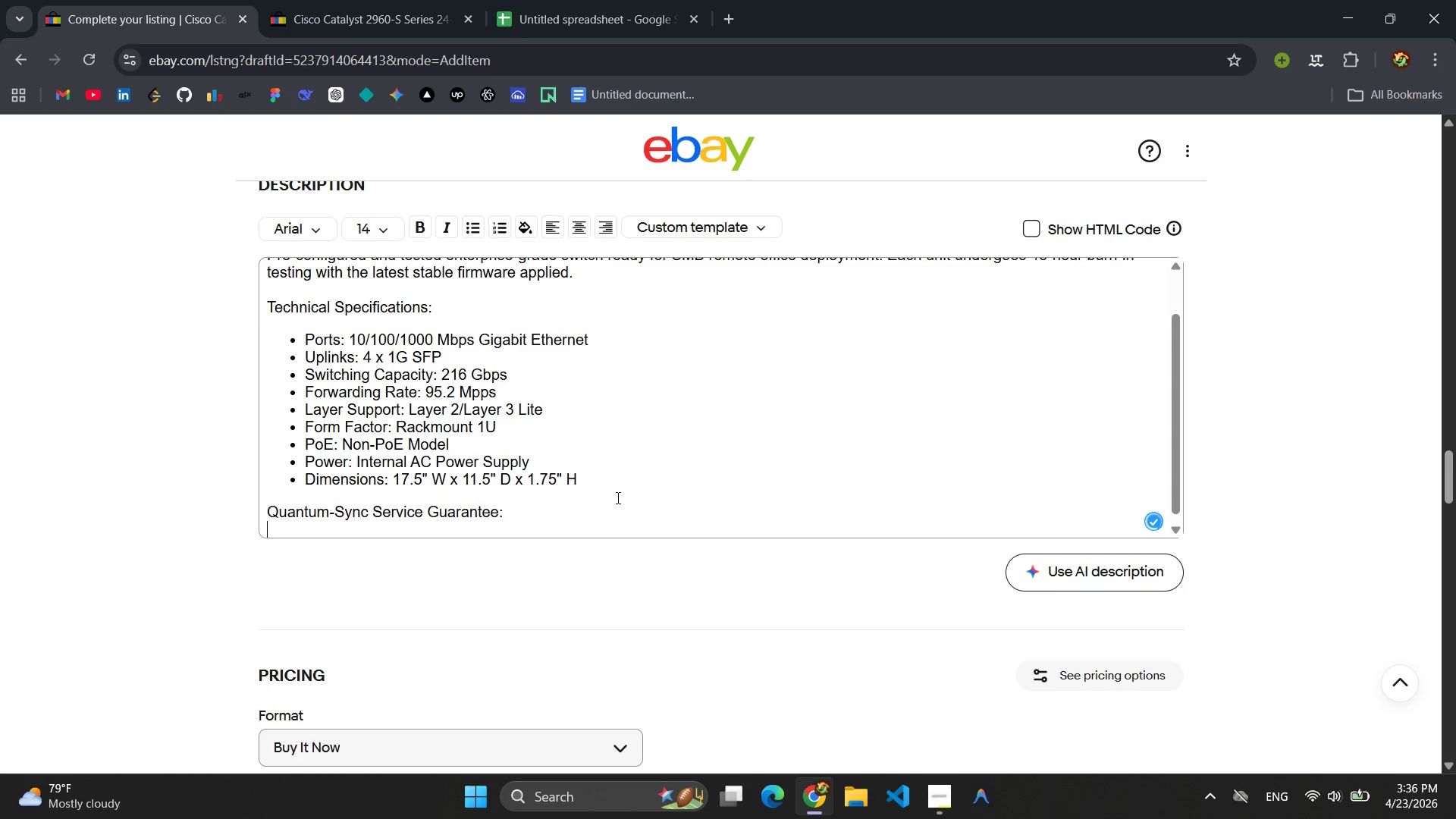 
 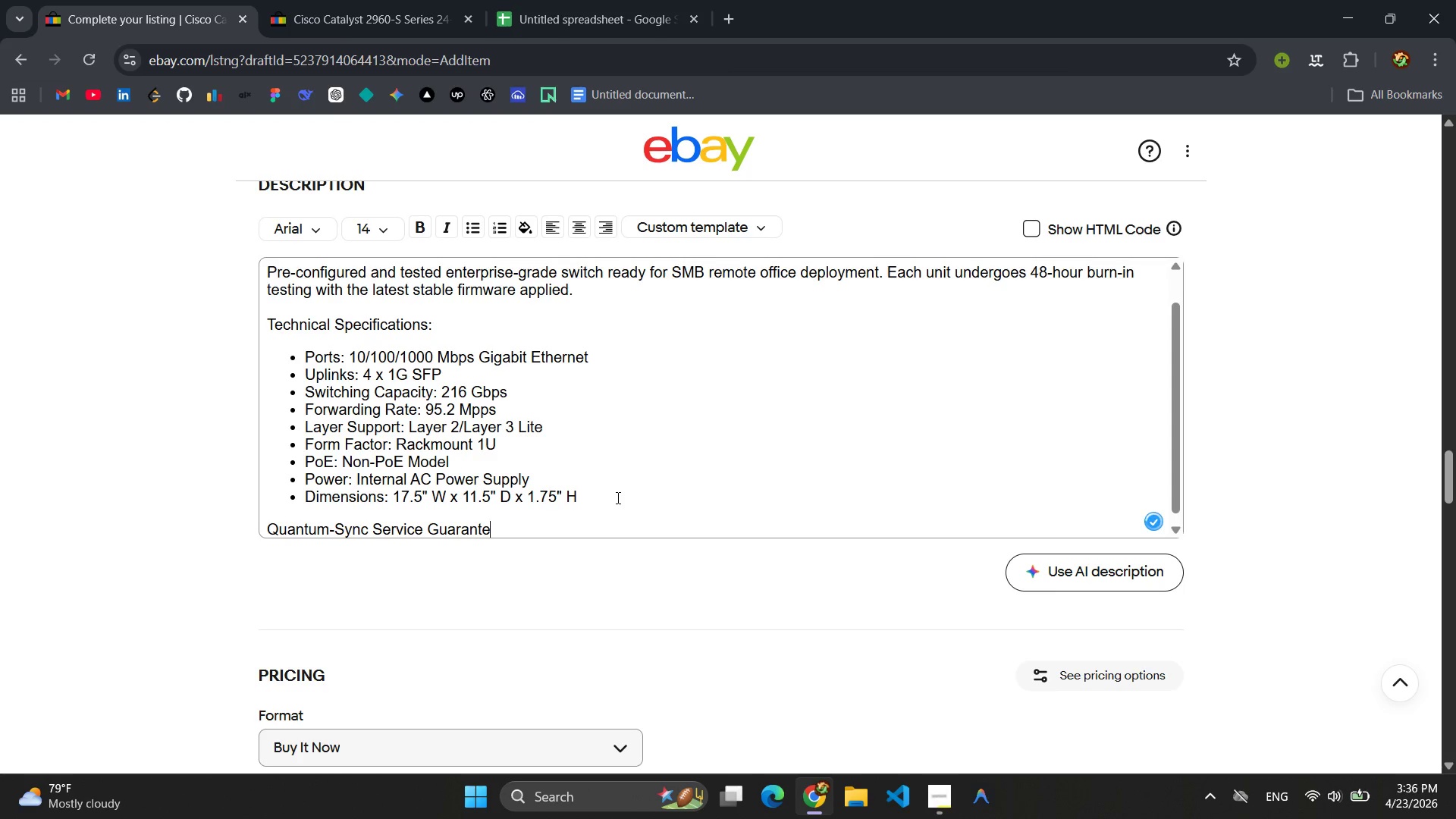 
key(Enter)
 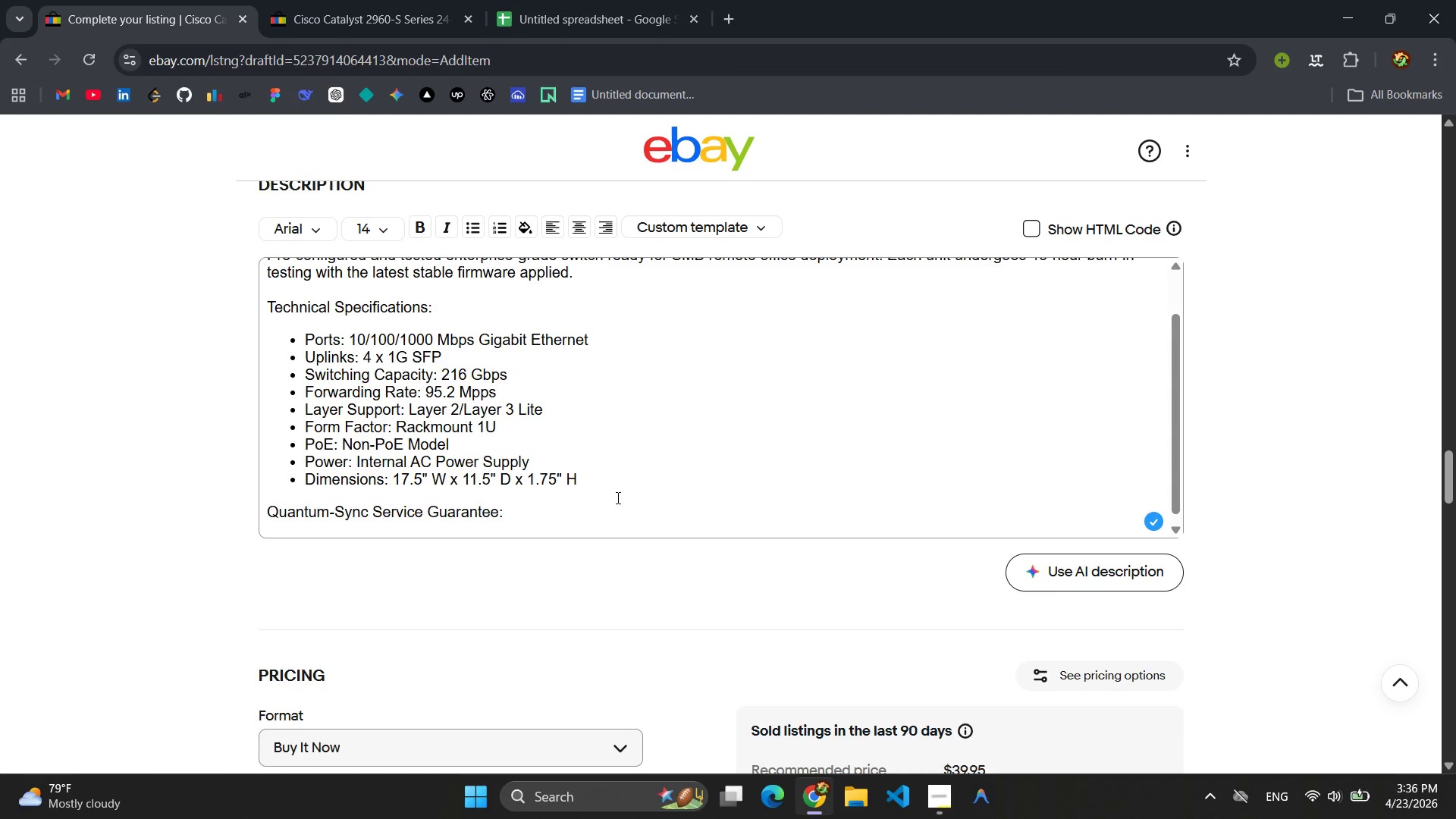 
wait(6.72)
 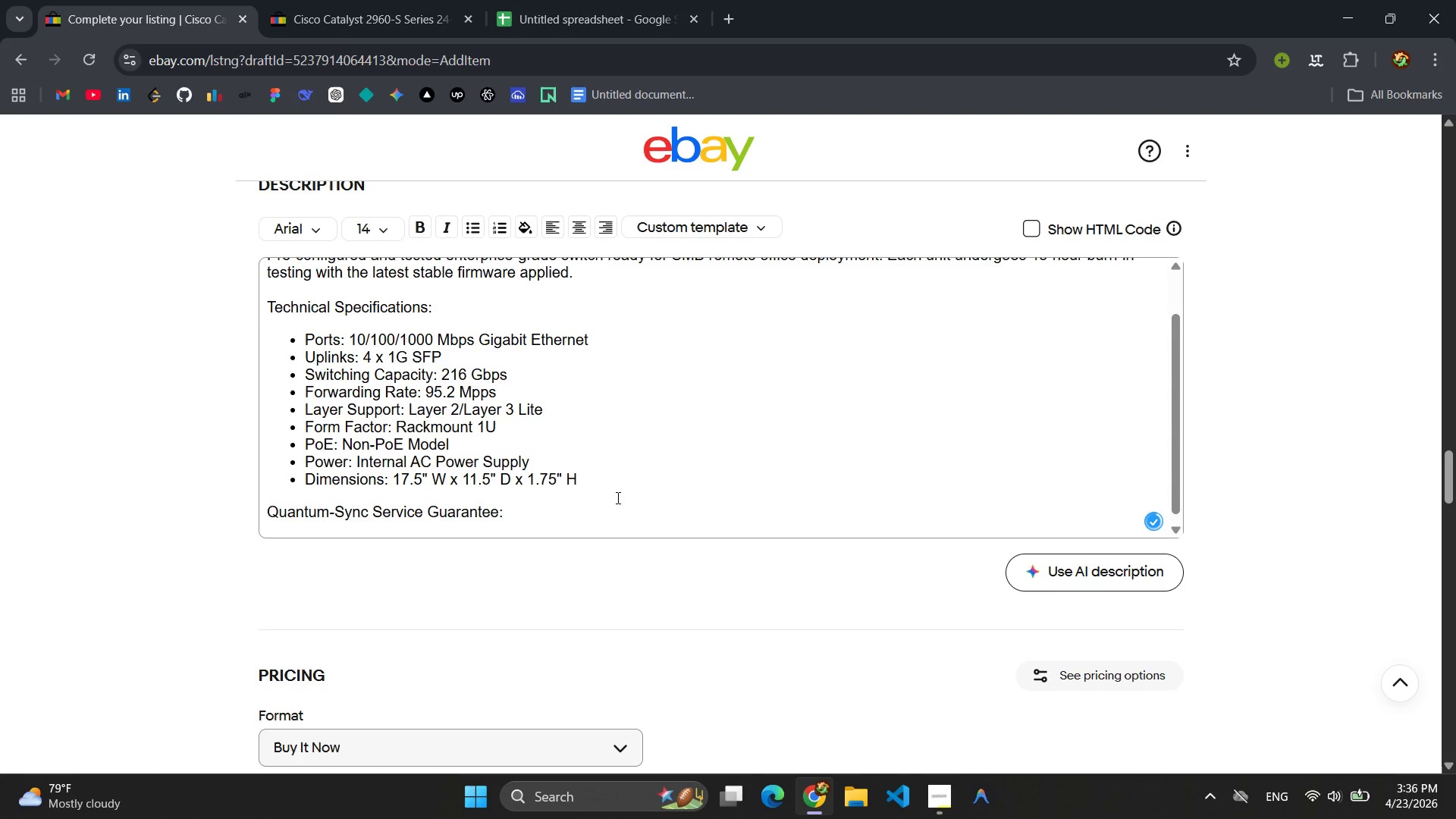 
left_click([473, 227])
 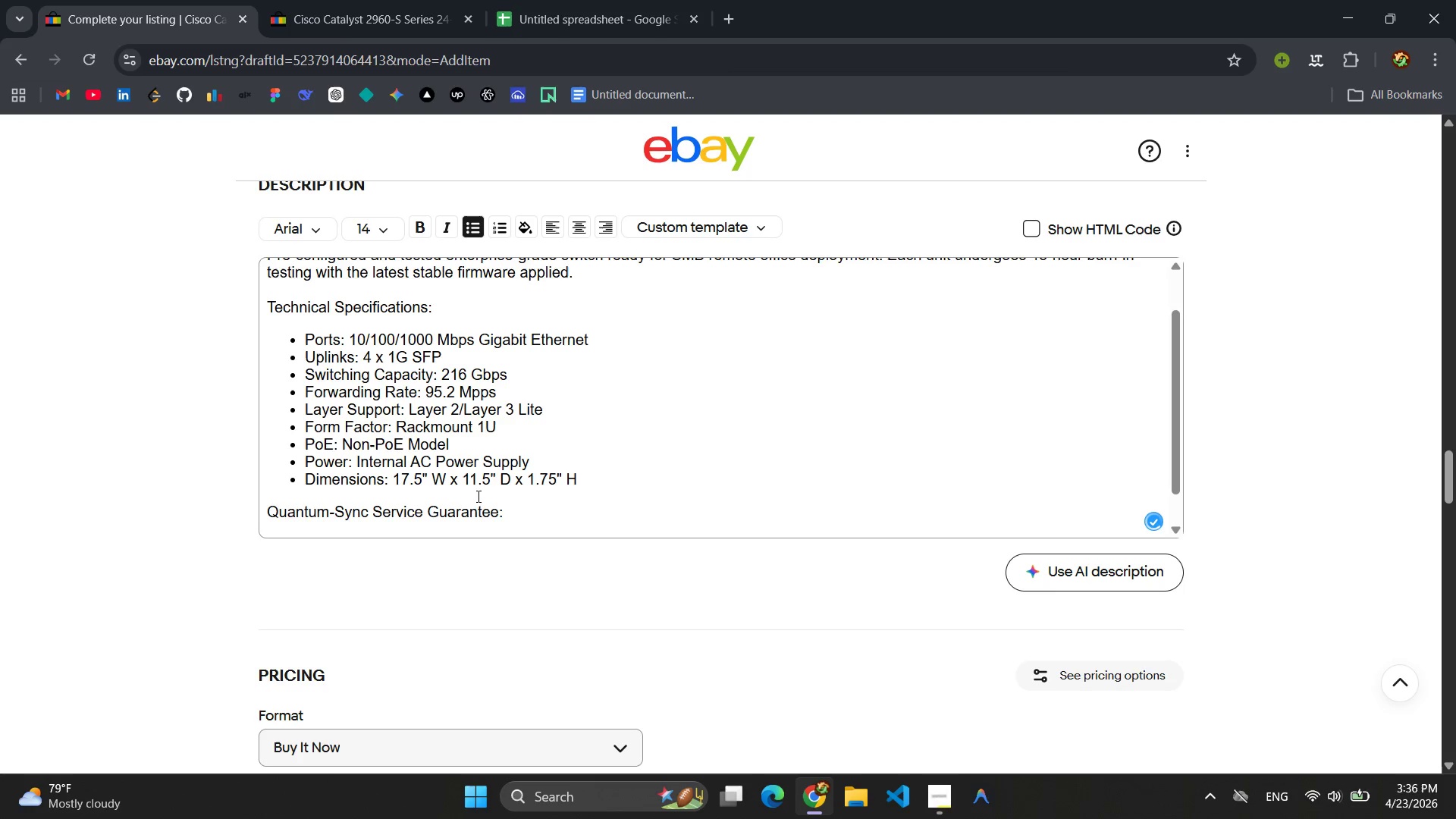 
scroll: coordinate [512, 463], scroll_direction: down, amount: 3.0
 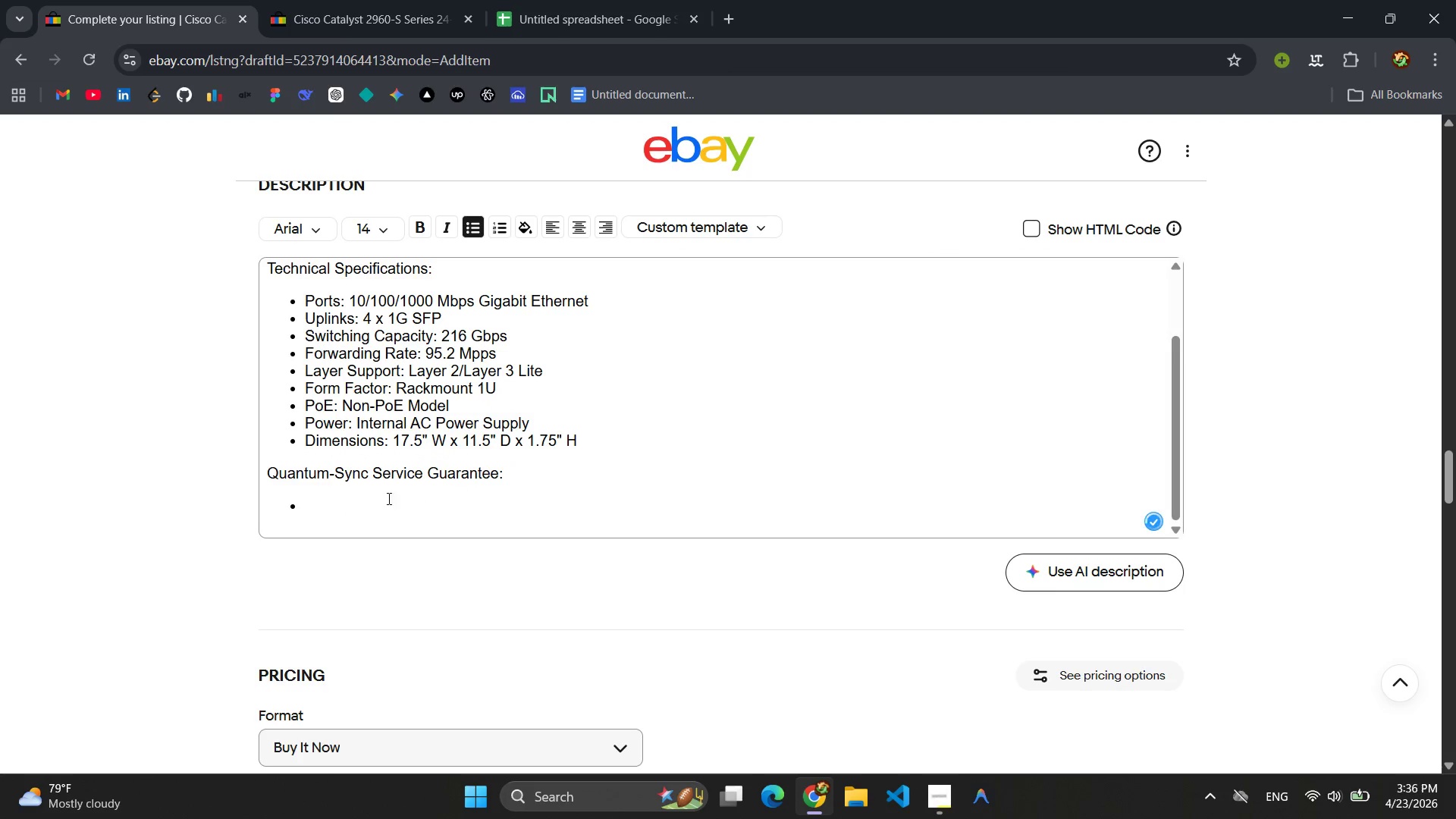 
left_click([384, 499])
 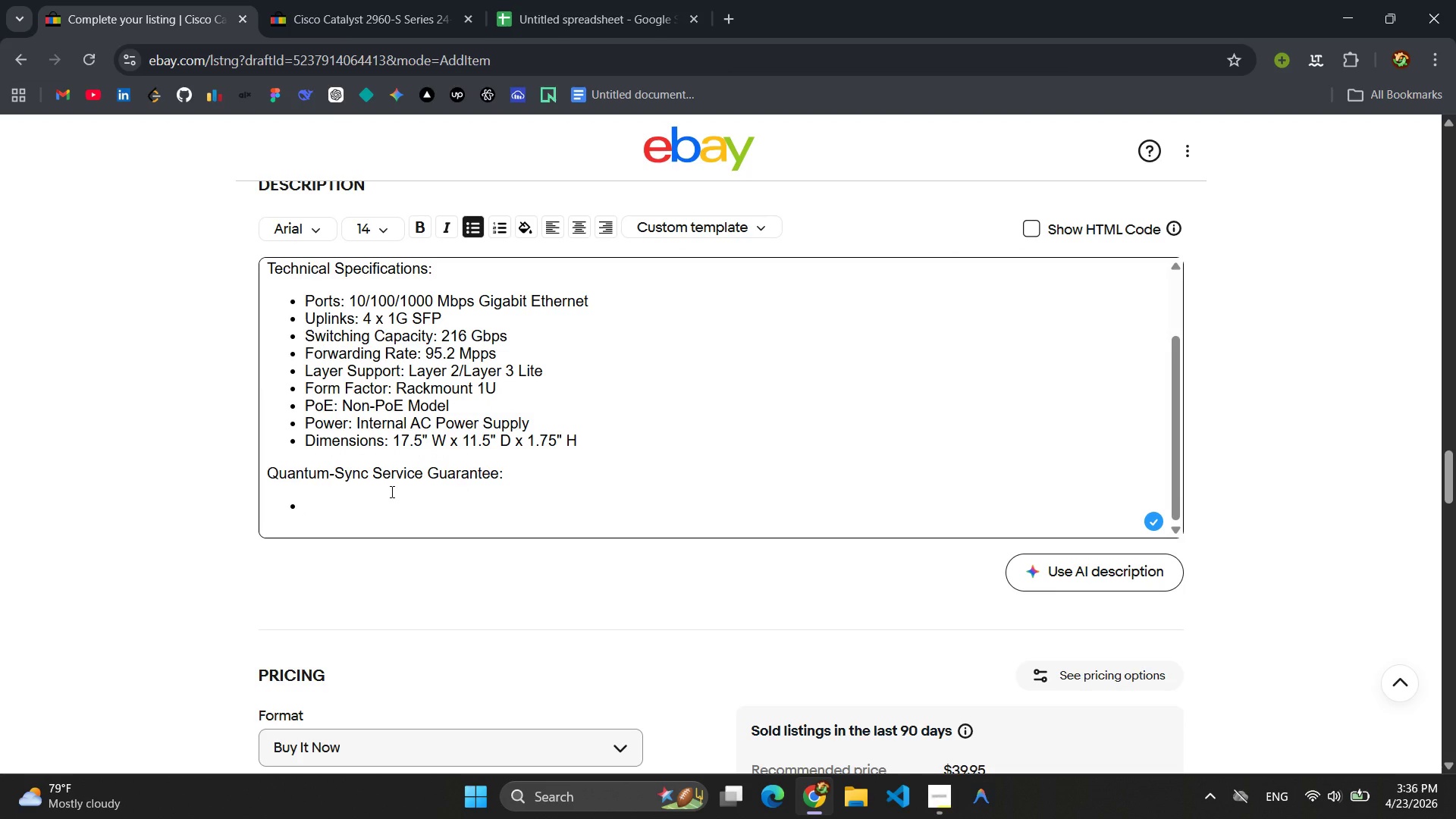 
wait(6.8)
 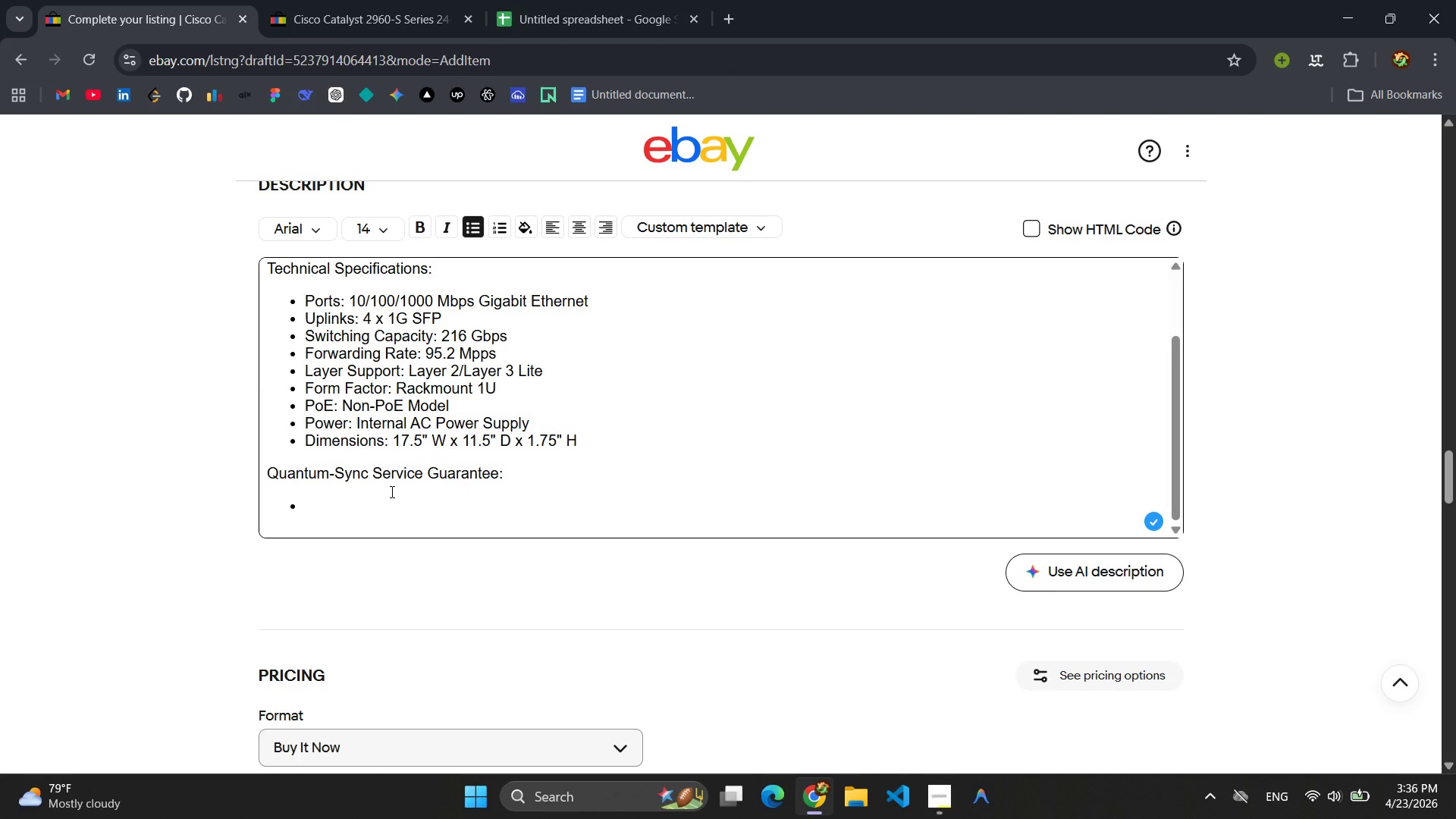 
type(48 )
key(Backspace)
type(-hour burn-in testing completed)
 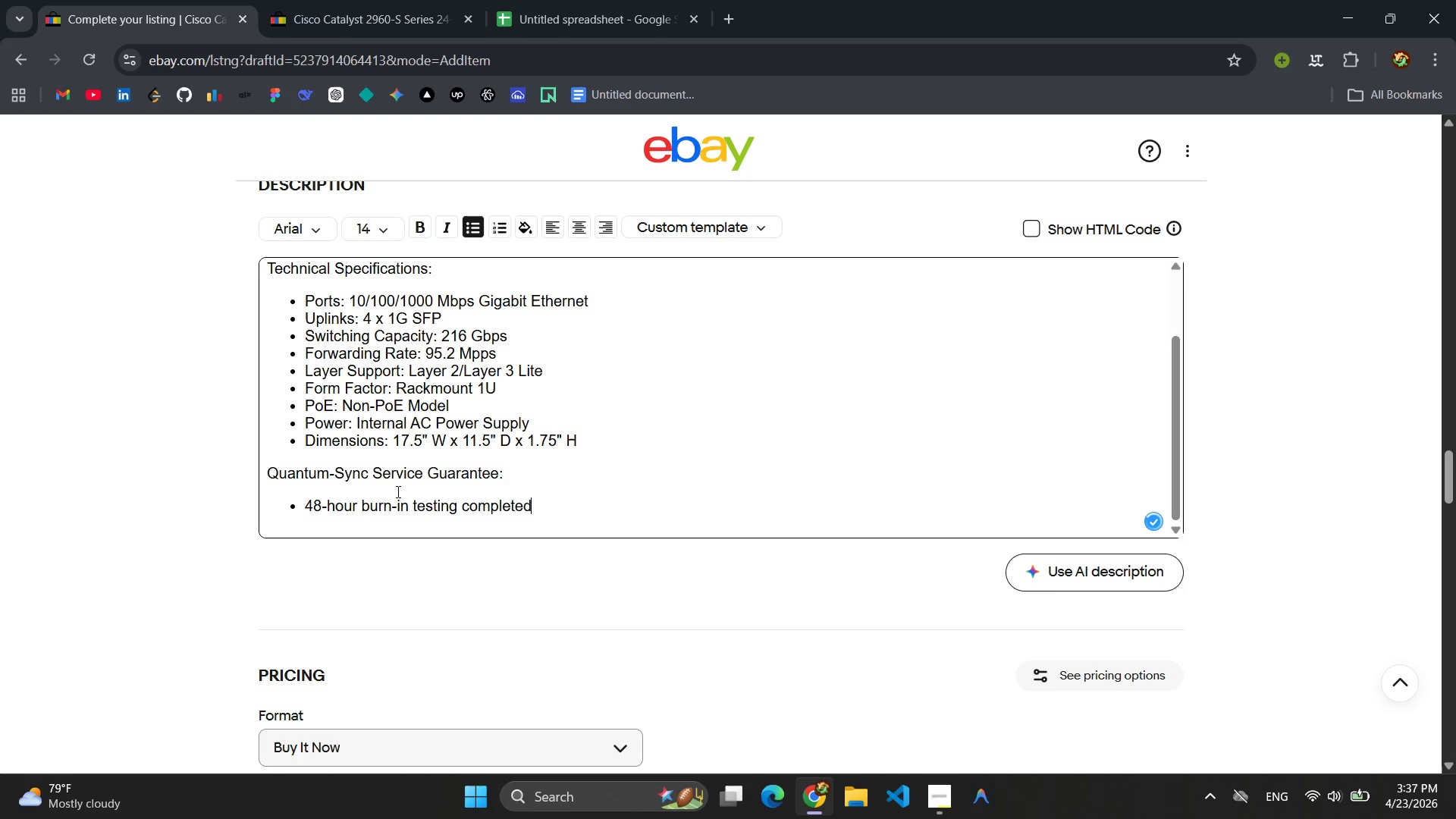 
key(Enter)
 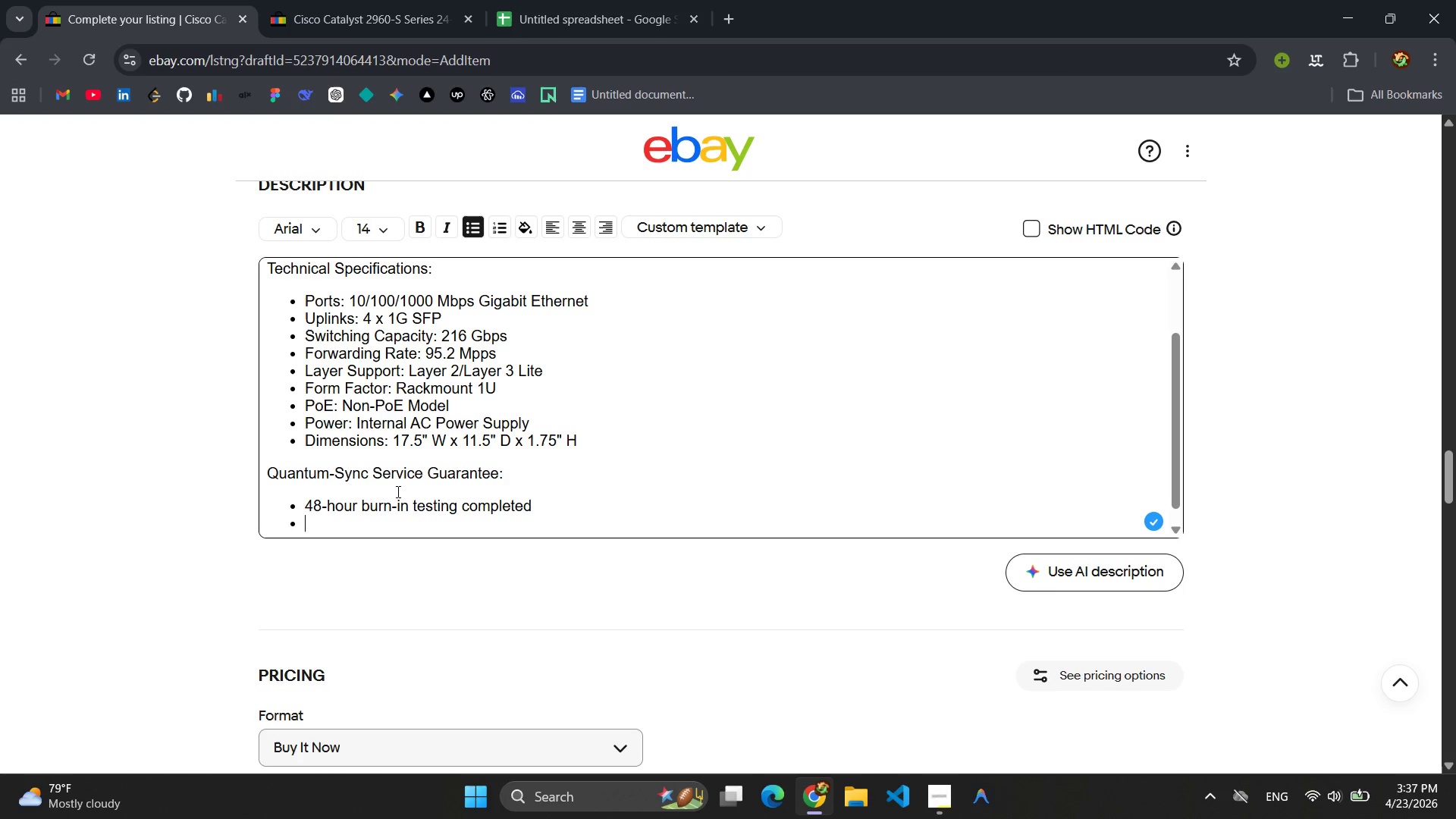 
type(Latest stable firmware applied )
 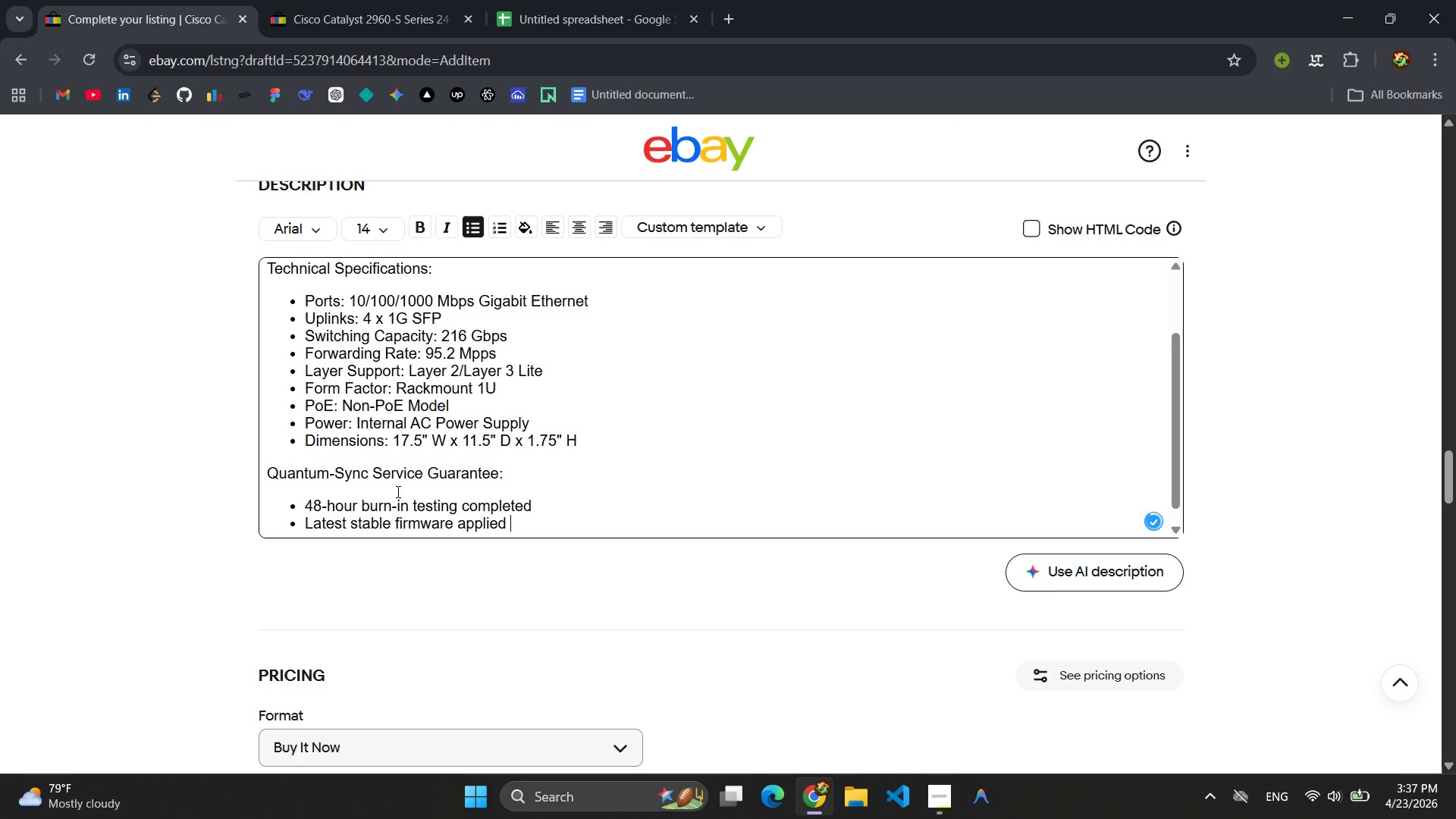 
key(Enter)
 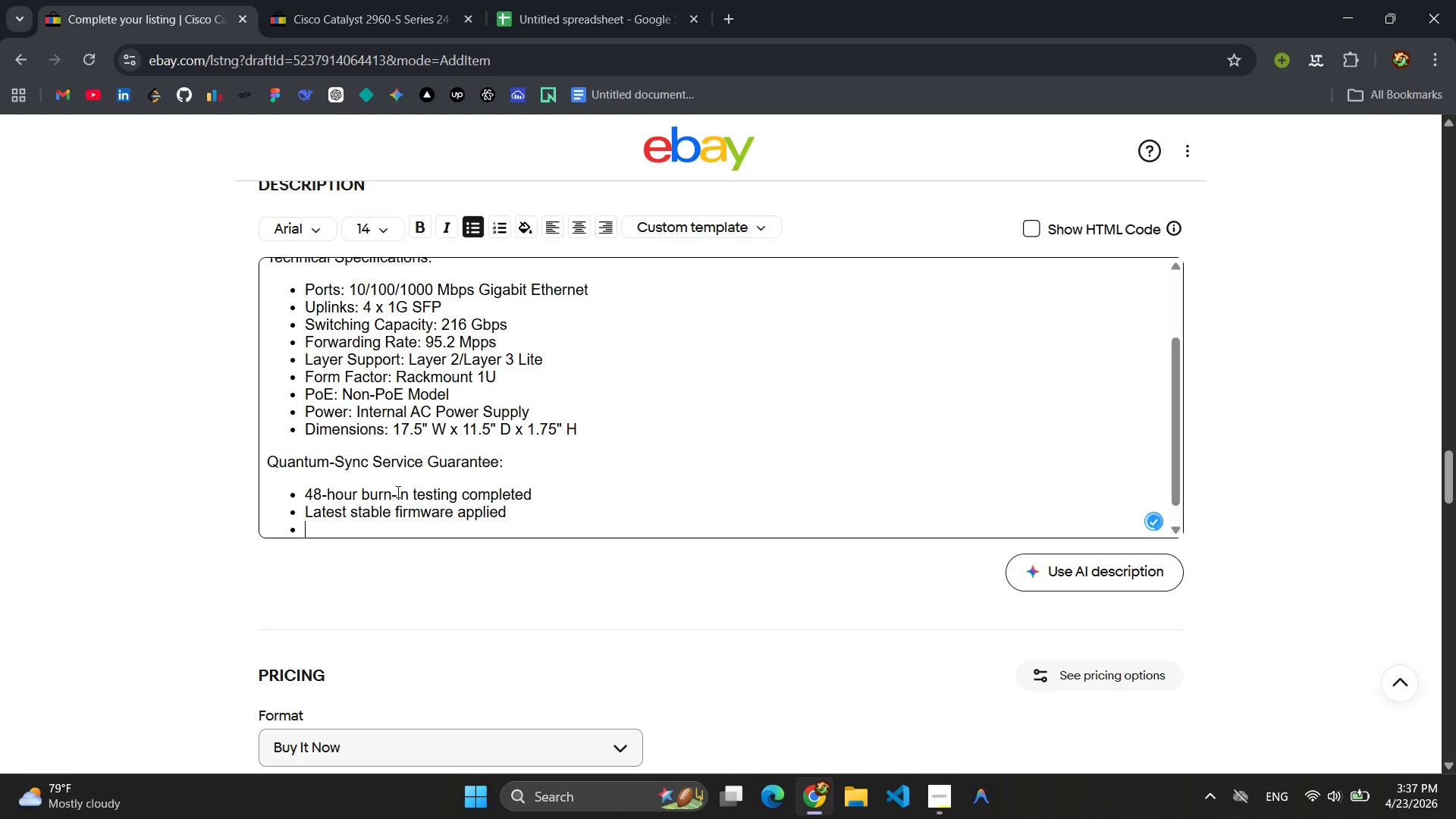 
type(Default Configuration rest)
key(Backspace)
type(et opti n)
key(Backspace)
key(Backspace)
type(n)
 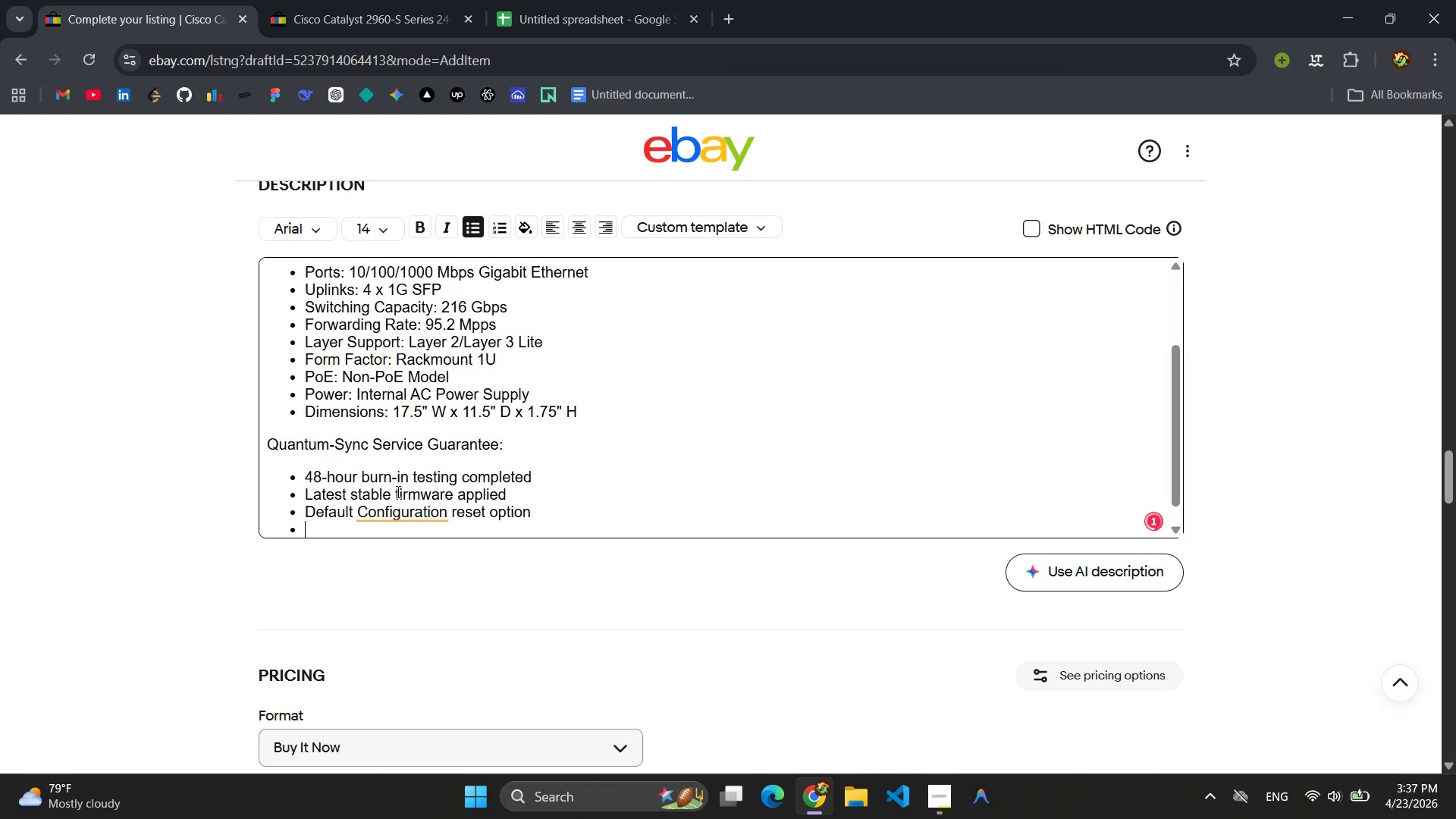 
 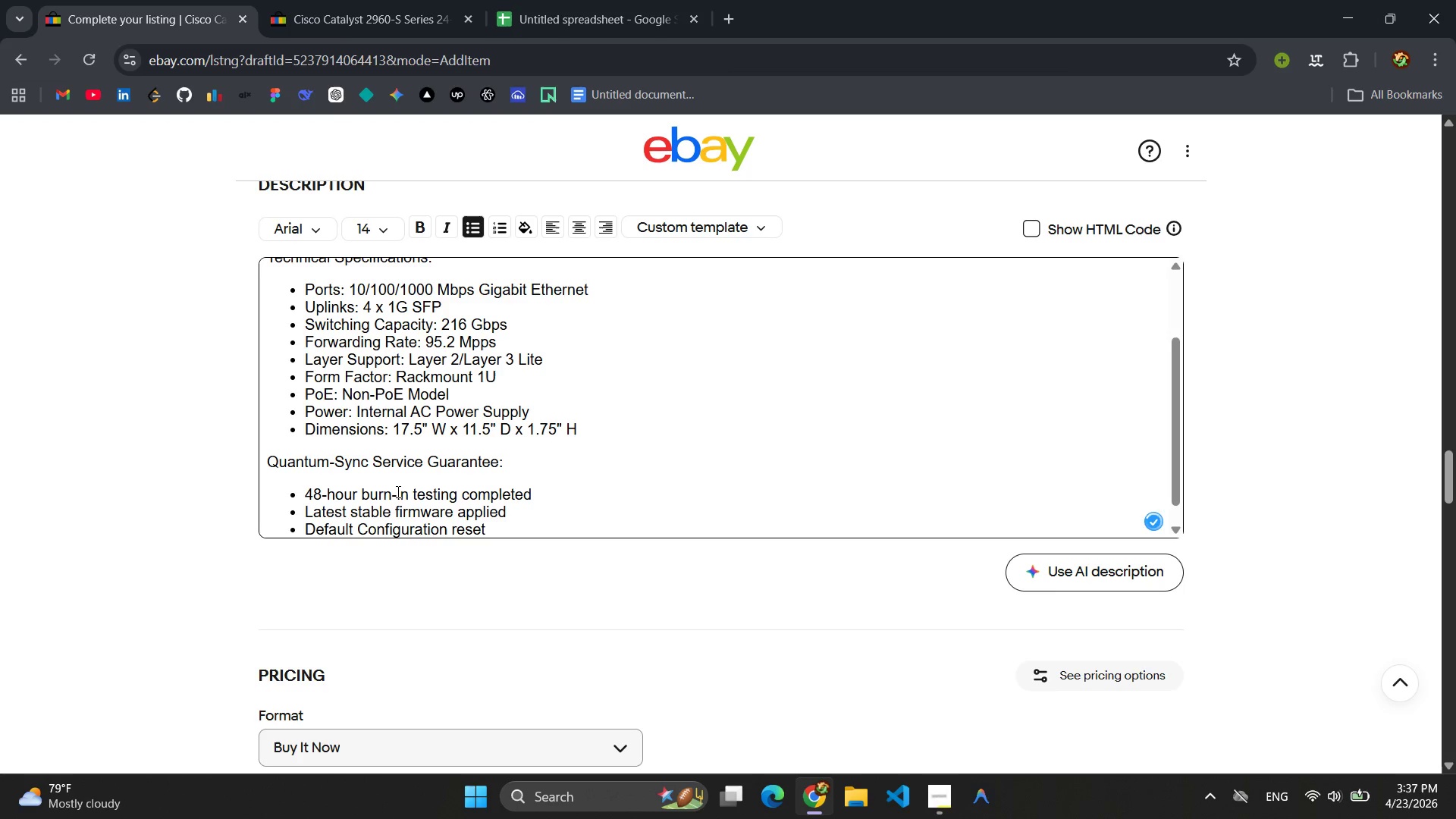 
key(Enter)
 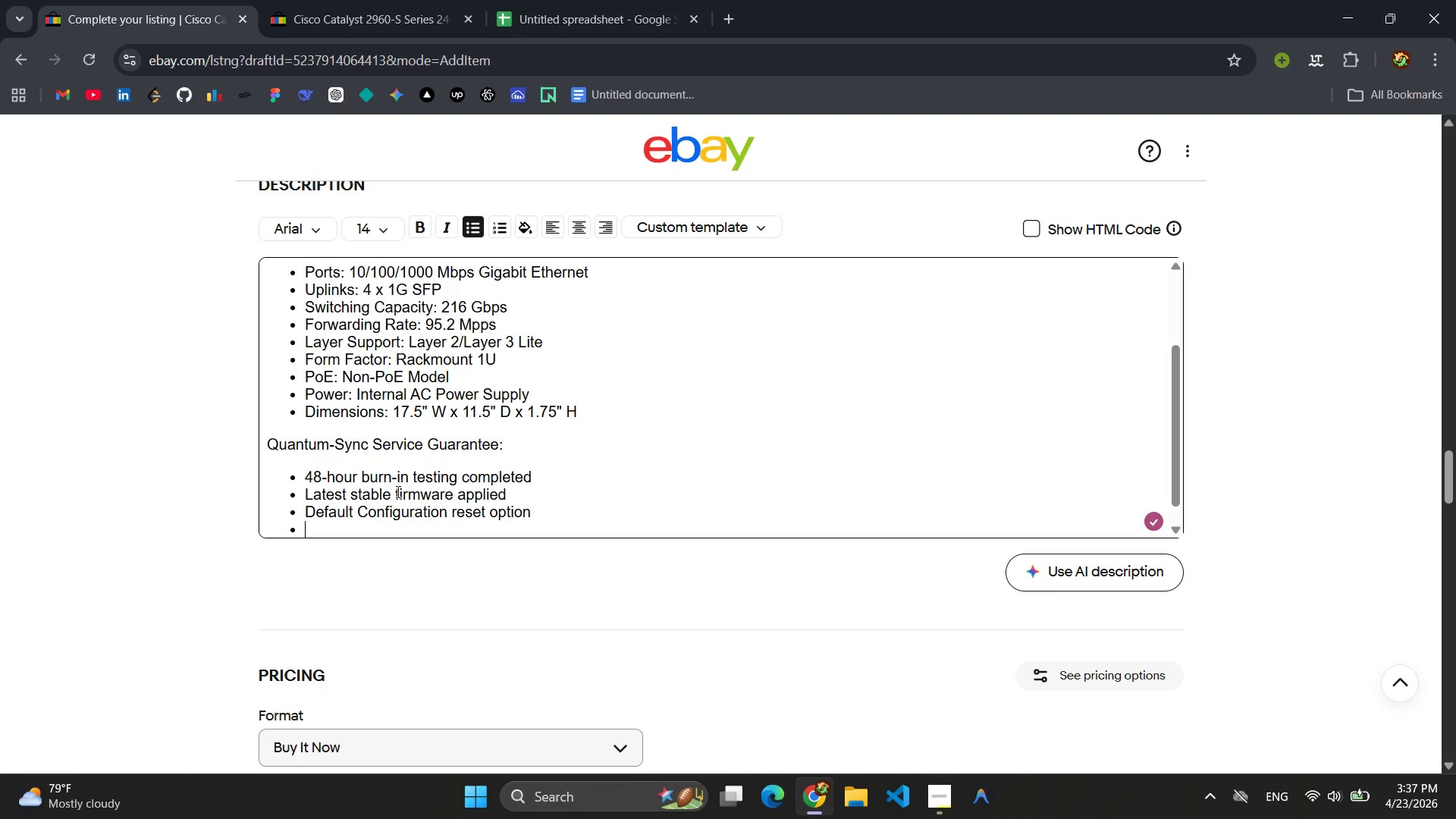 
left_click([551, 511])
 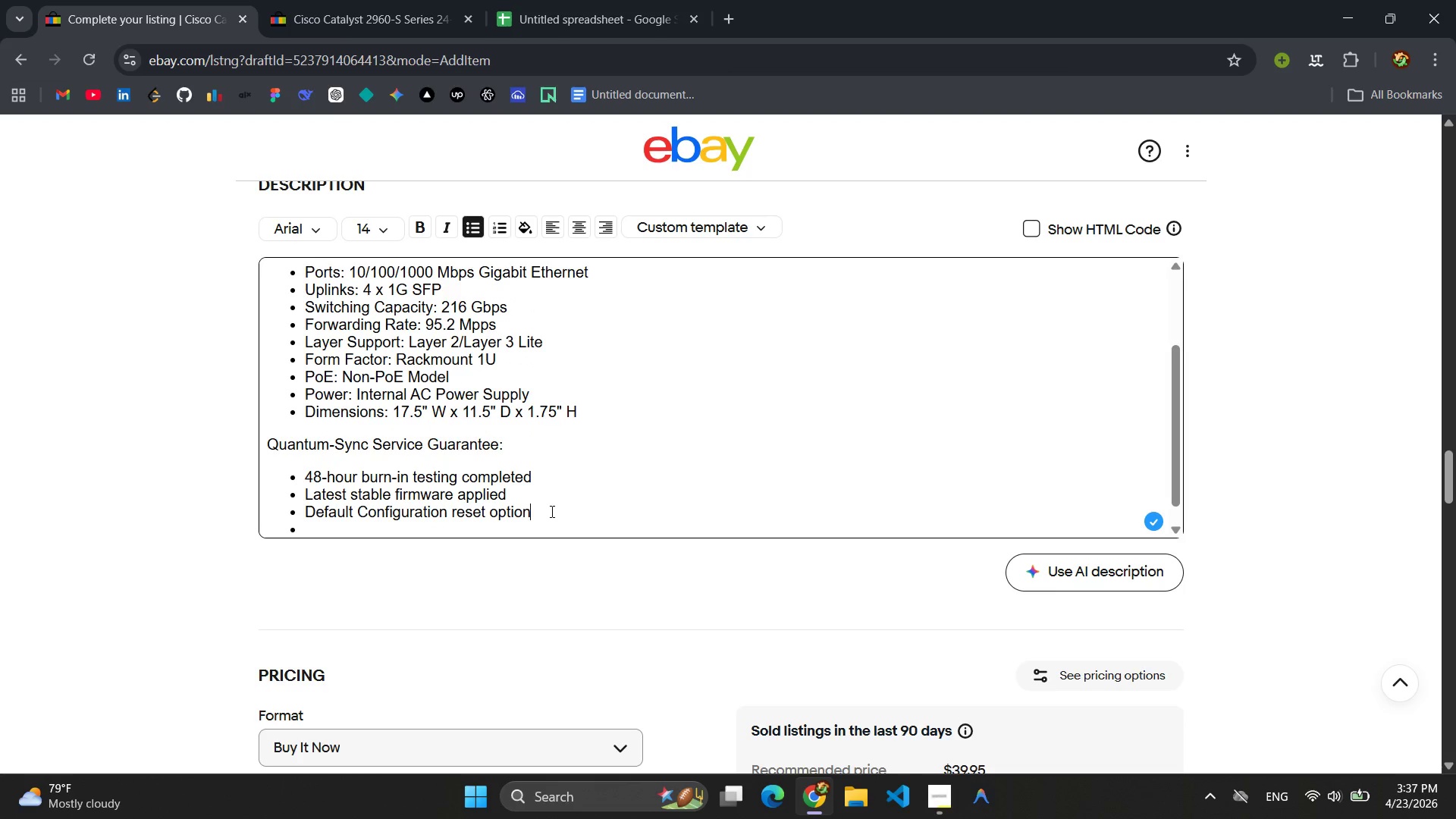 
type( available )
 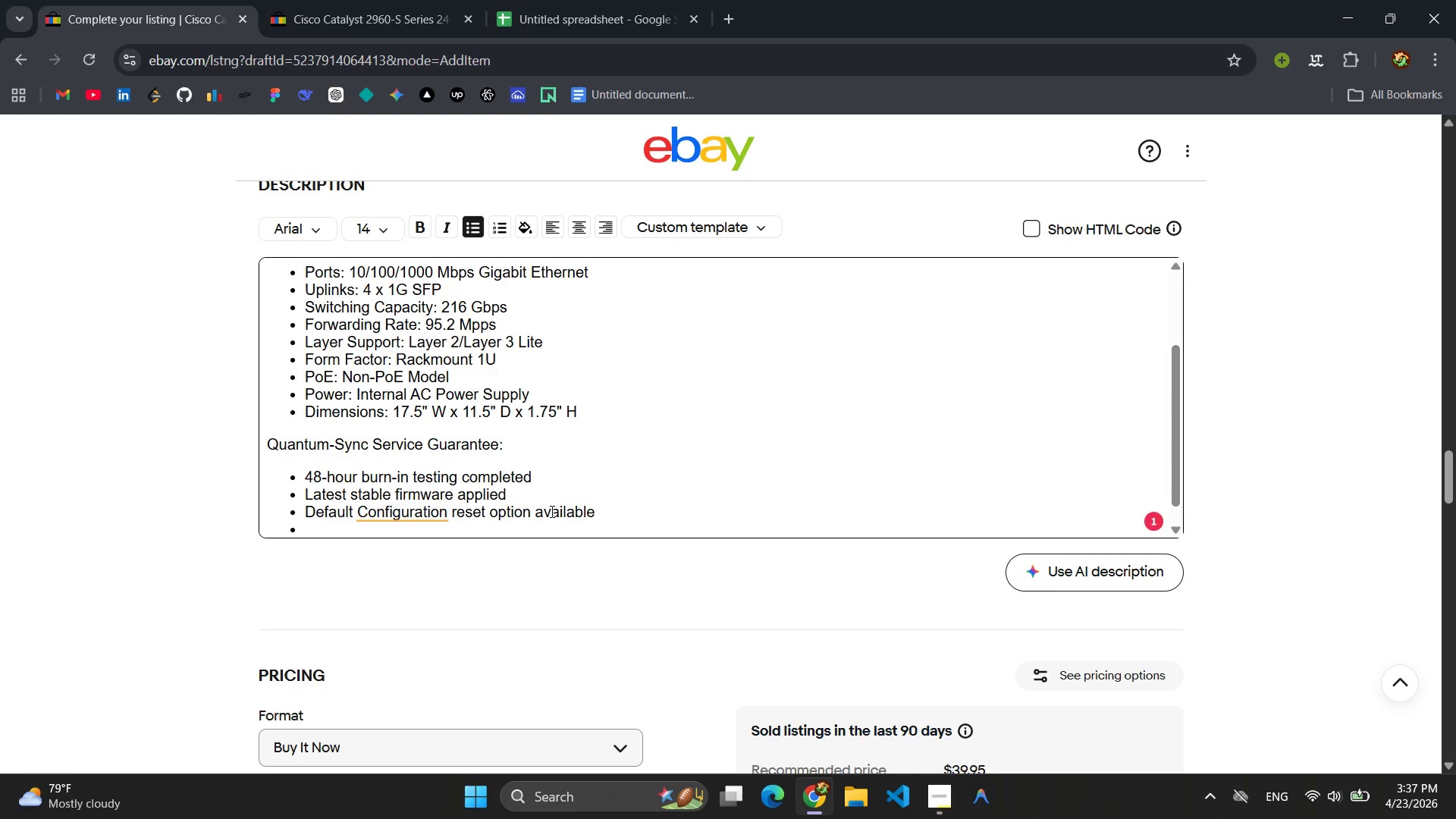 
wait(5.44)
 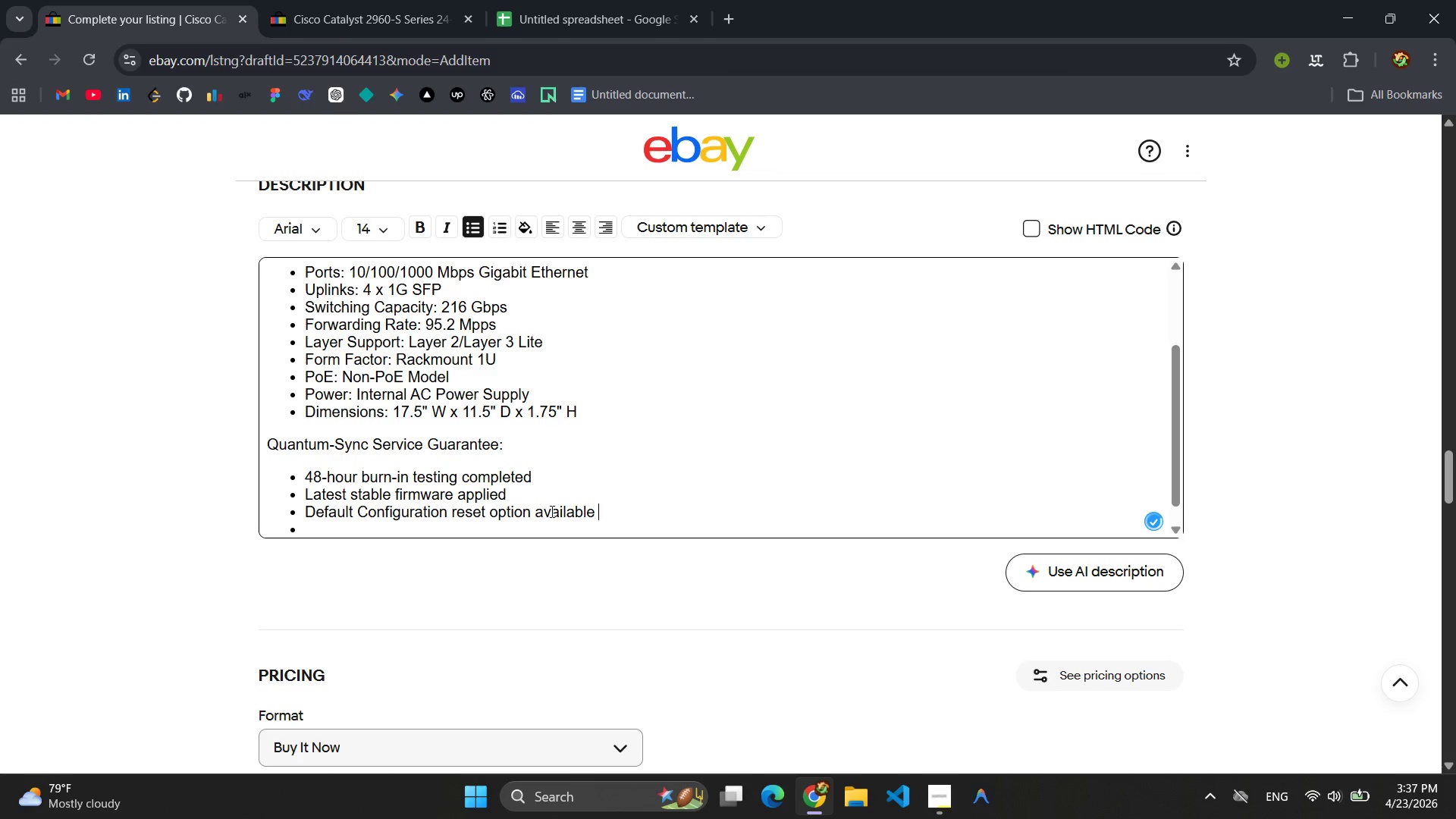 
left_click([405, 513])
 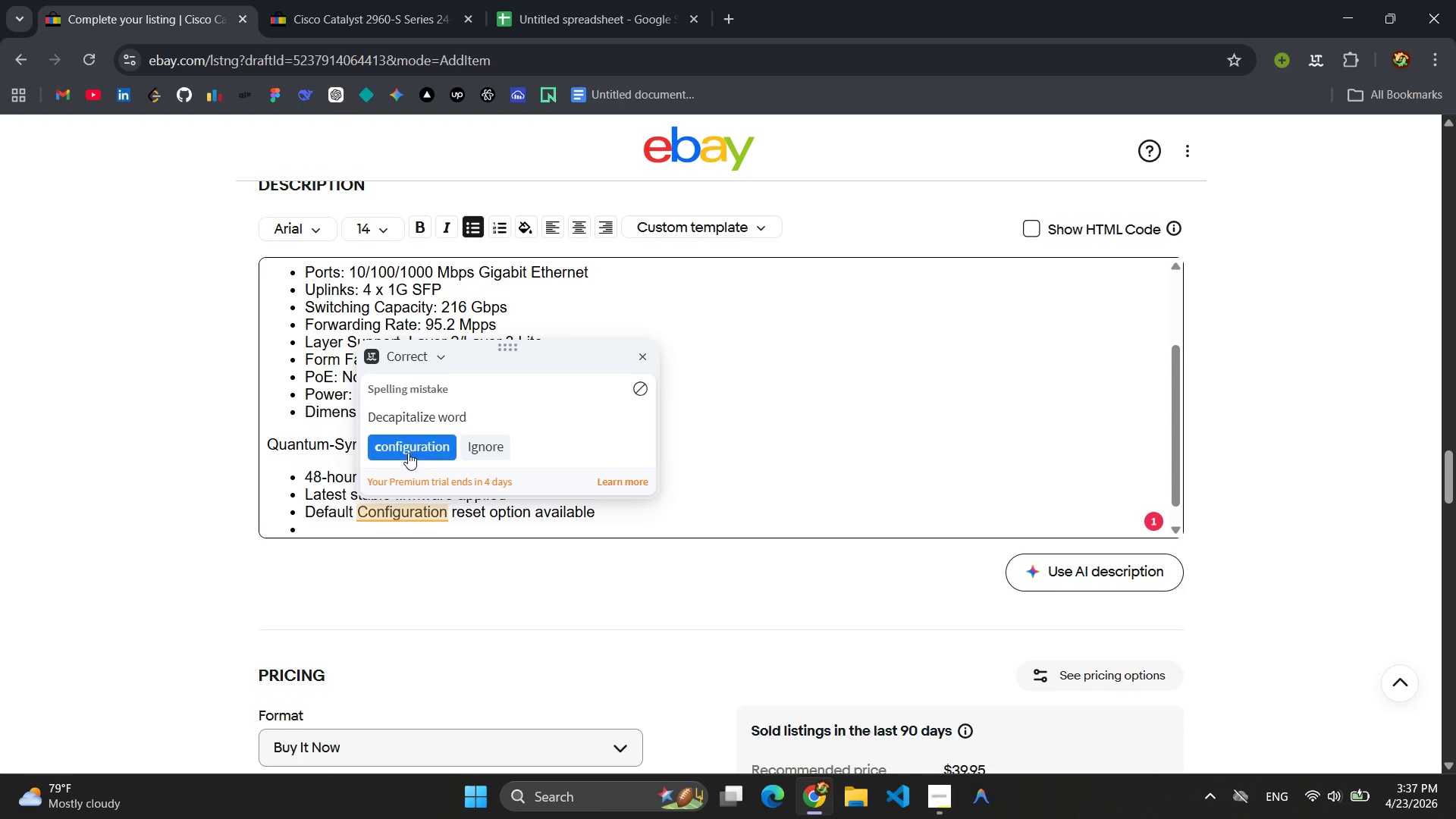 
left_click([412, 449])
 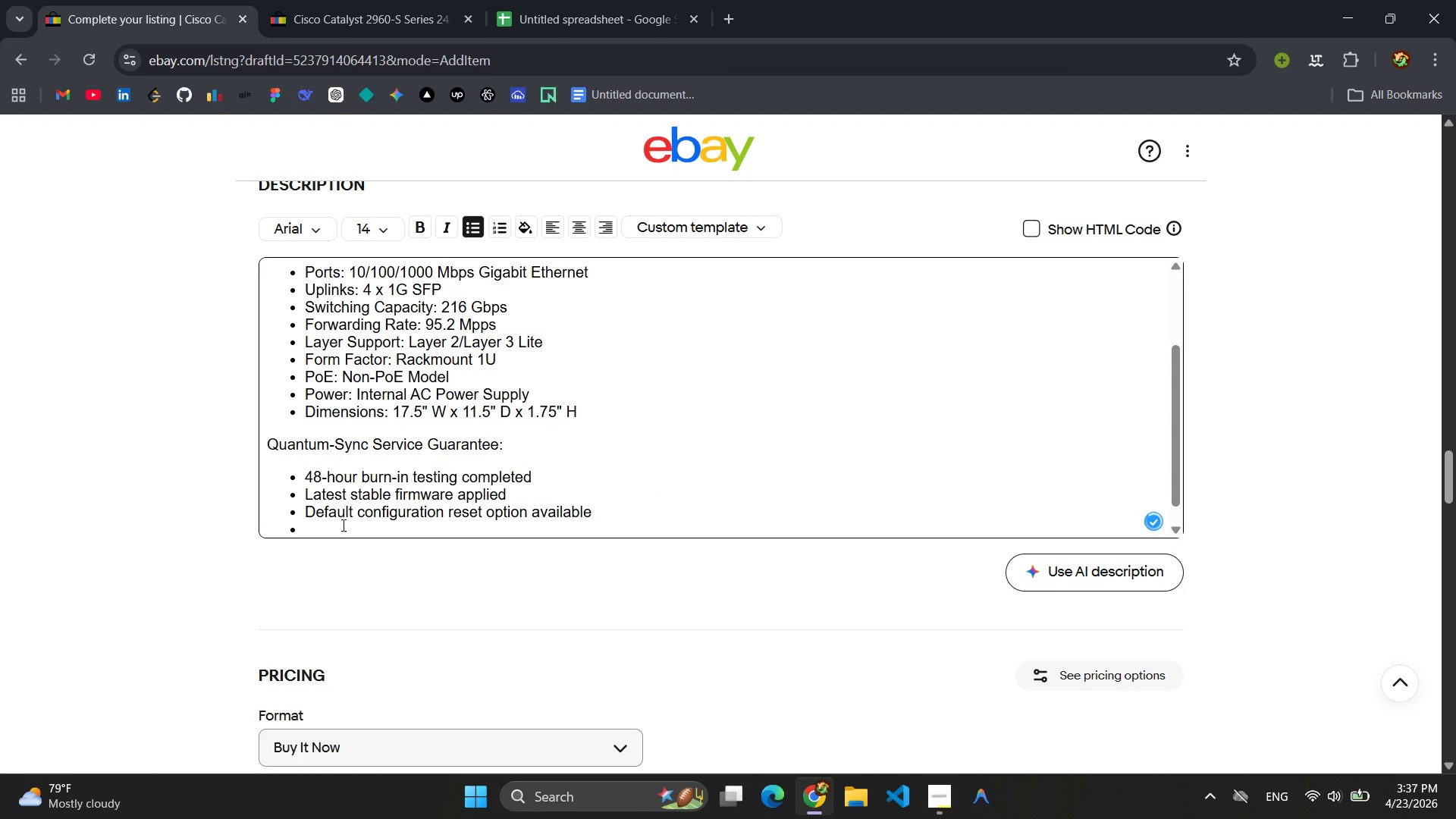 
left_click([339, 527])
 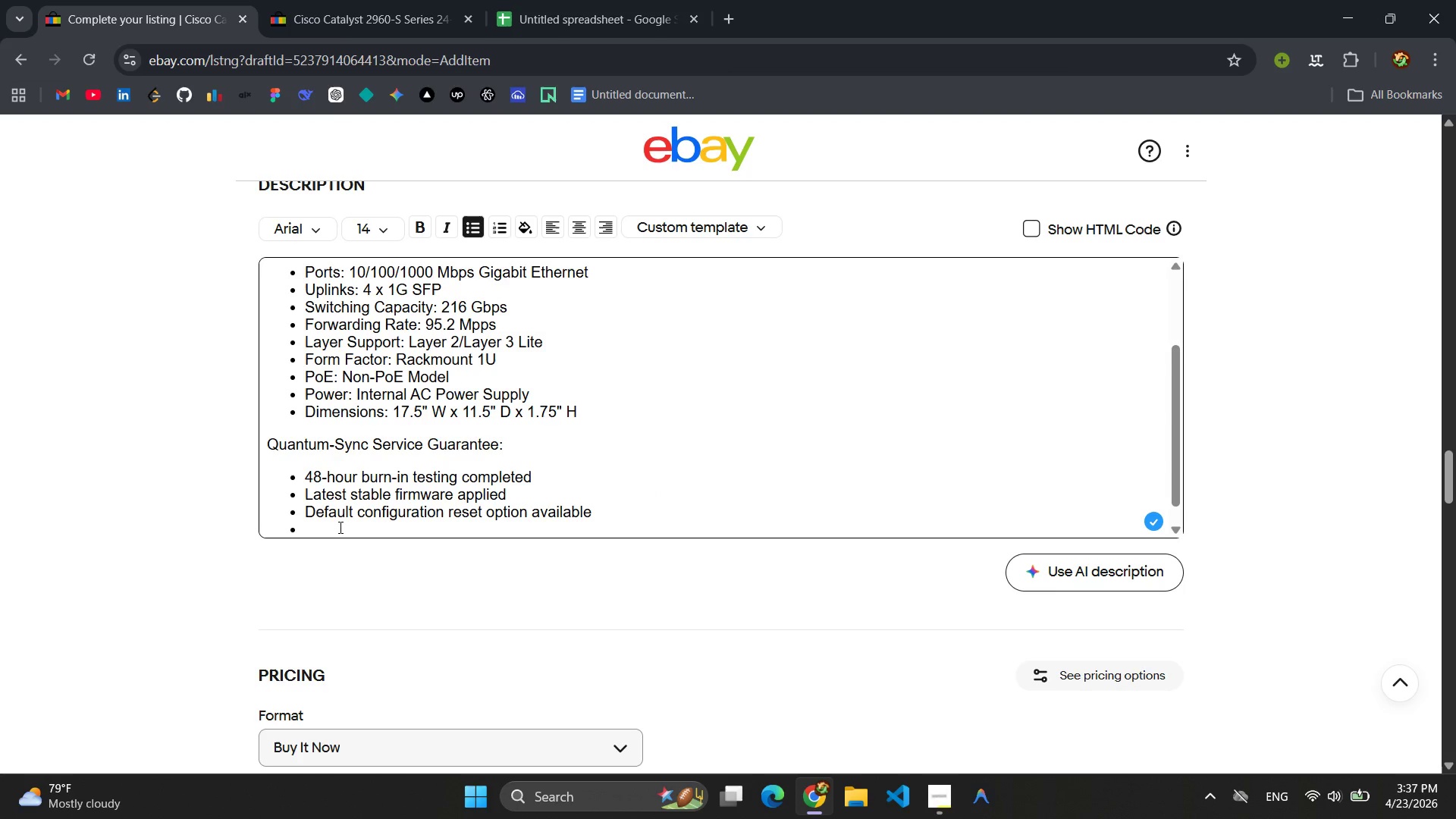 
type(1-year hardware warrenty included )
 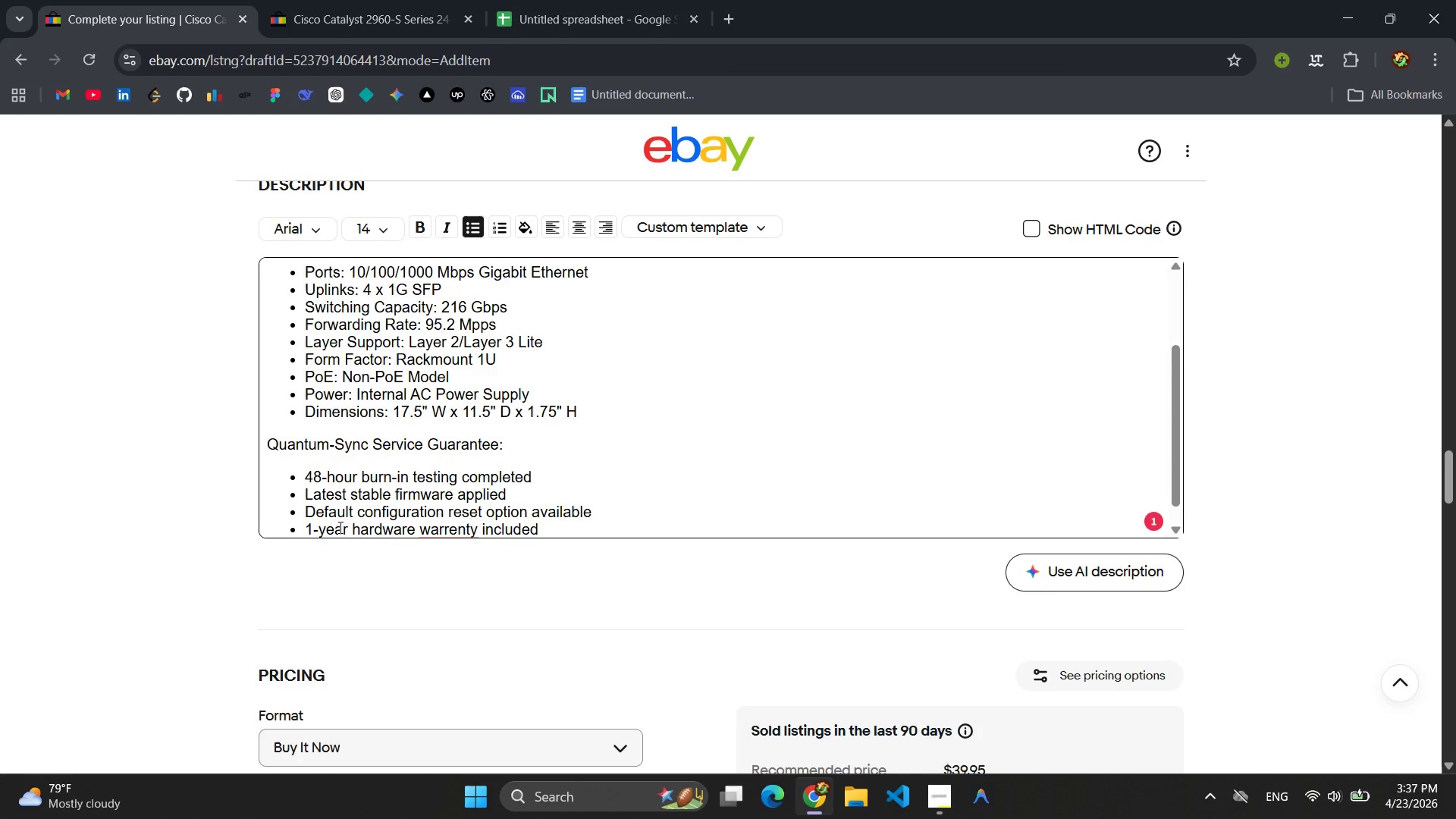 
wait(10.03)
 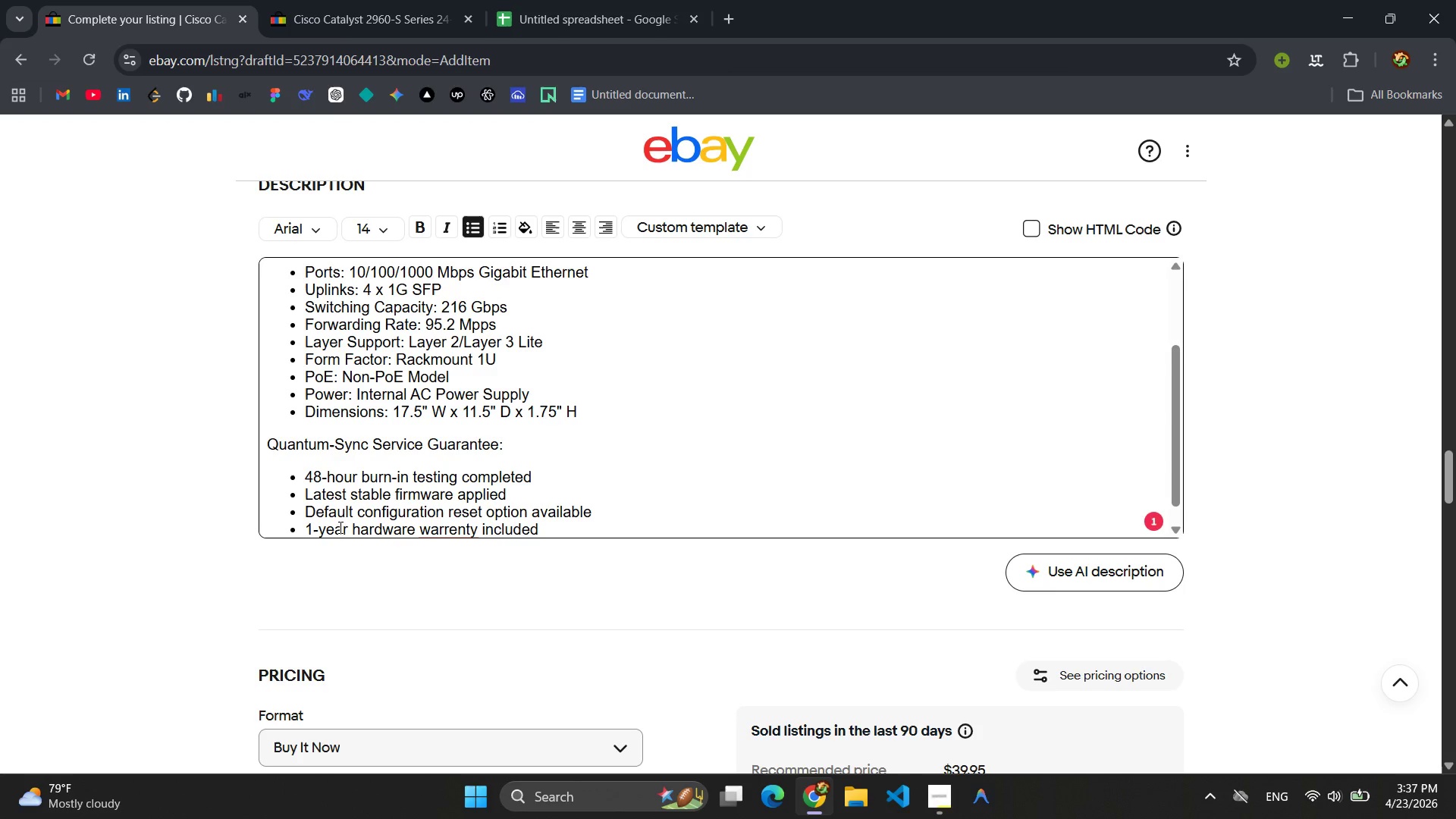 
key(Enter)
 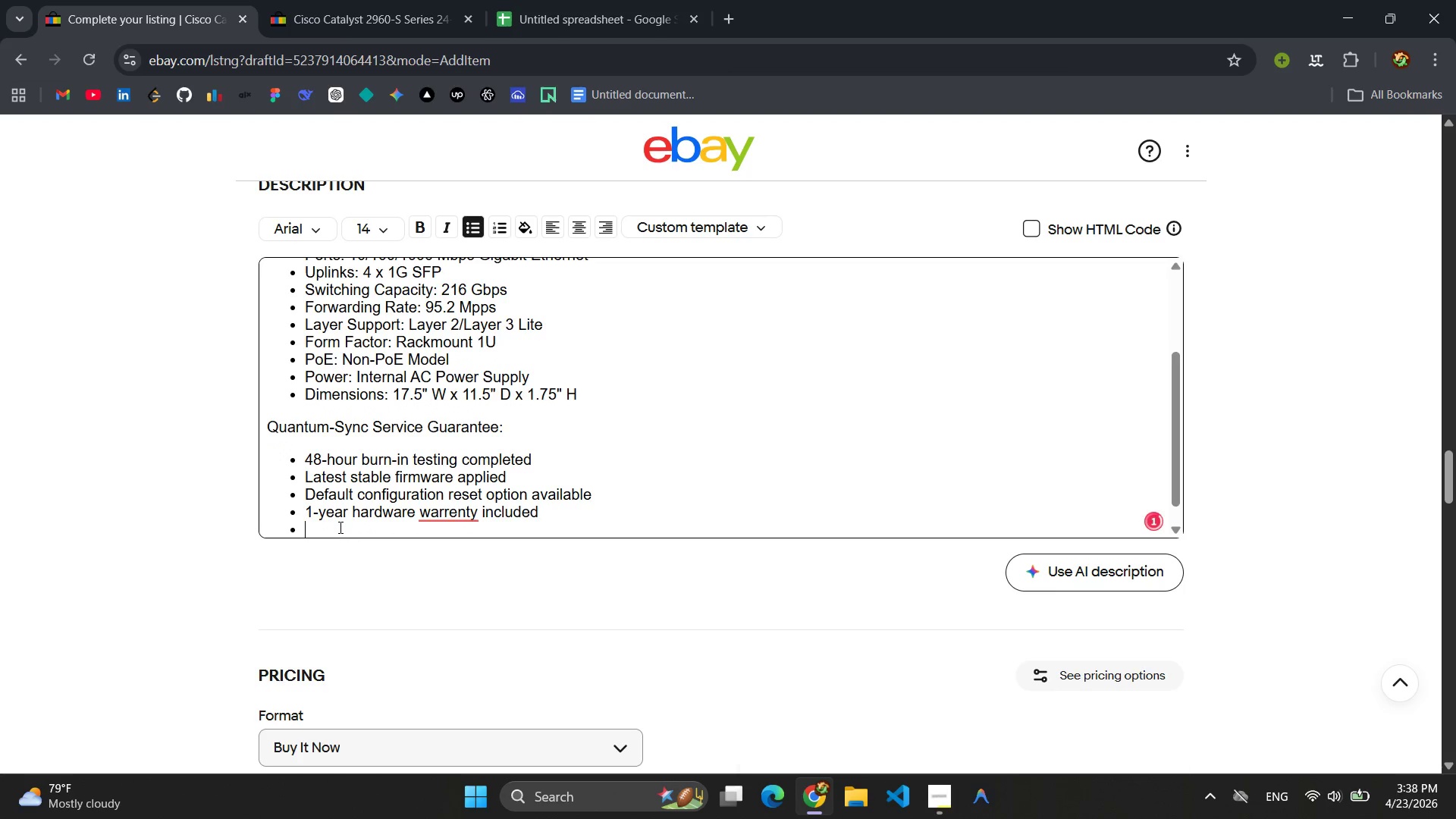 
key(Enter)
 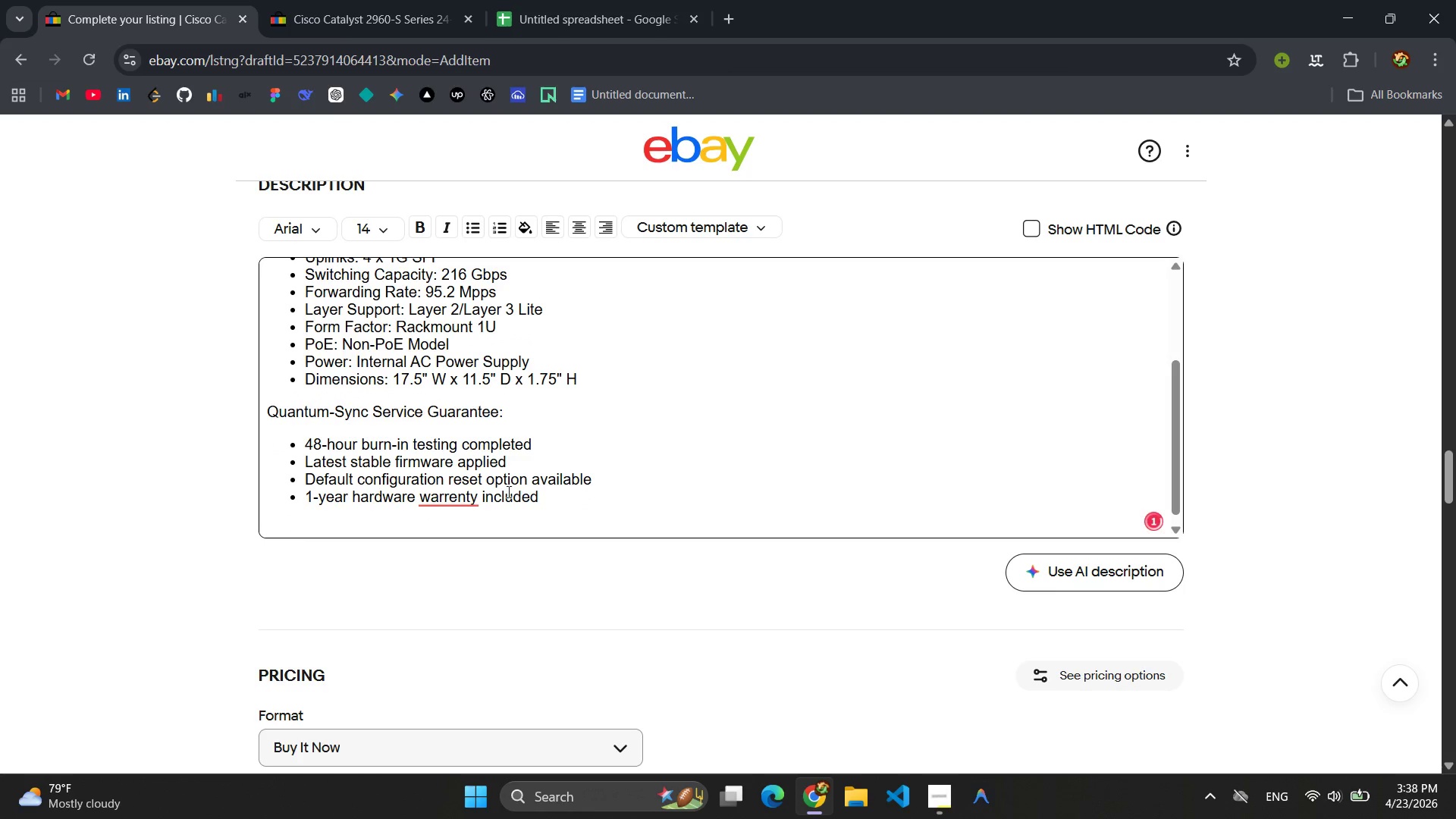 
left_click([458, 498])
 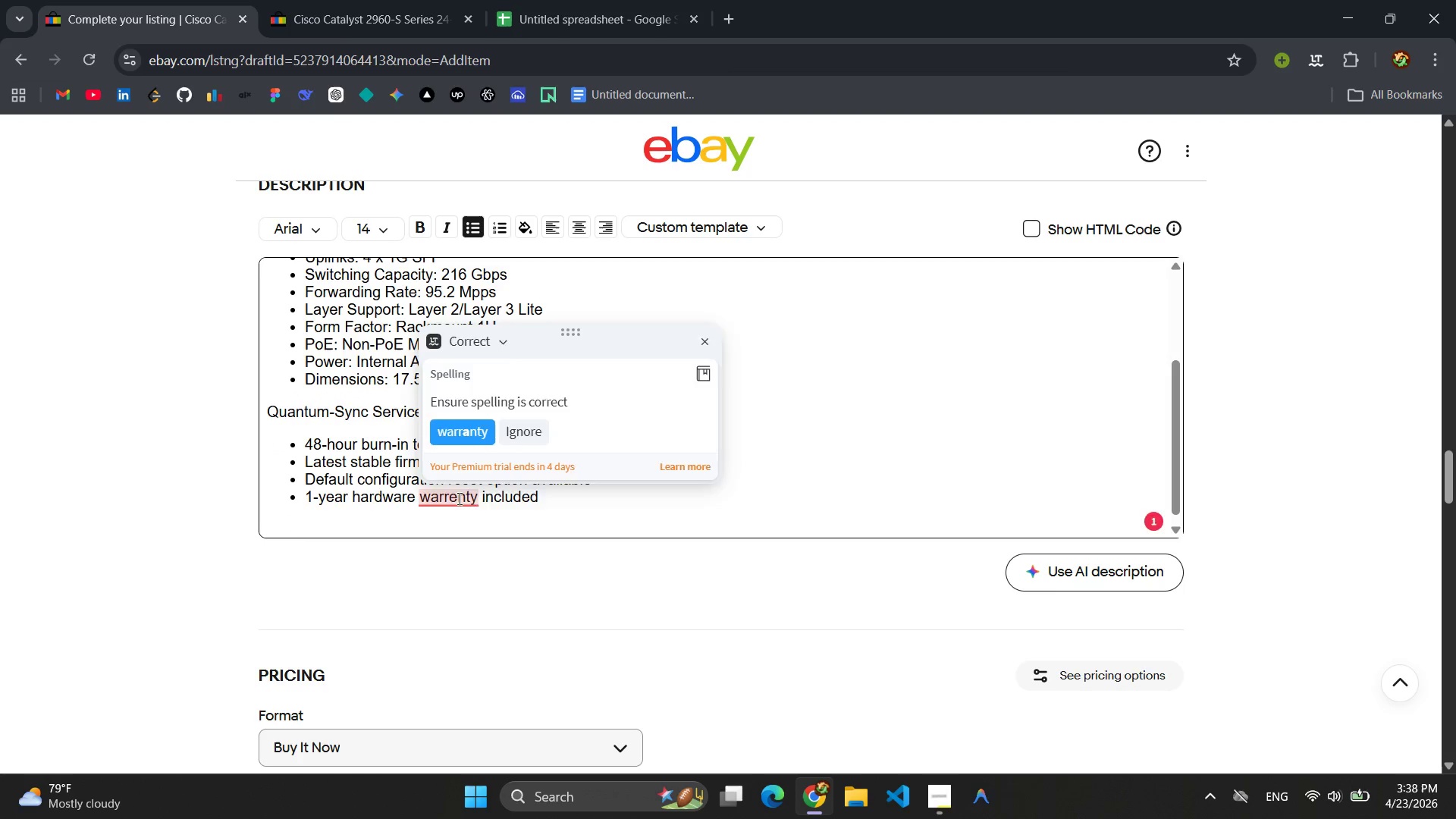 
key(Backspace)
 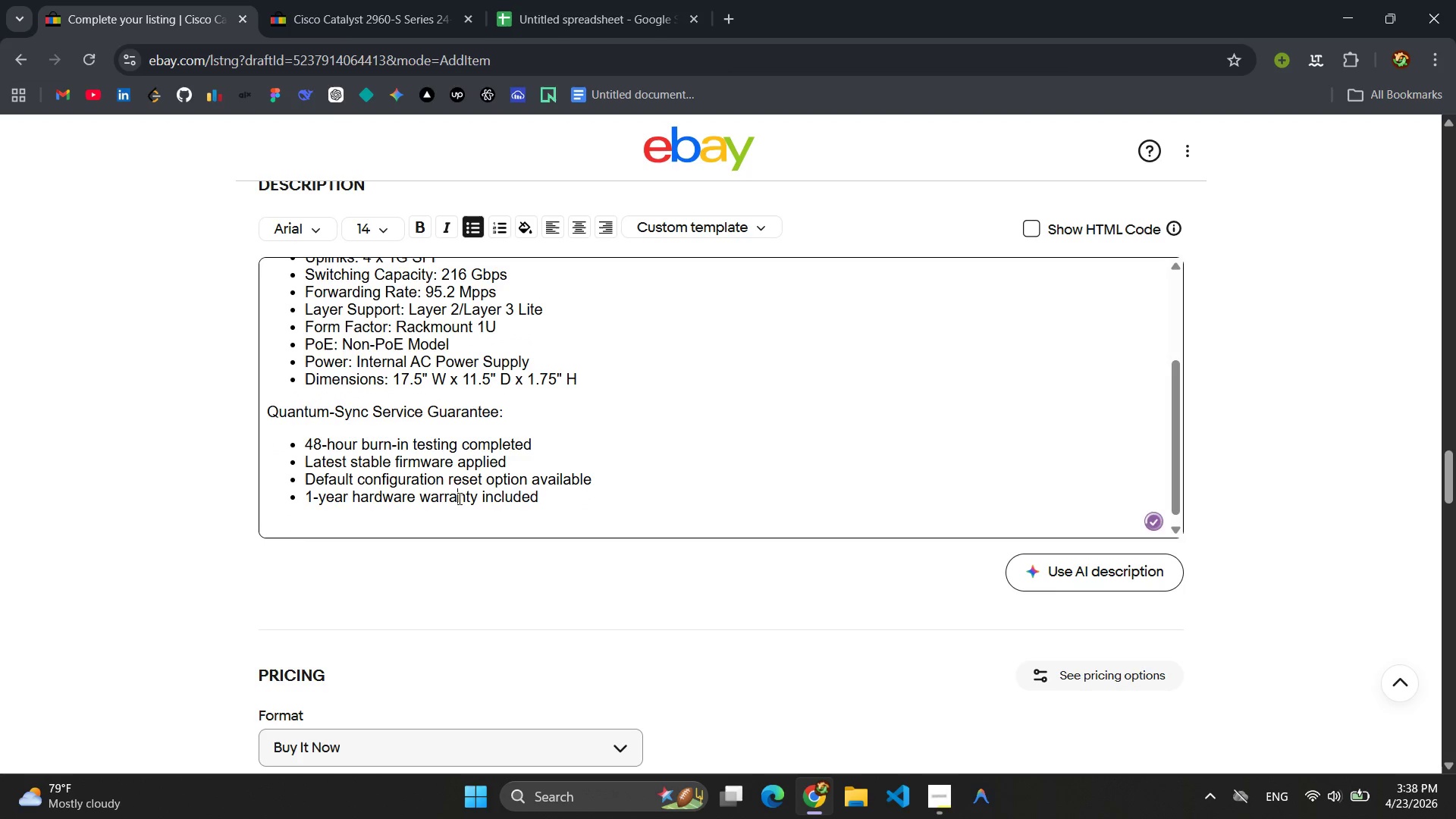 
key(A)
 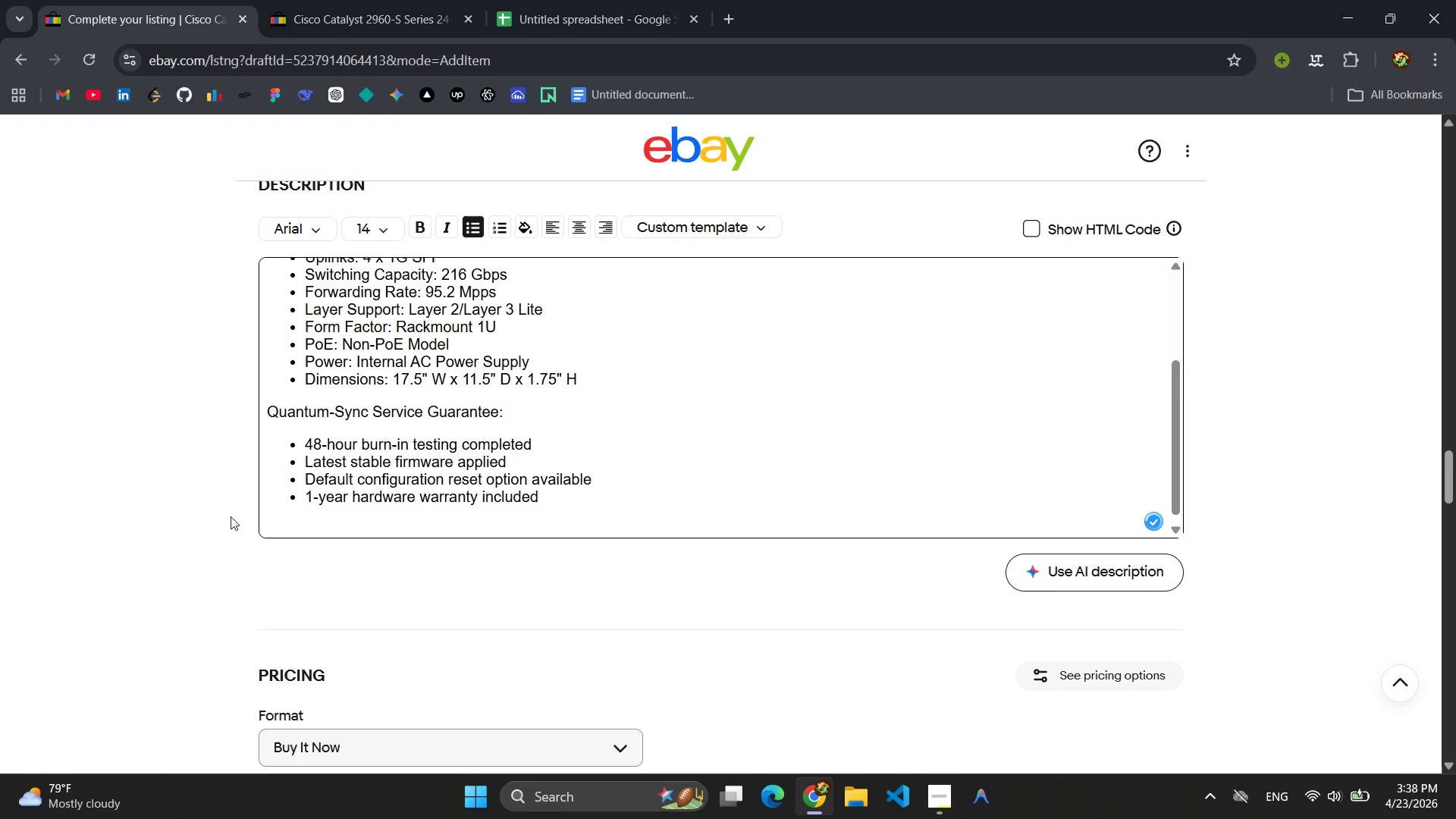 
left_click([311, 520])
 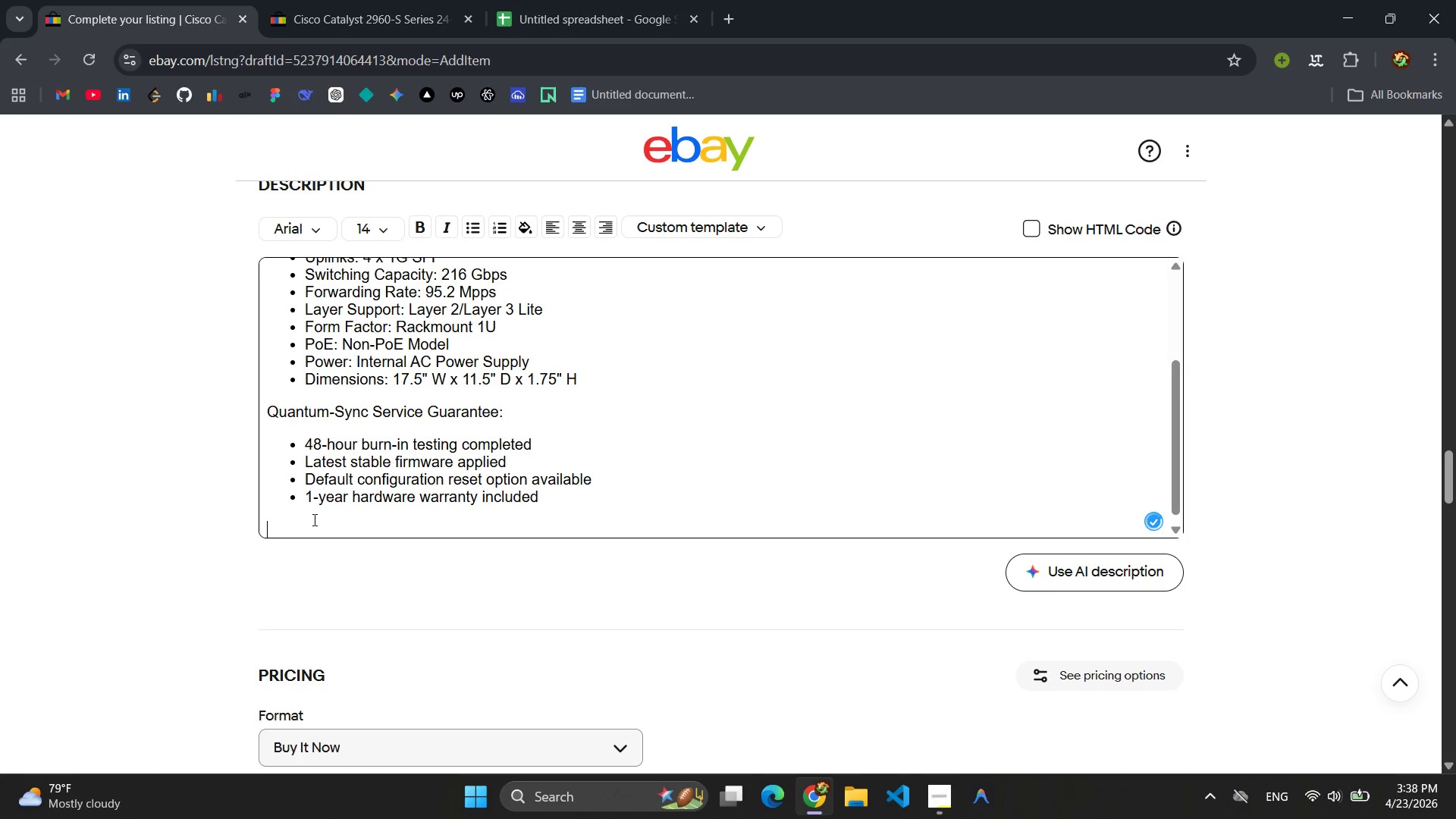 
type(Cpa)
key(Backspace)
key(Backspace)
type(a)
key(Backspace)
type(ompai)
key(Backspace)
type(tibility & Cloud Migration Read )
 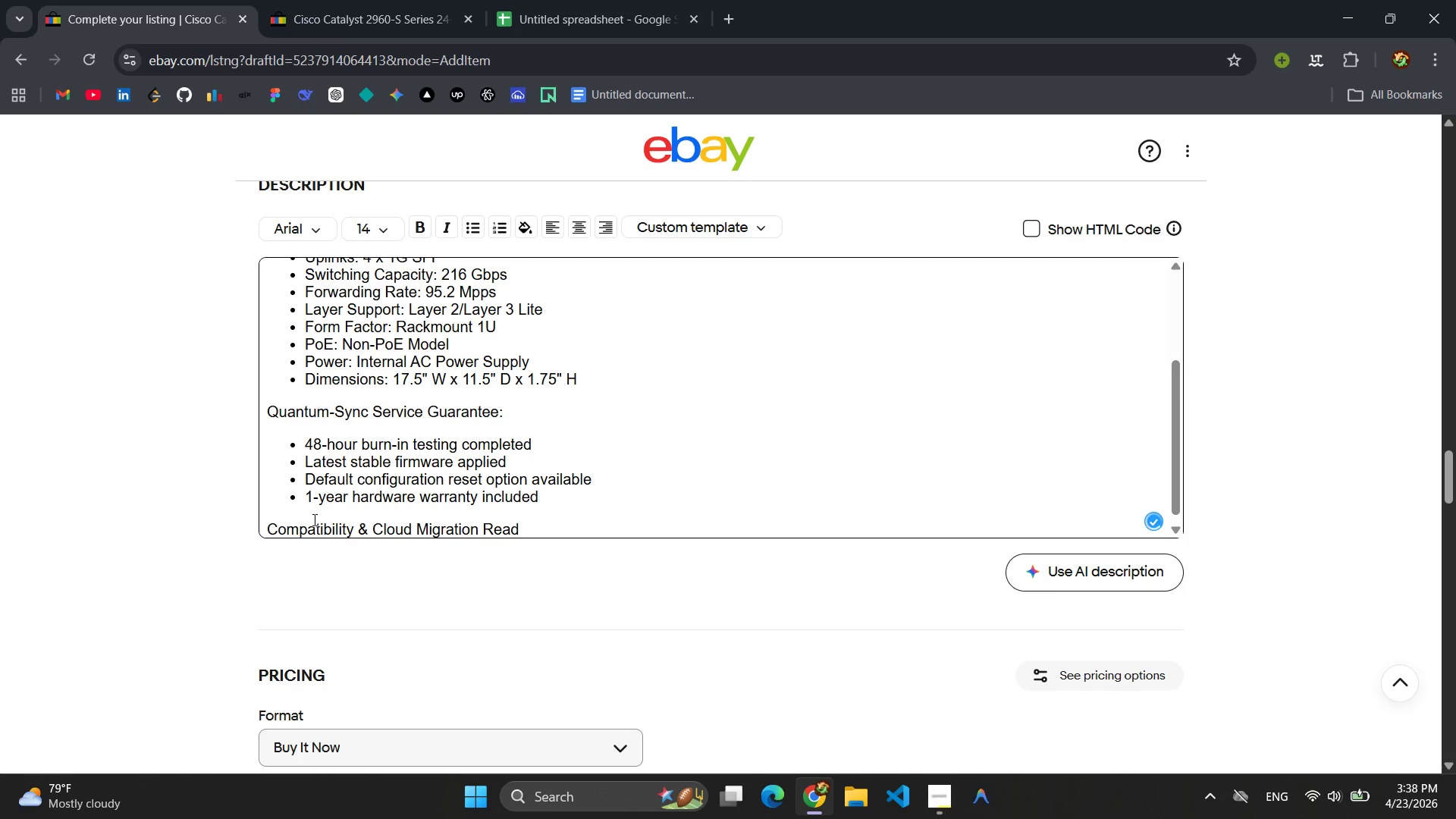 
key(Backspace)
type(iness )
 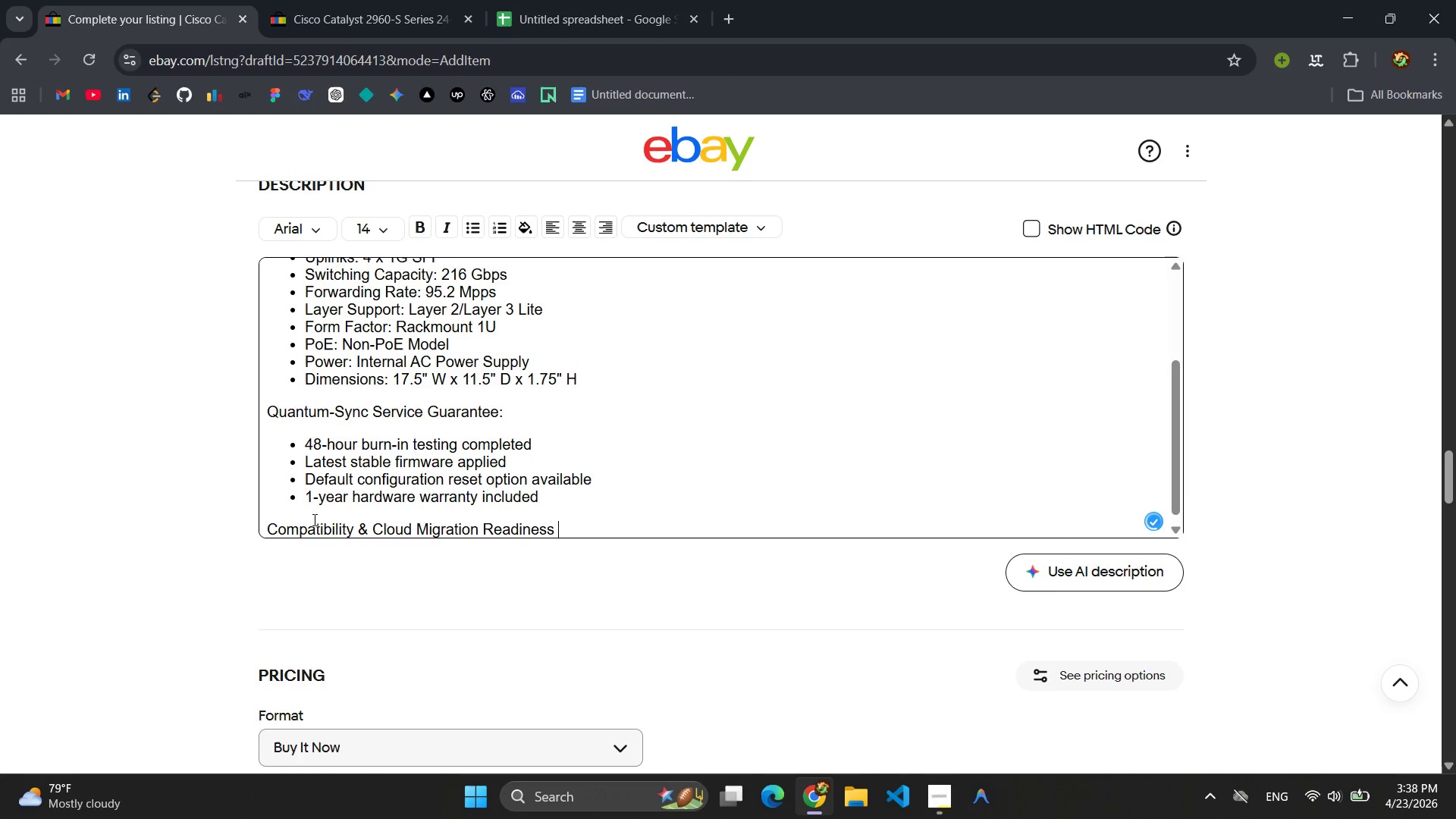 
key(Enter)
 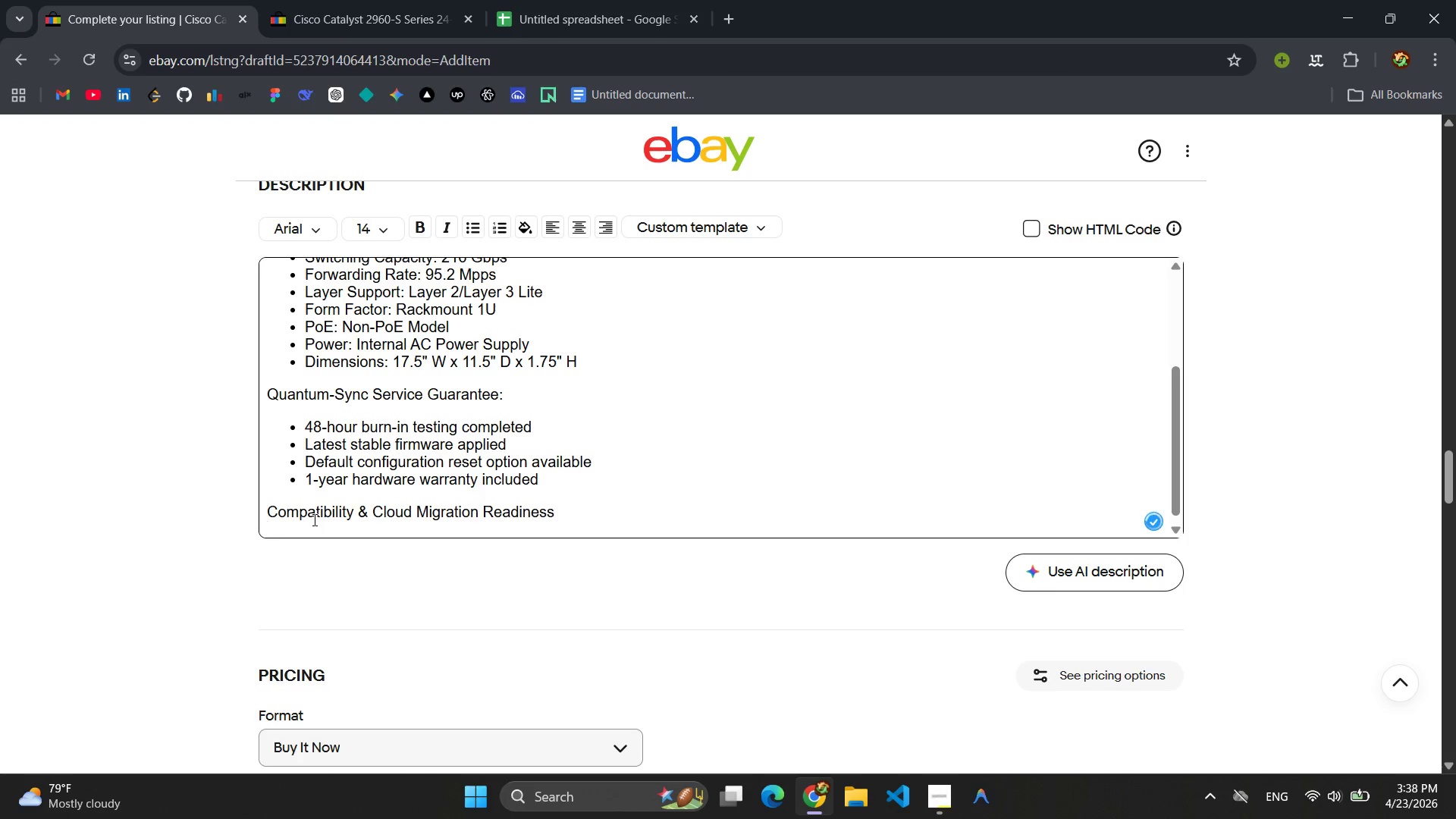 
key(Backspace)
 